 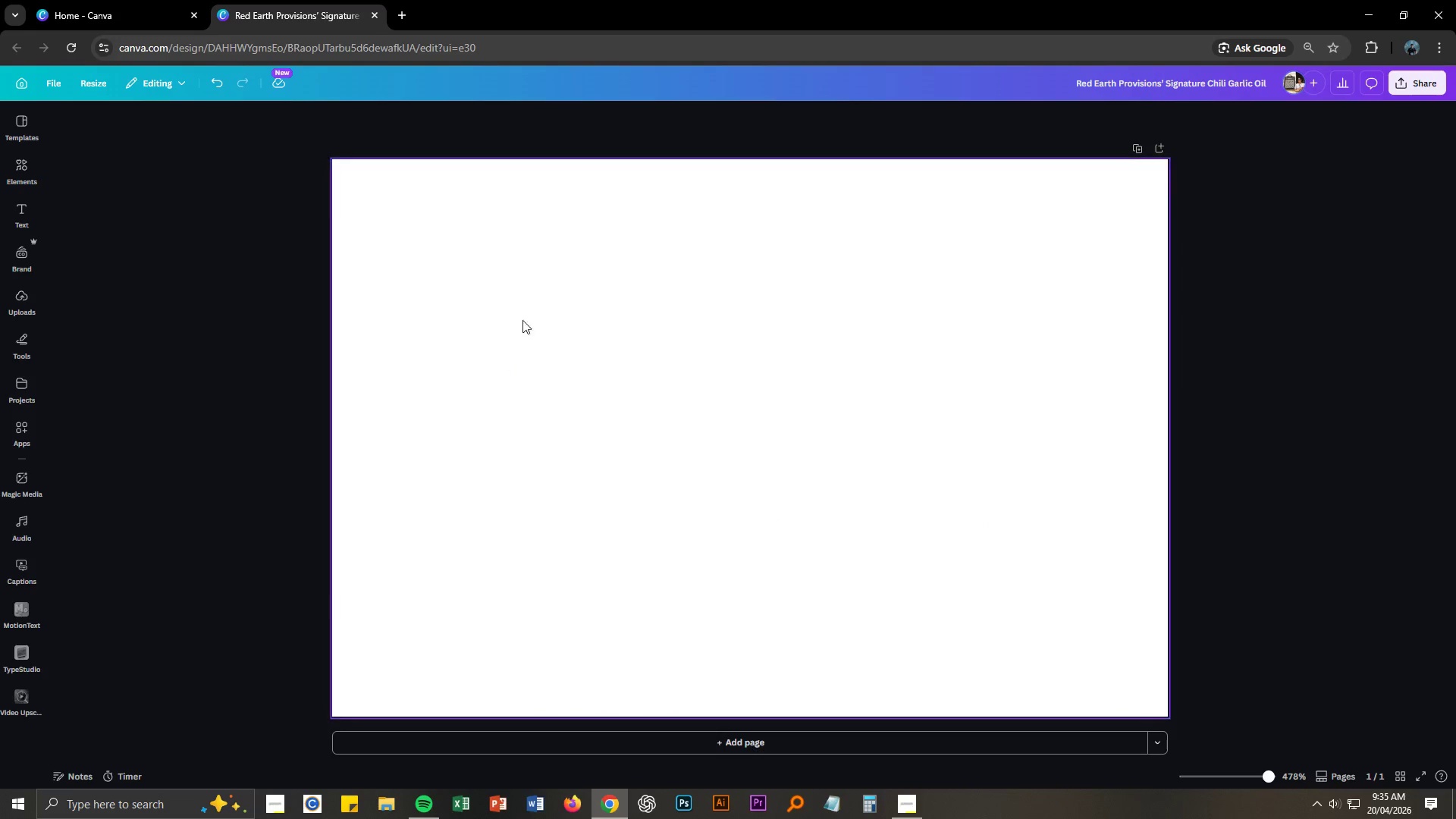 
left_click([14, 168])
 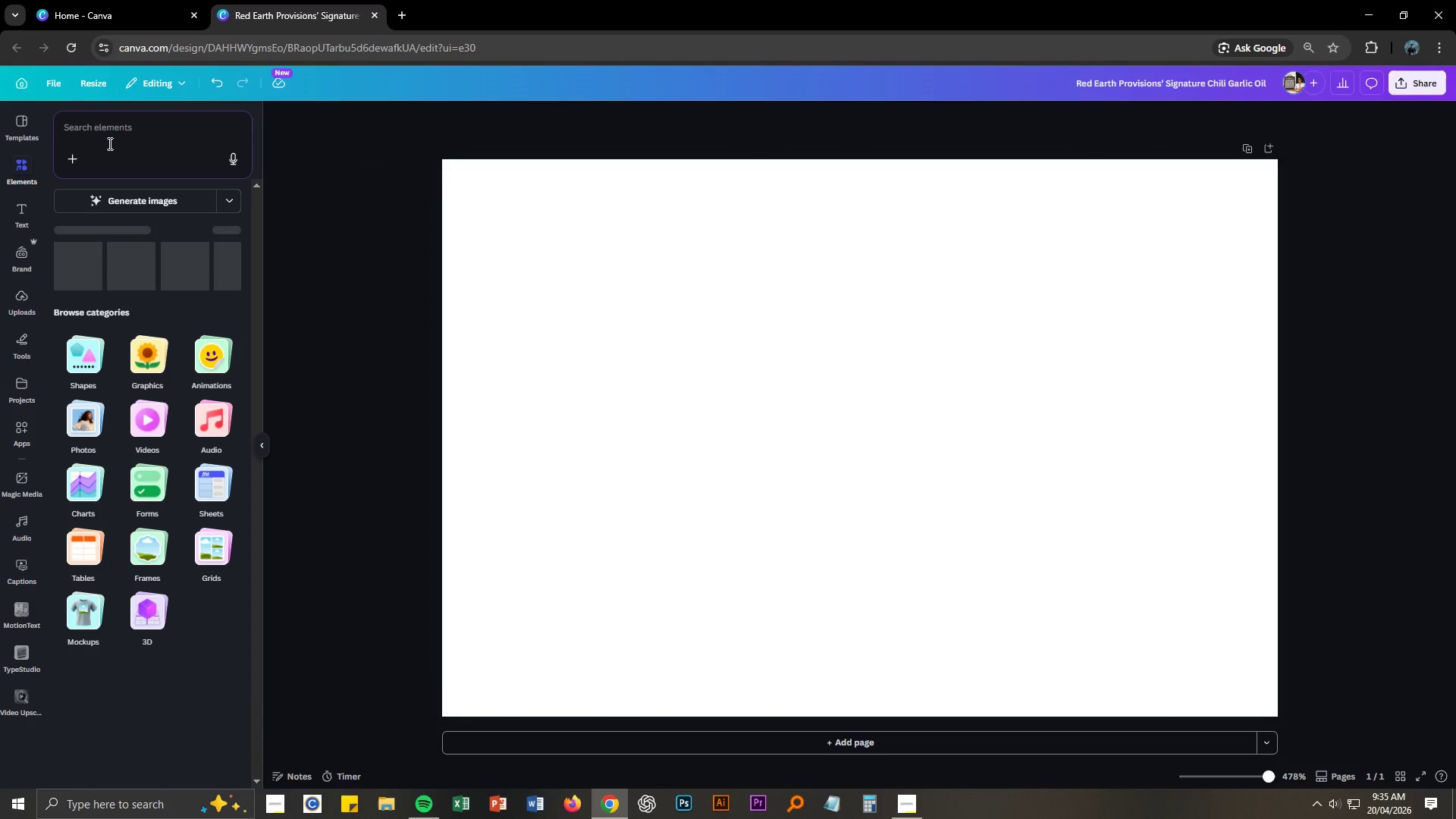 
left_click([111, 140])
 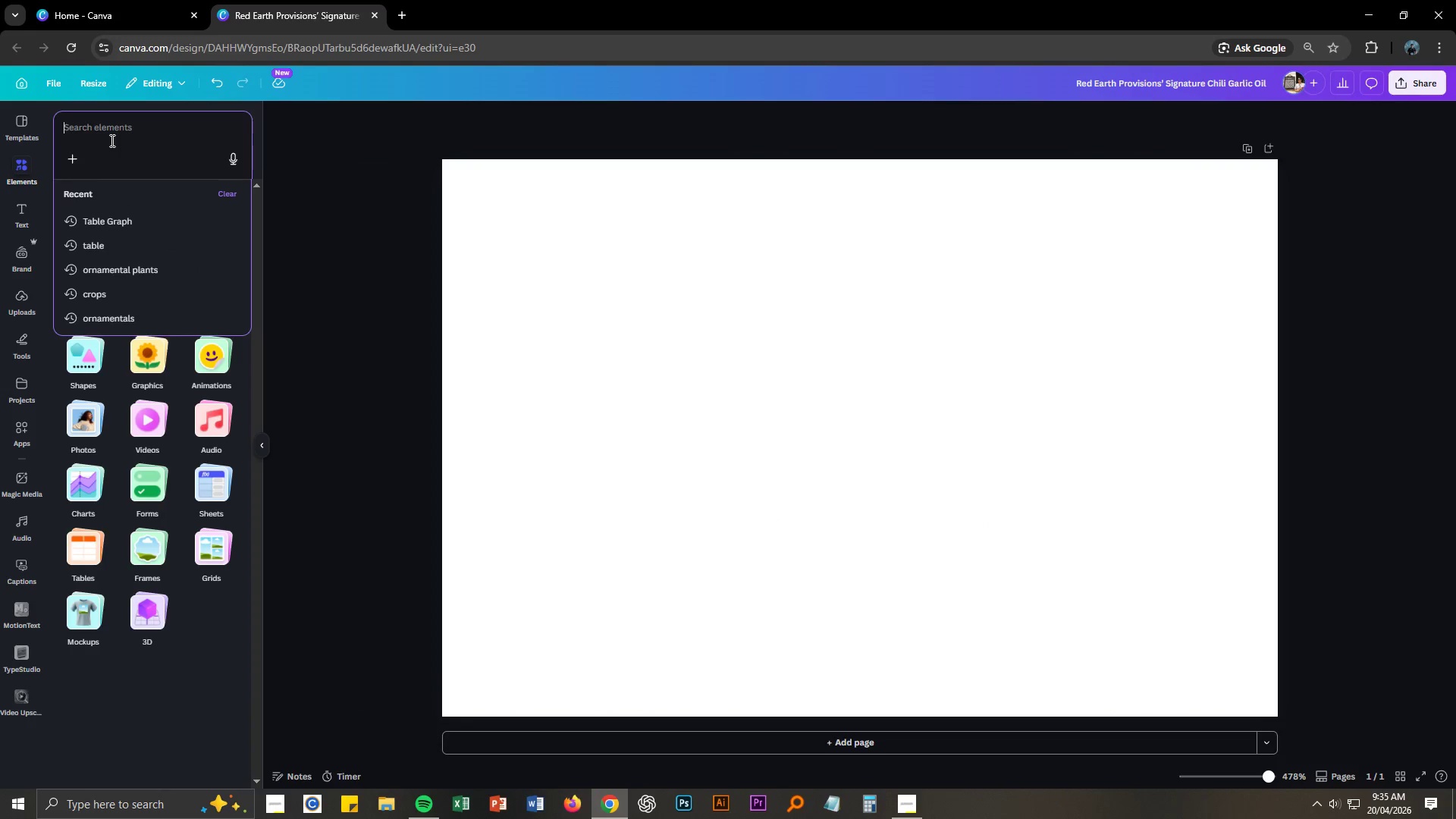 
type(craft)
 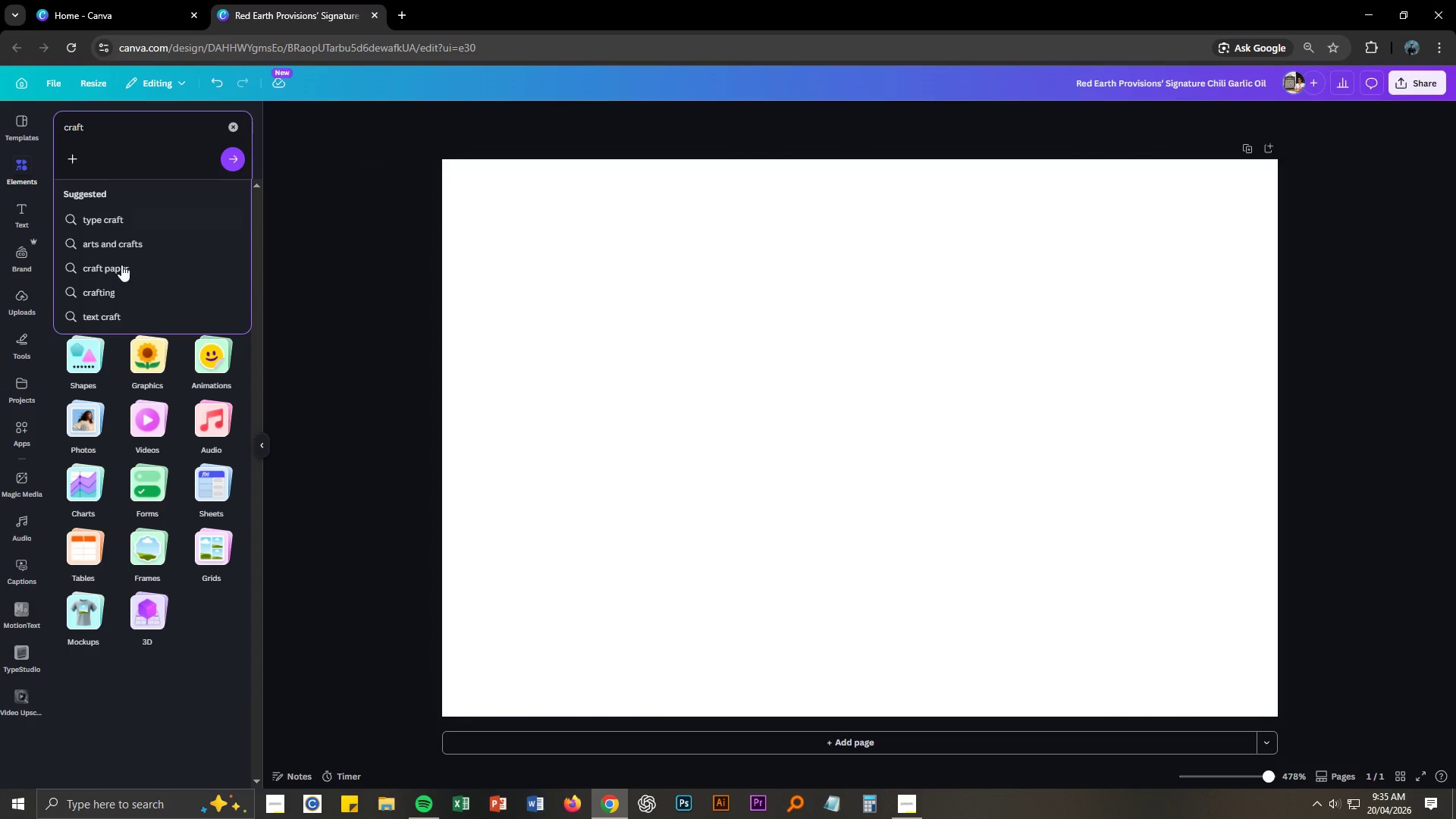 
left_click([111, 239])
 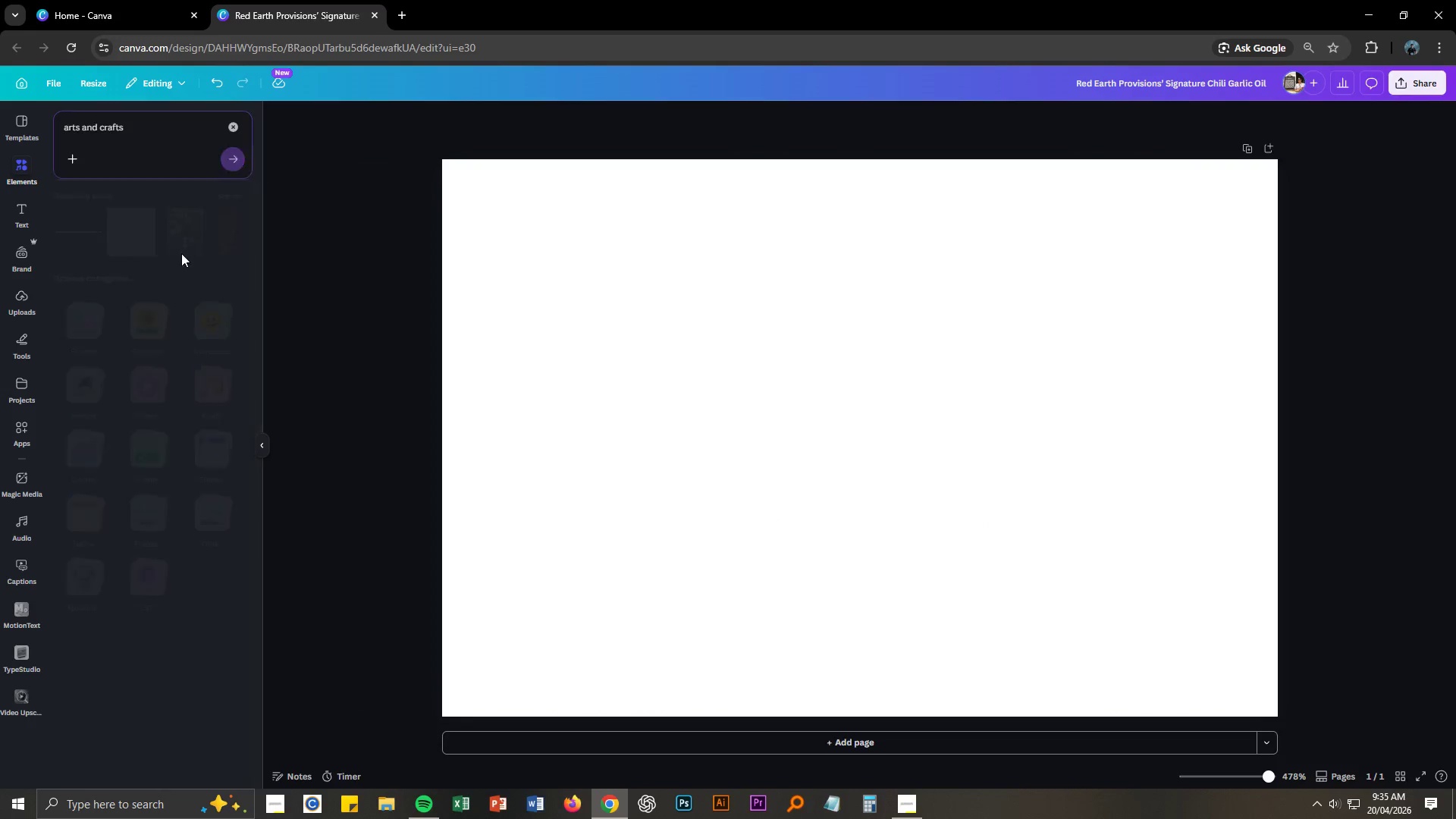 
mouse_move([224, 271])
 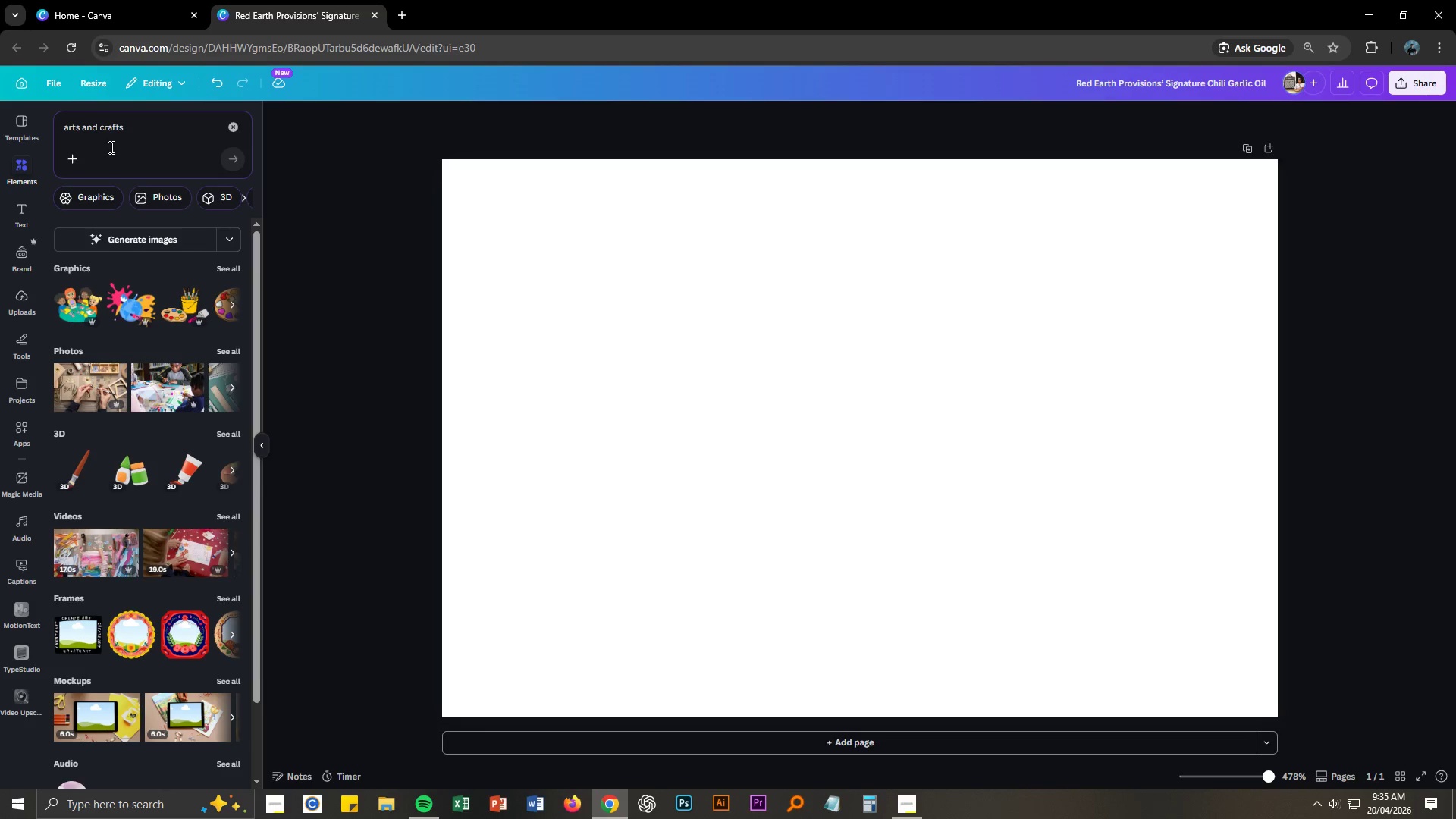 
double_click([130, 131])
 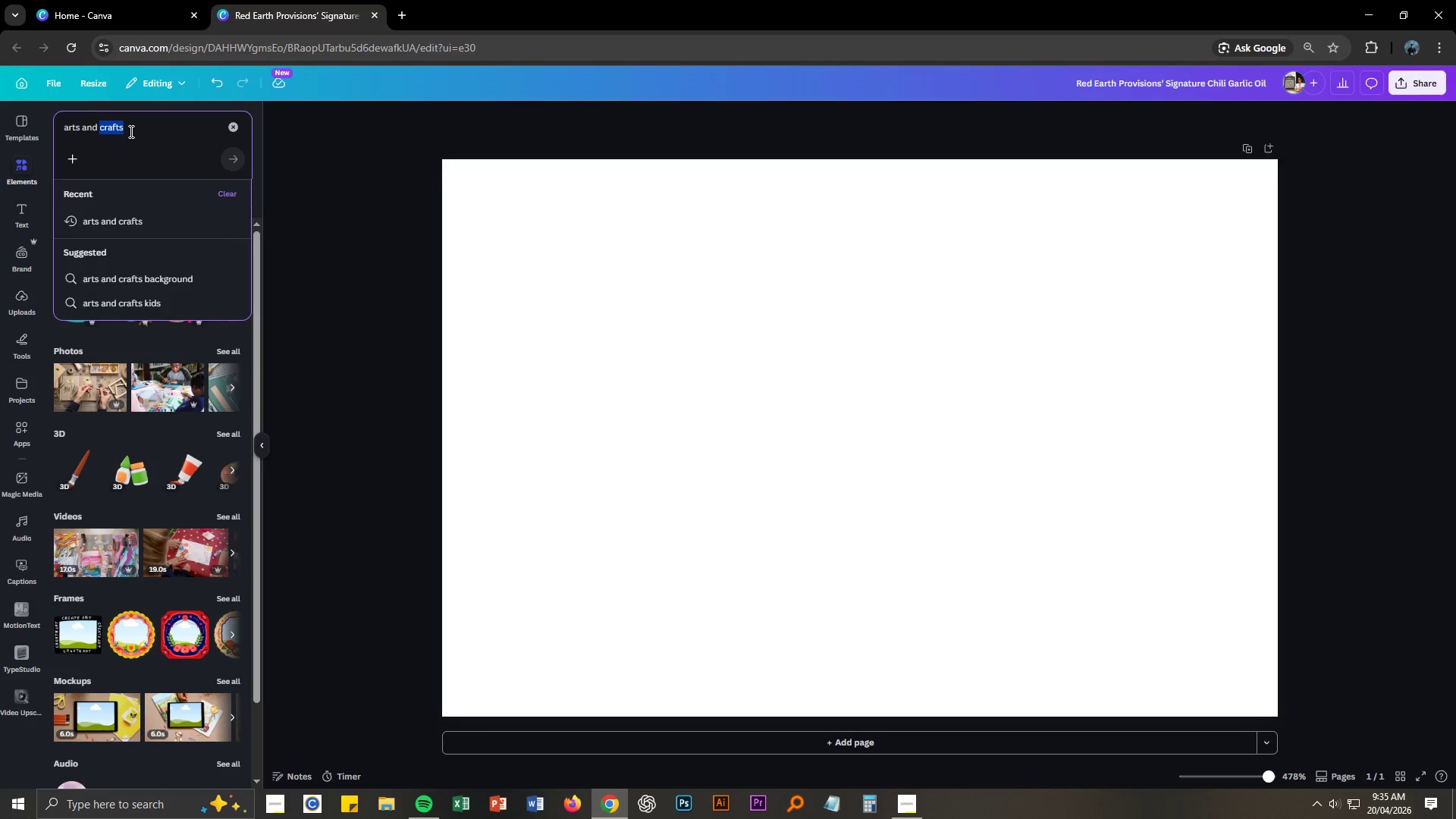 
triple_click([130, 131])
 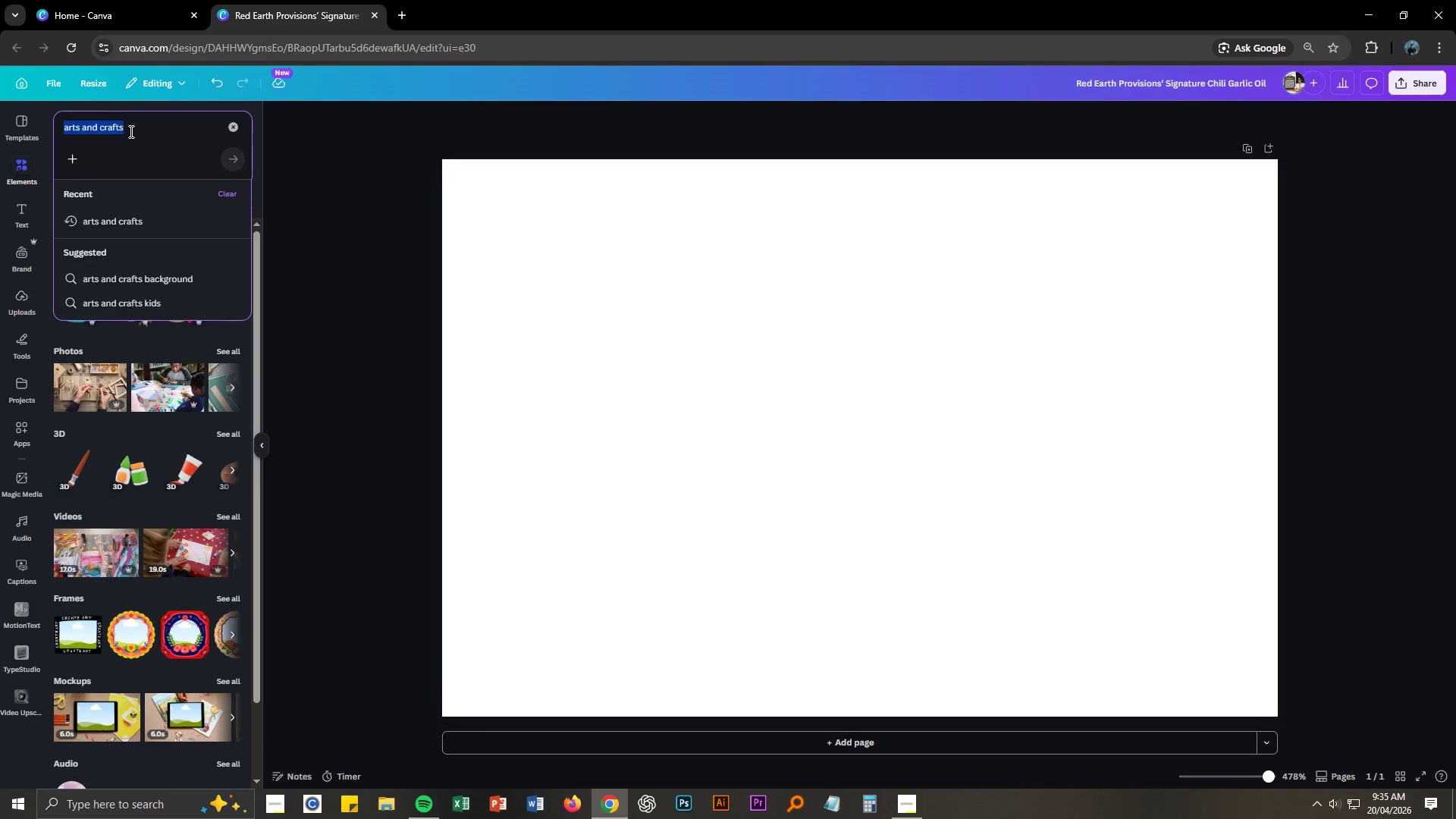 
type(crad)
key(Backspace)
type(ft paper)
 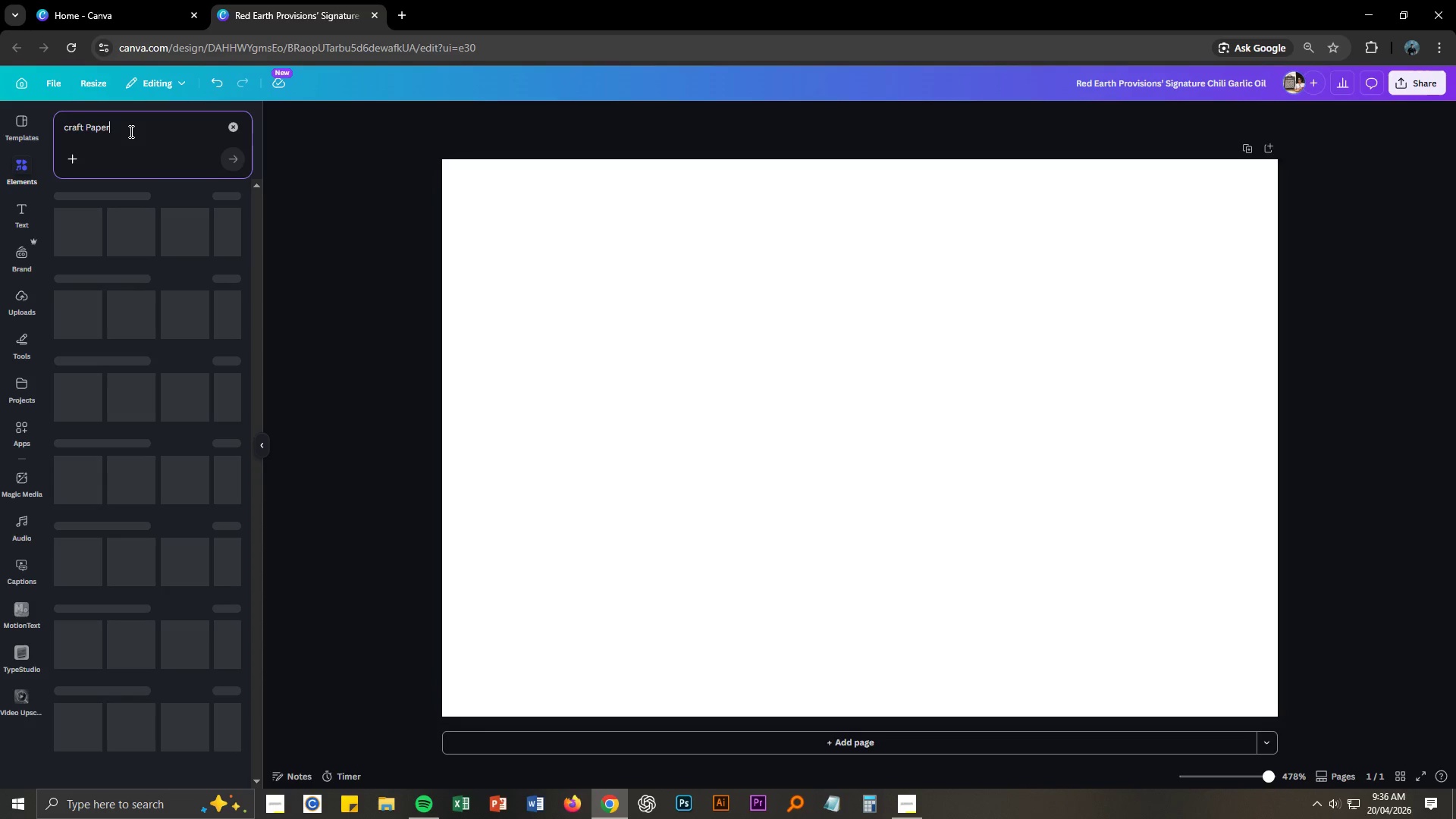 
 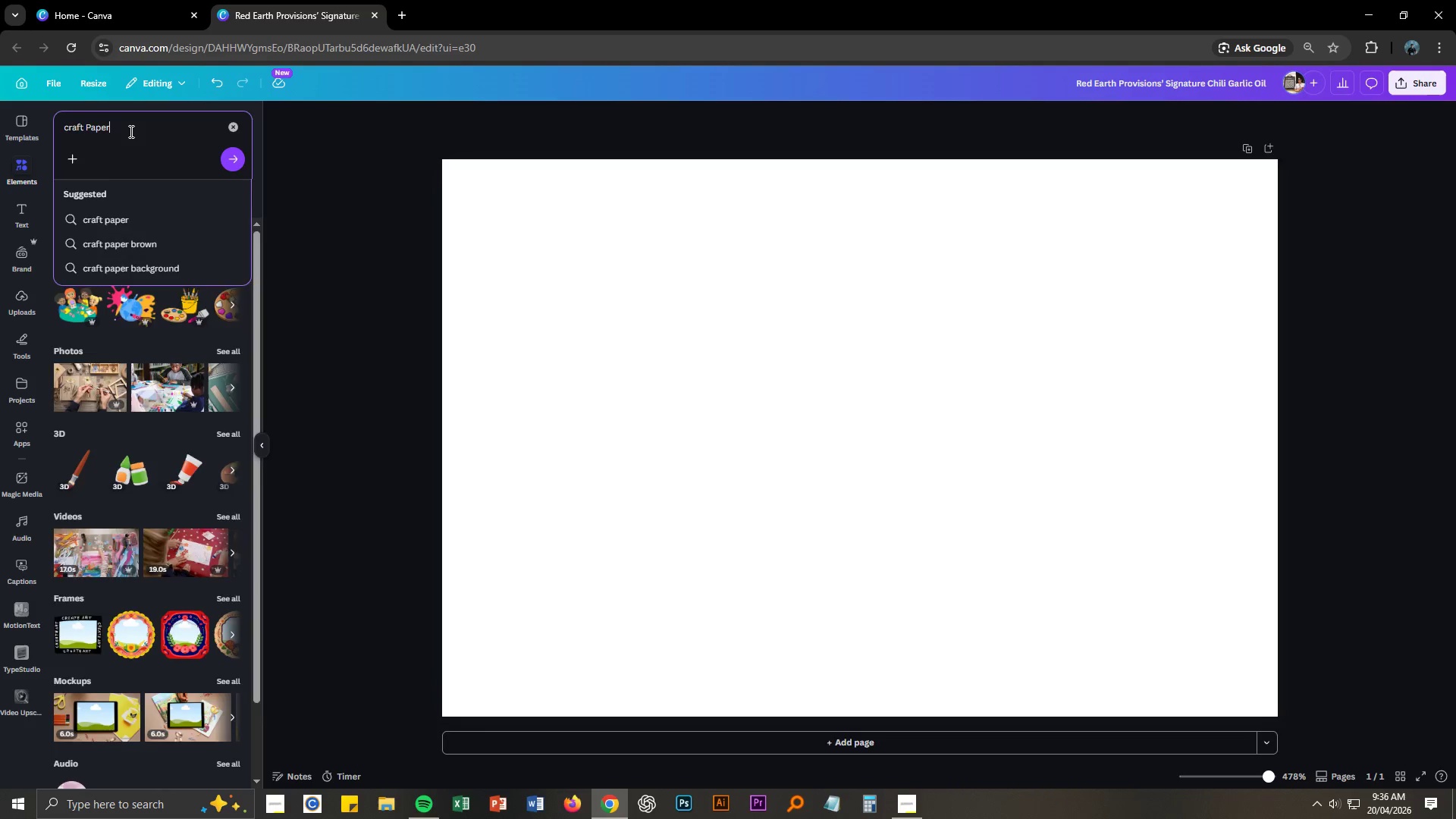 
key(Enter)
 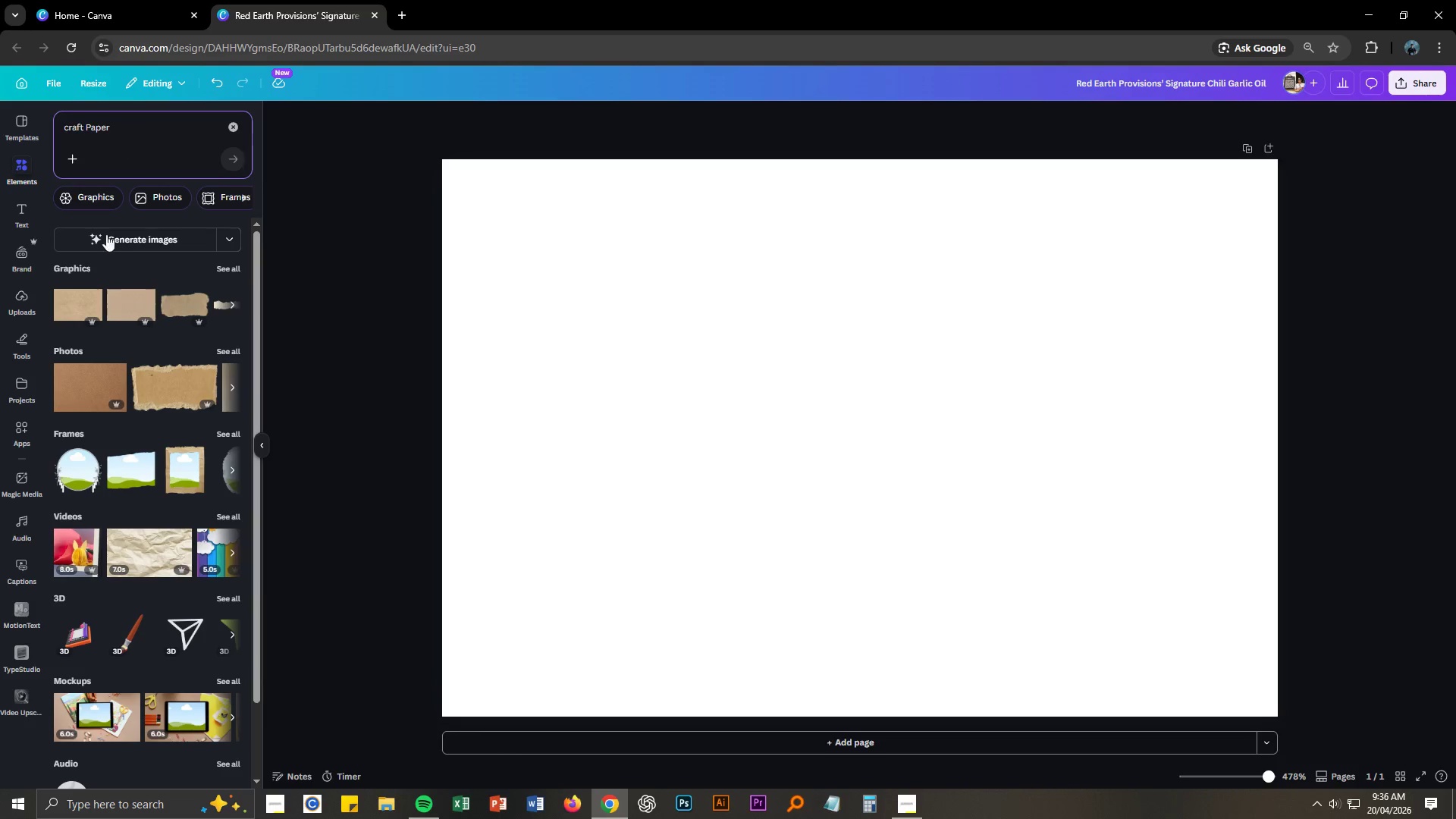 
left_click([228, 387])
 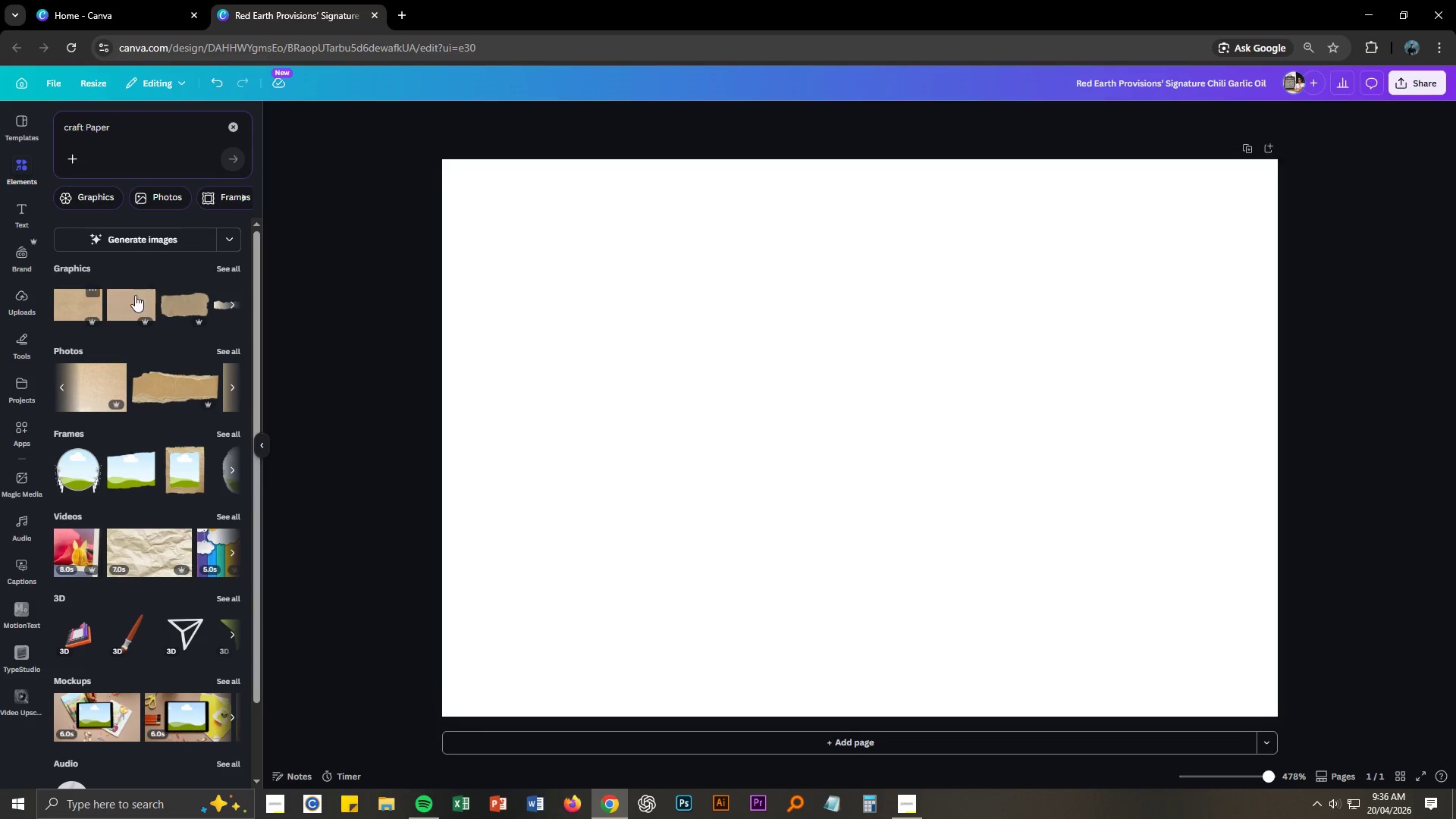 
left_click([230, 268])
 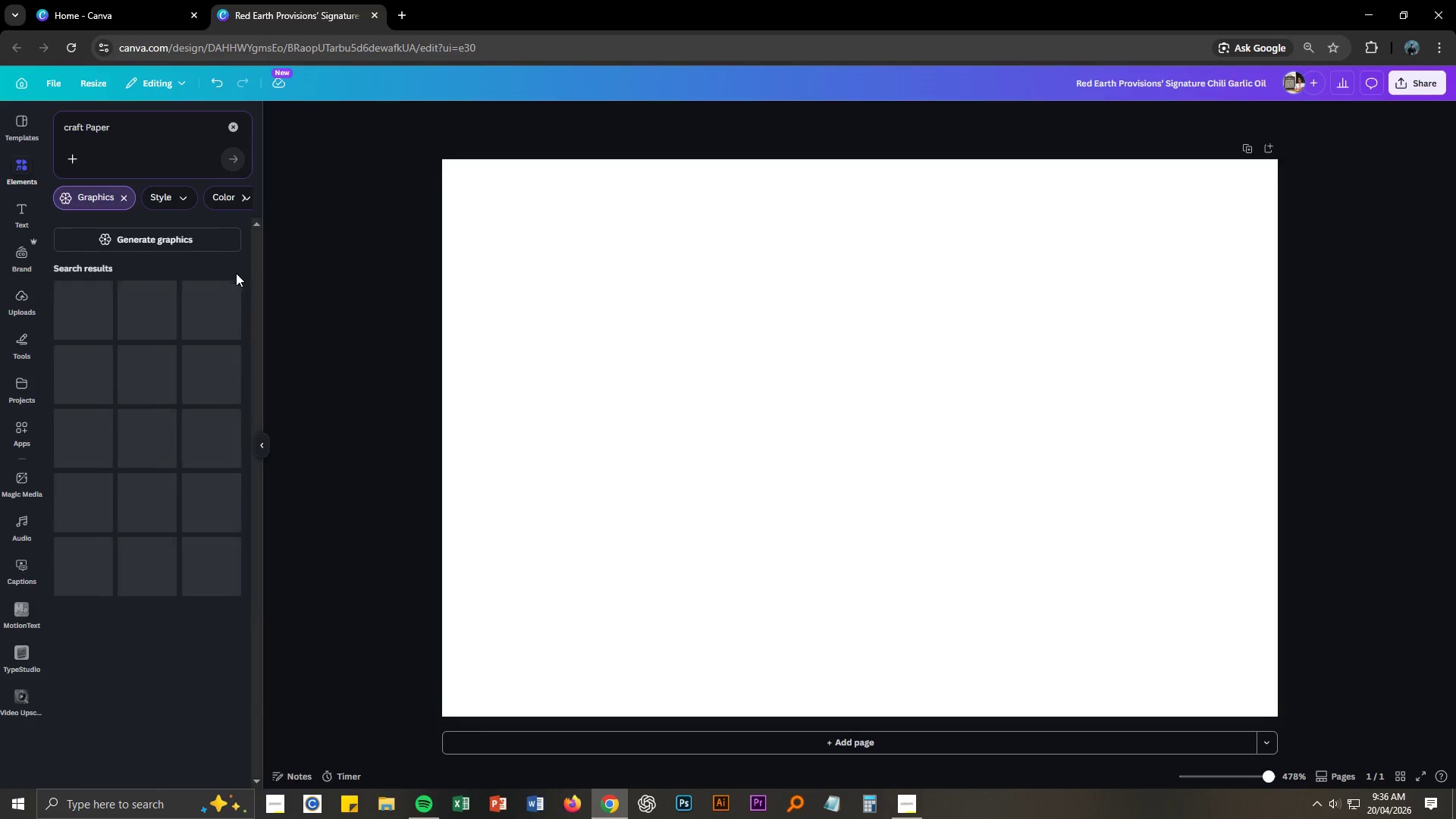 
mouse_move([212, 382])
 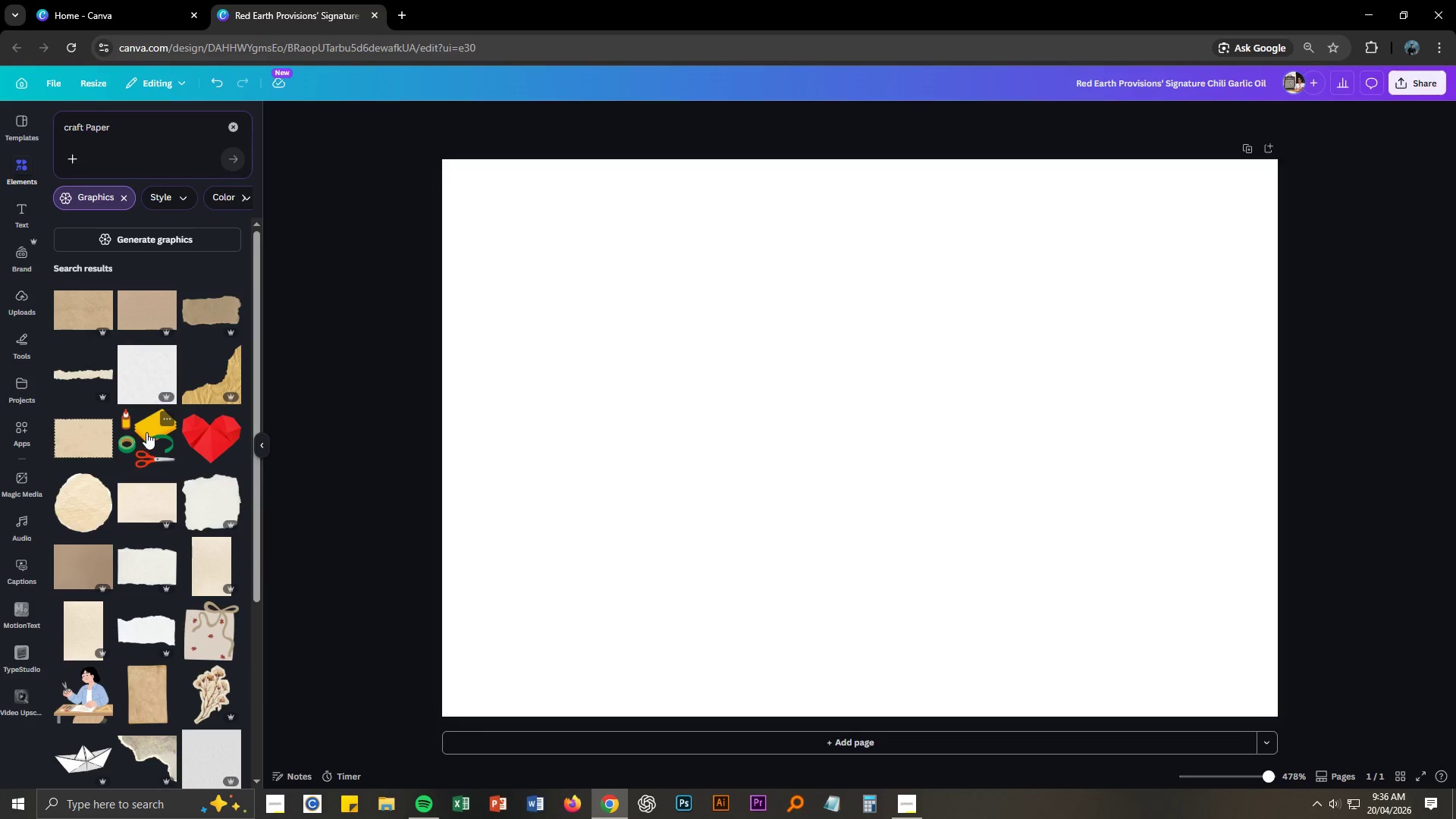 
scroll: coordinate [146, 429], scroll_direction: down, amount: 1.0
 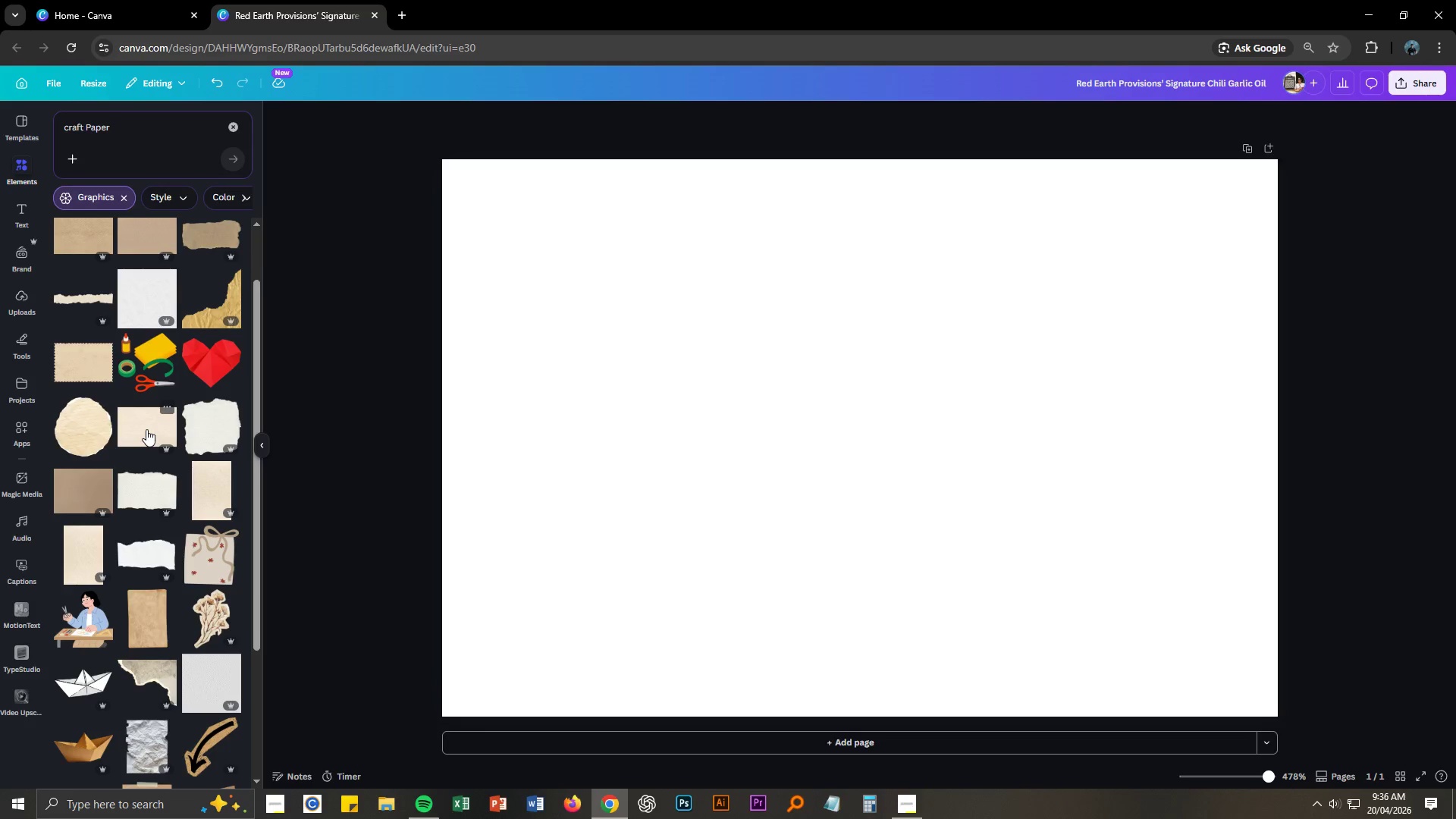 
scroll: coordinate [146, 429], scroll_direction: up, amount: 2.0
 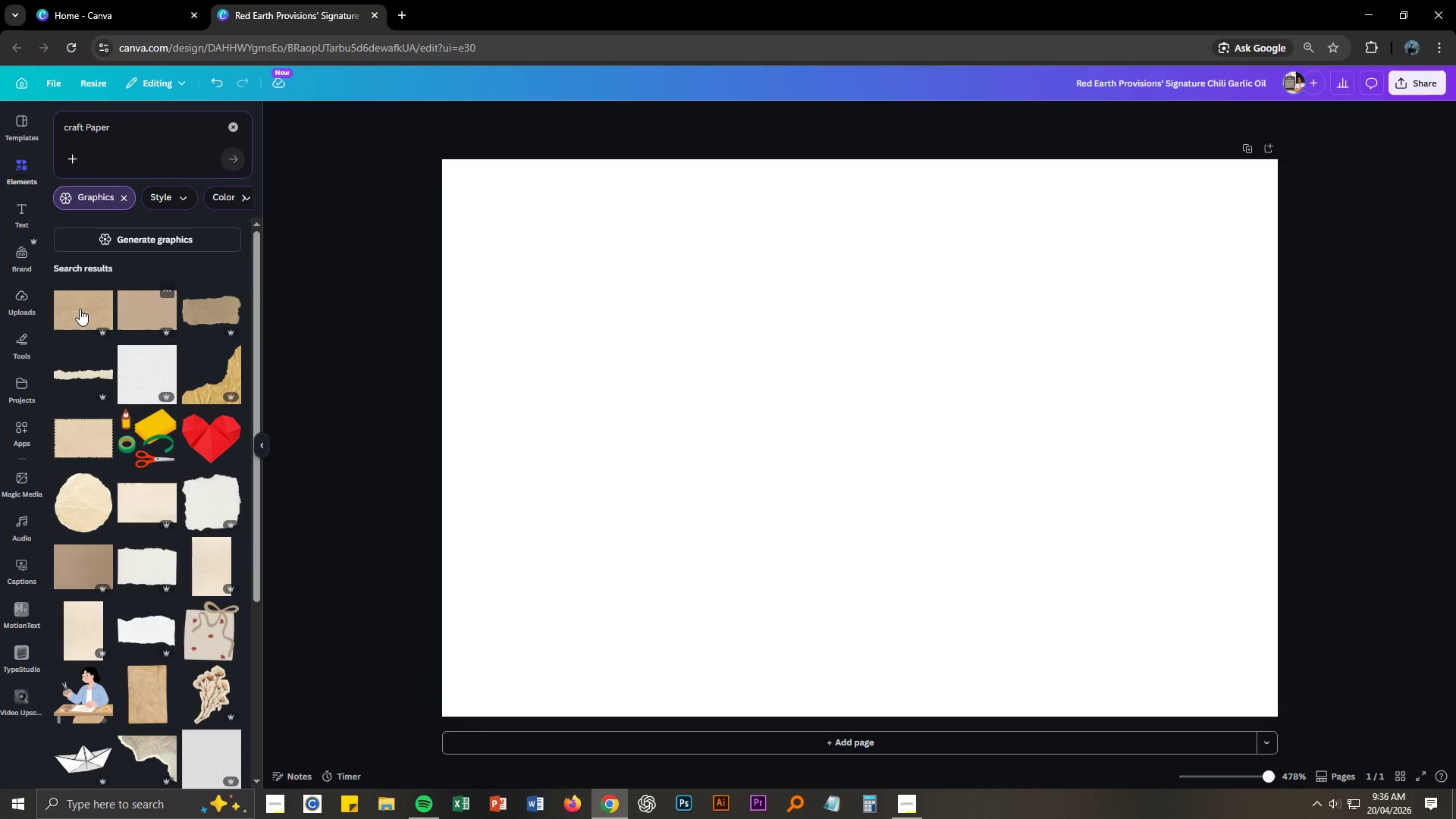 
left_click([74, 308])
 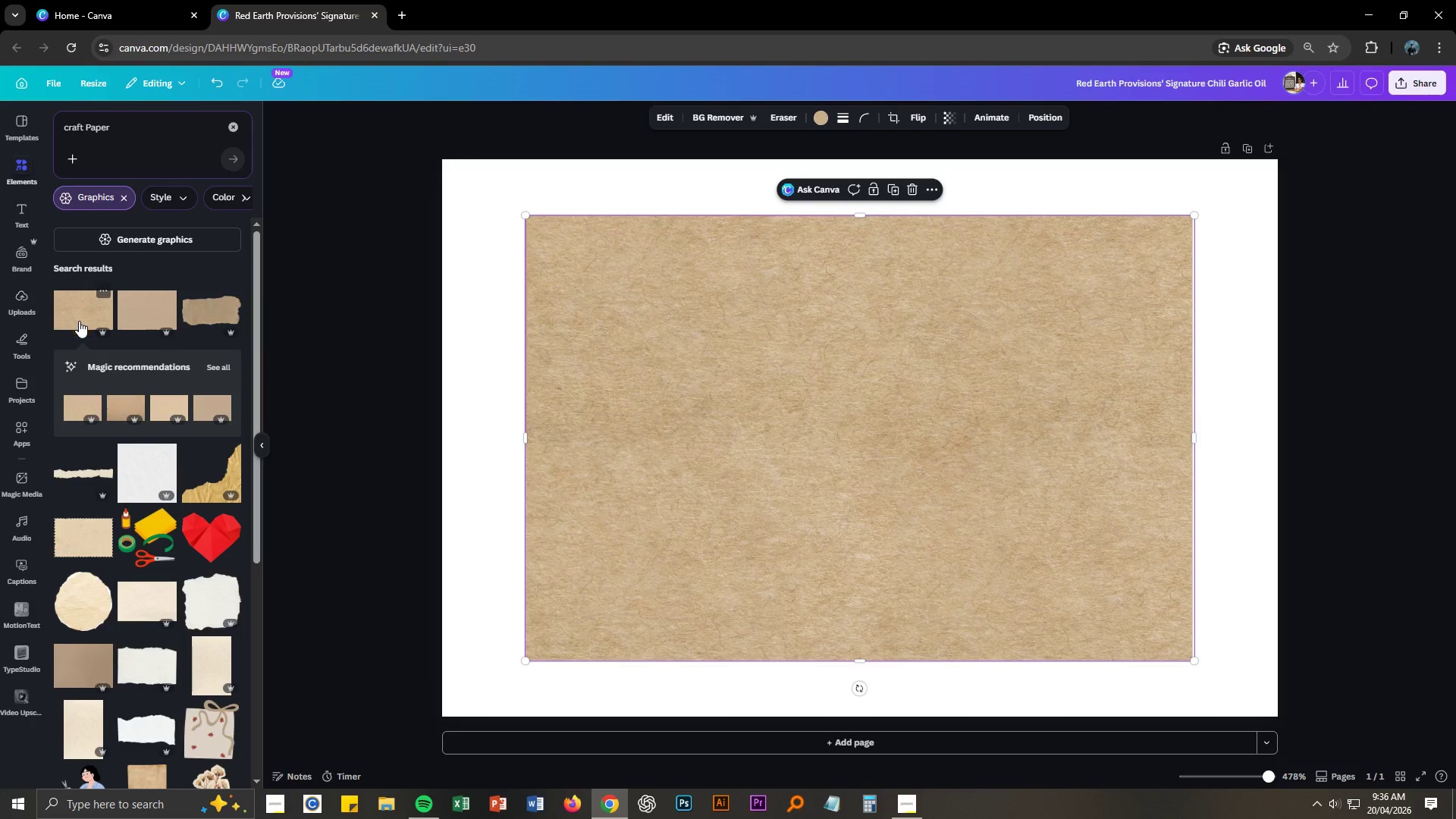 
left_click([736, 507])
 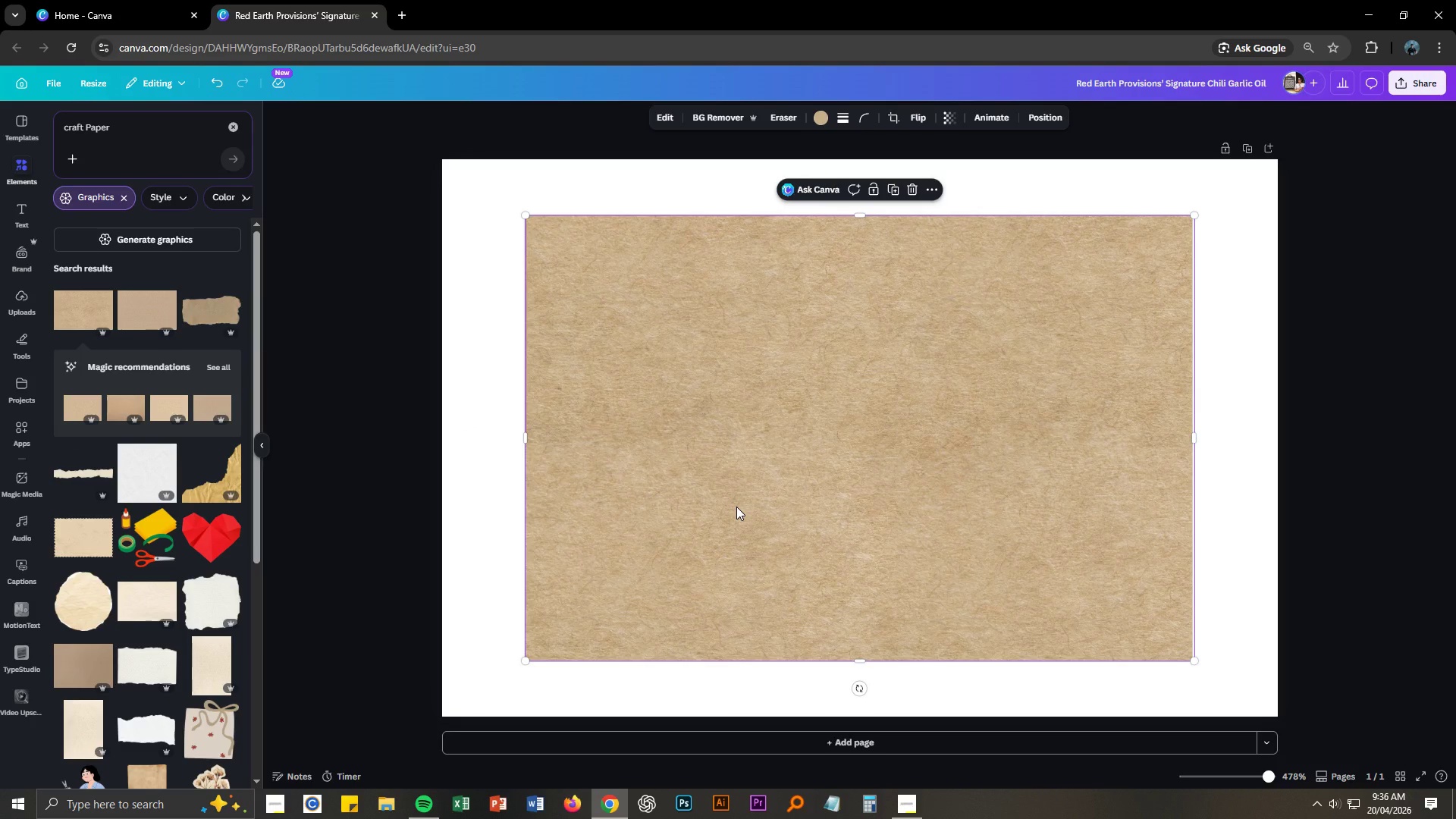 
key(Delete)
 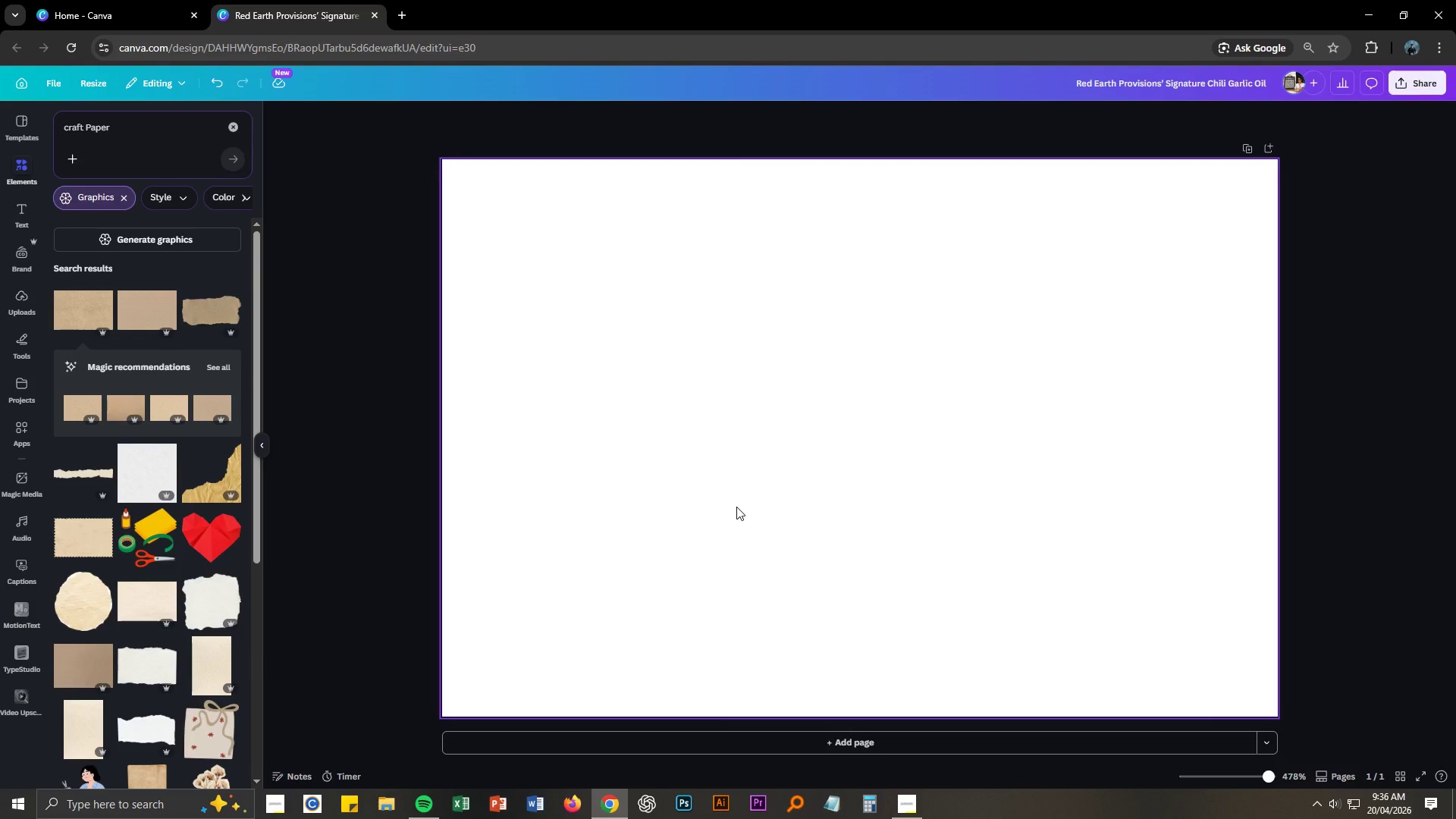 
scroll: coordinate [736, 507], scroll_direction: up, amount: 1.0
 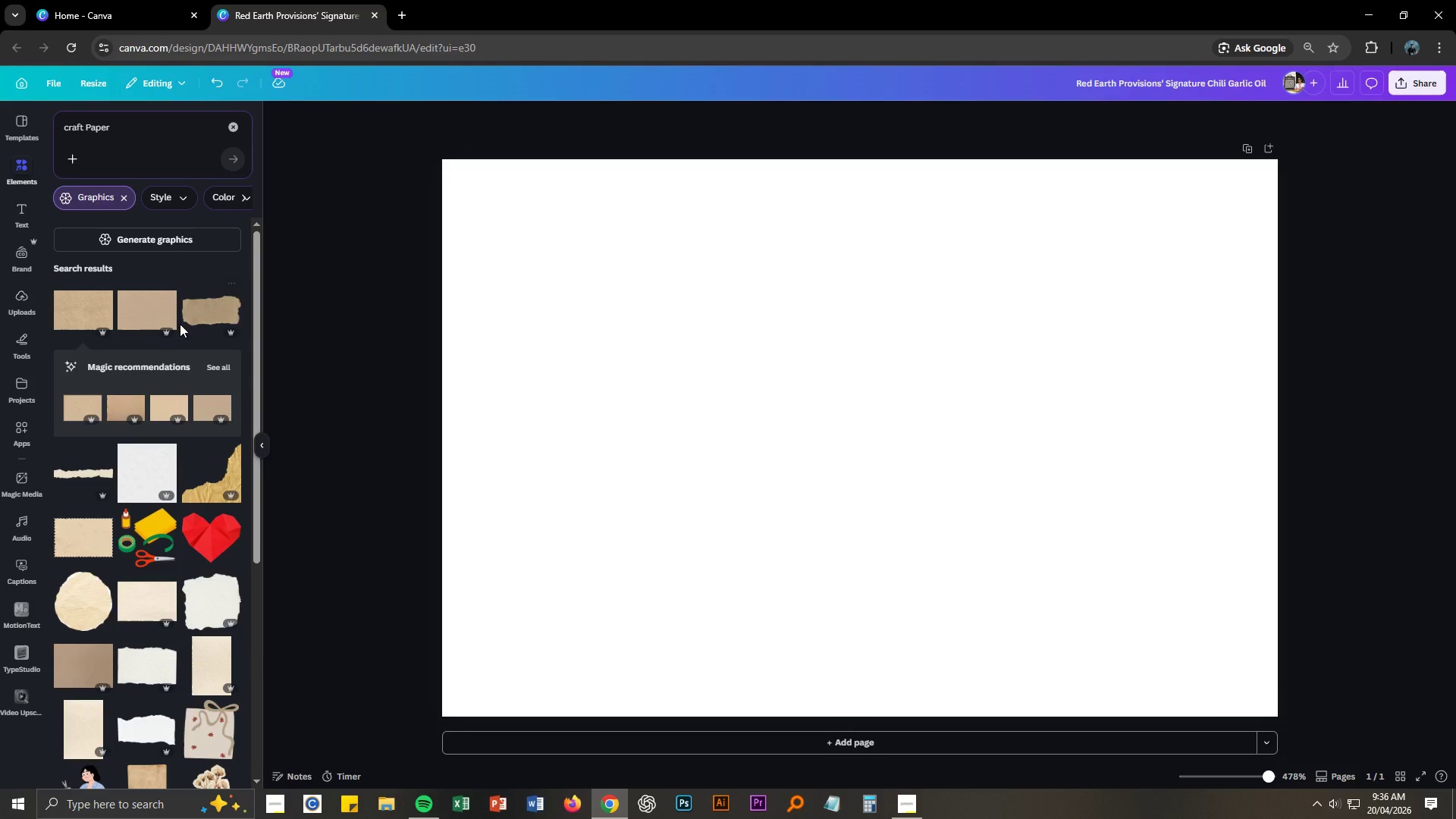 
left_click([139, 312])
 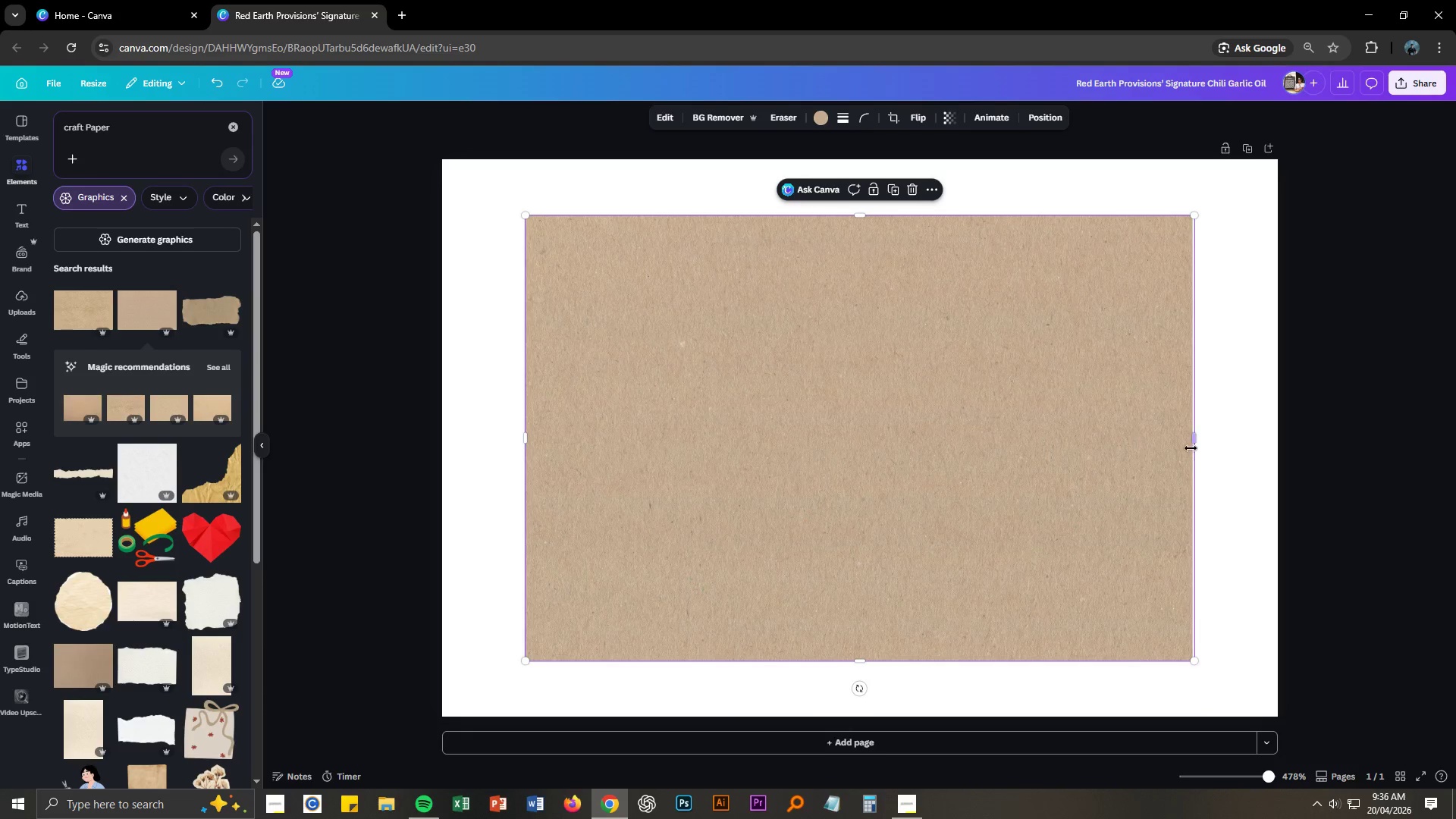 
left_click([1097, 447])
 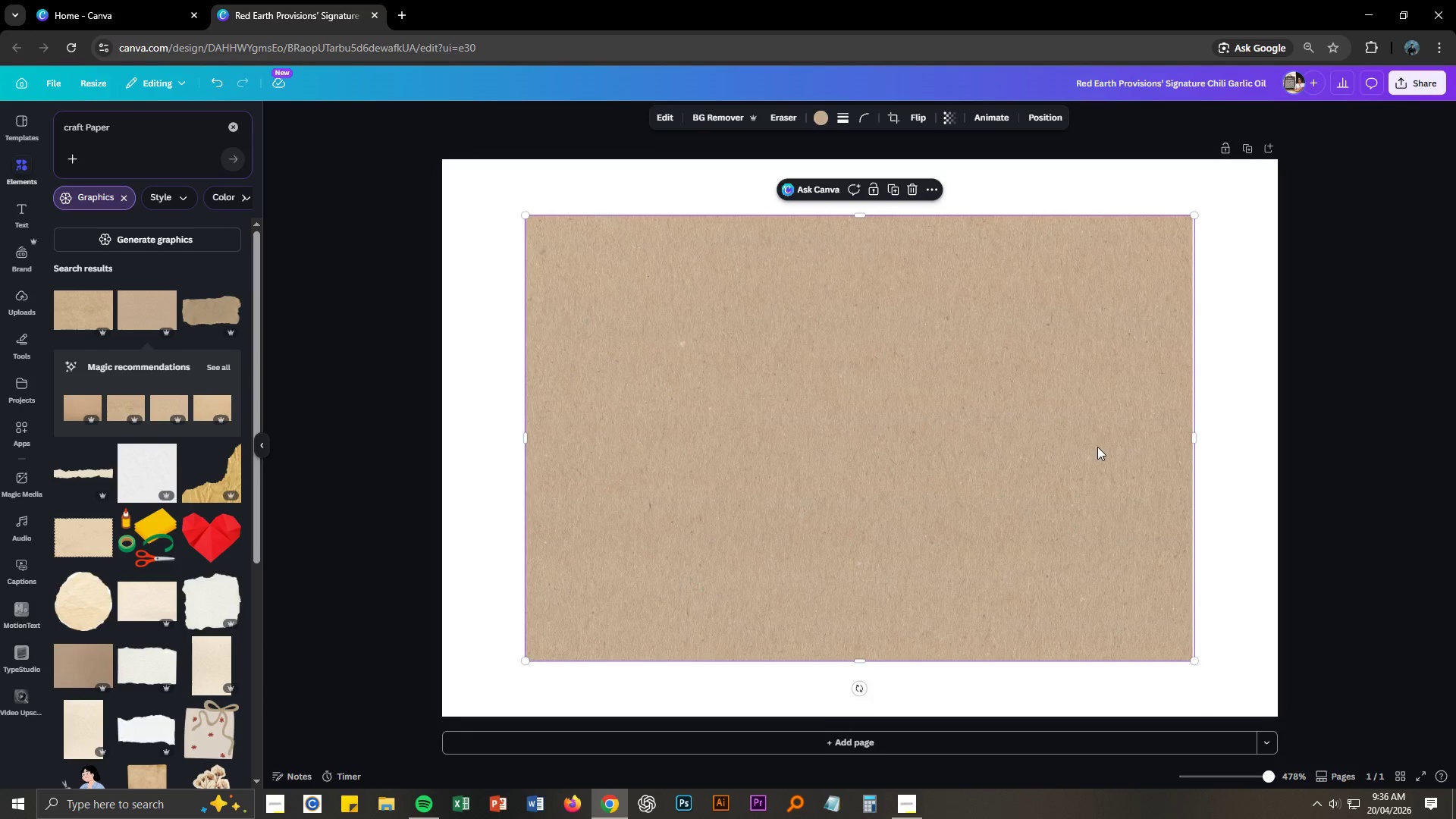 
key(Delete)
 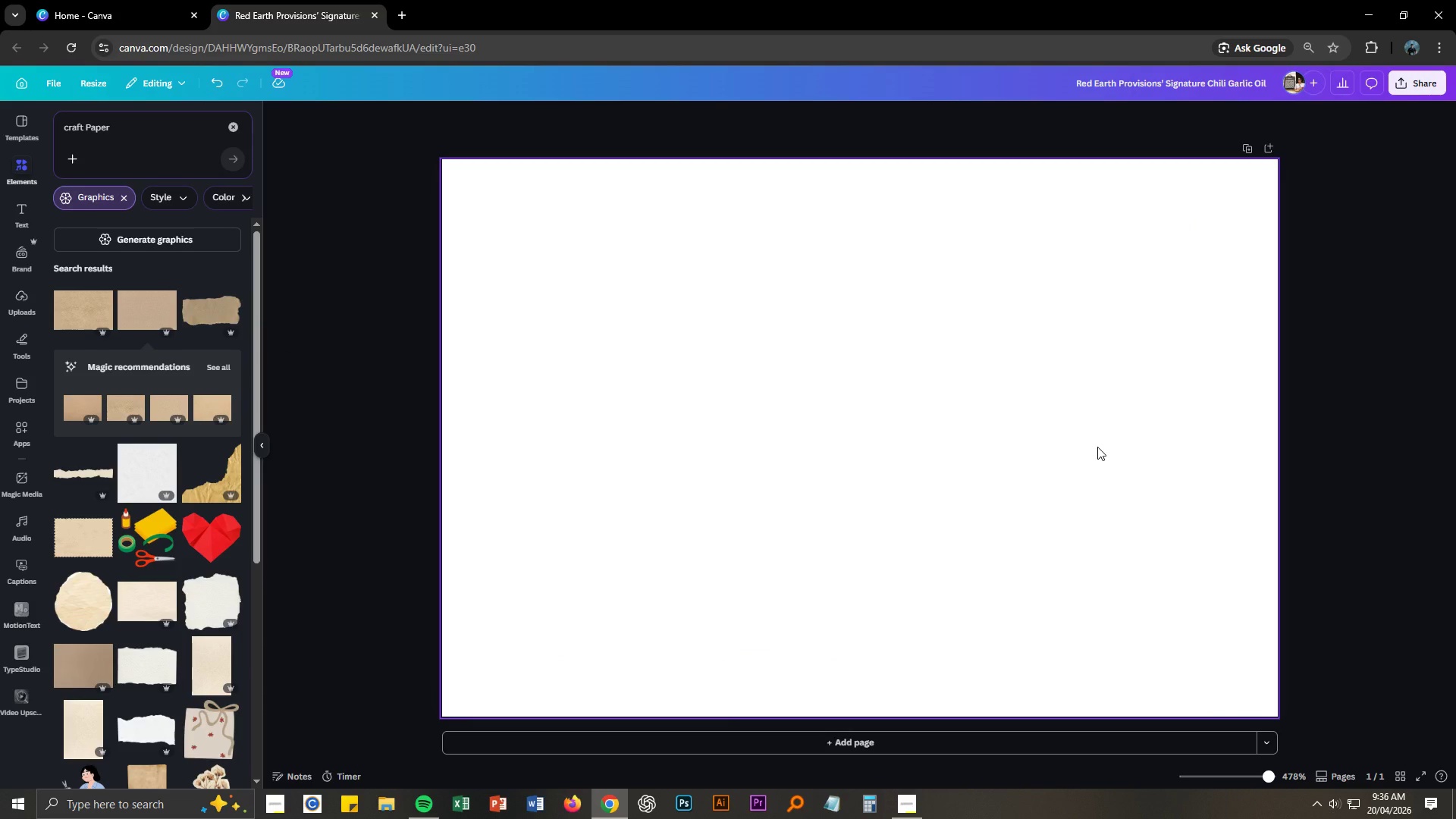 
scroll: coordinate [1097, 447], scroll_direction: up, amount: 2.0
 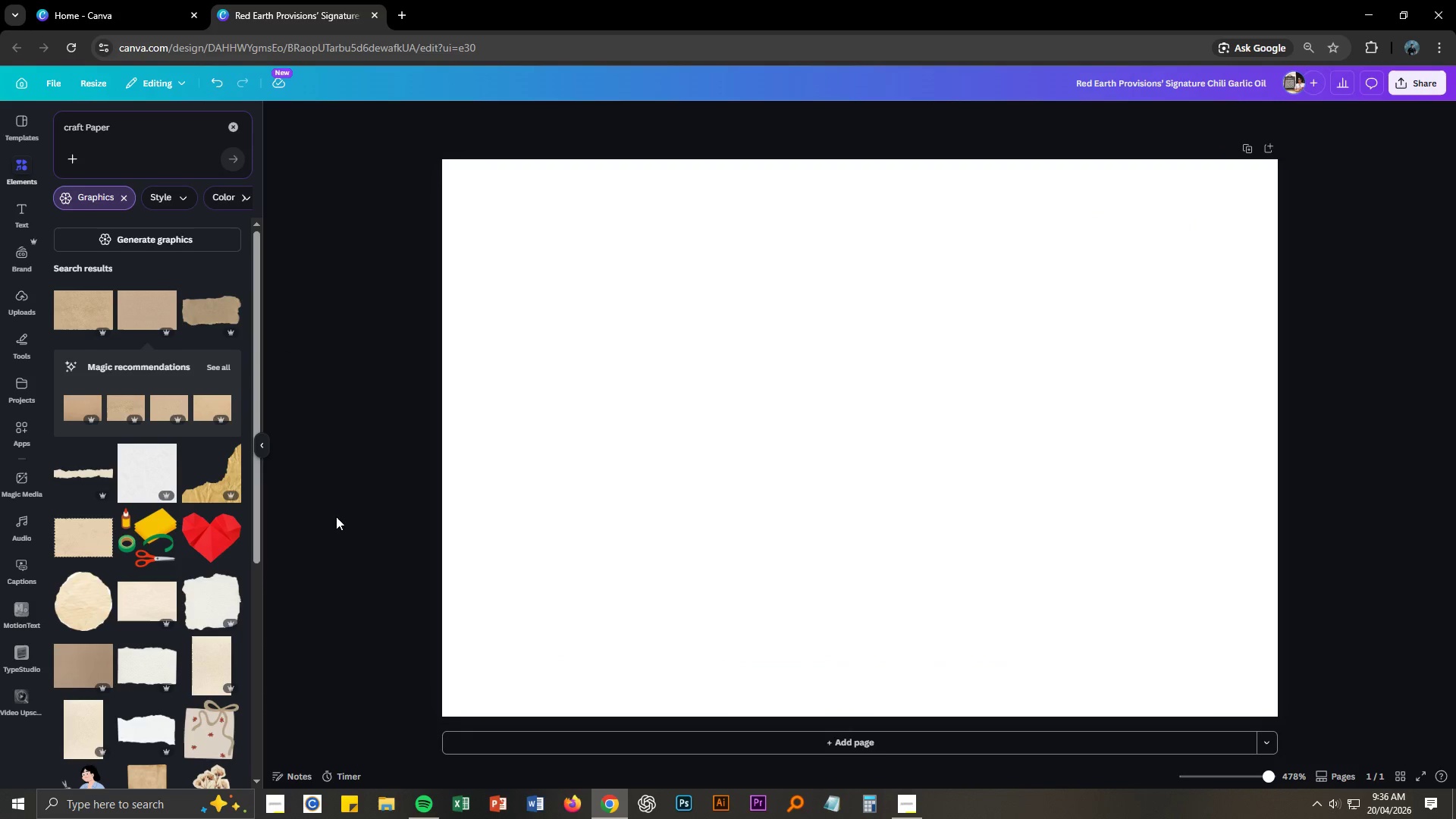 
scroll: coordinate [158, 549], scroll_direction: down, amount: 11.0
 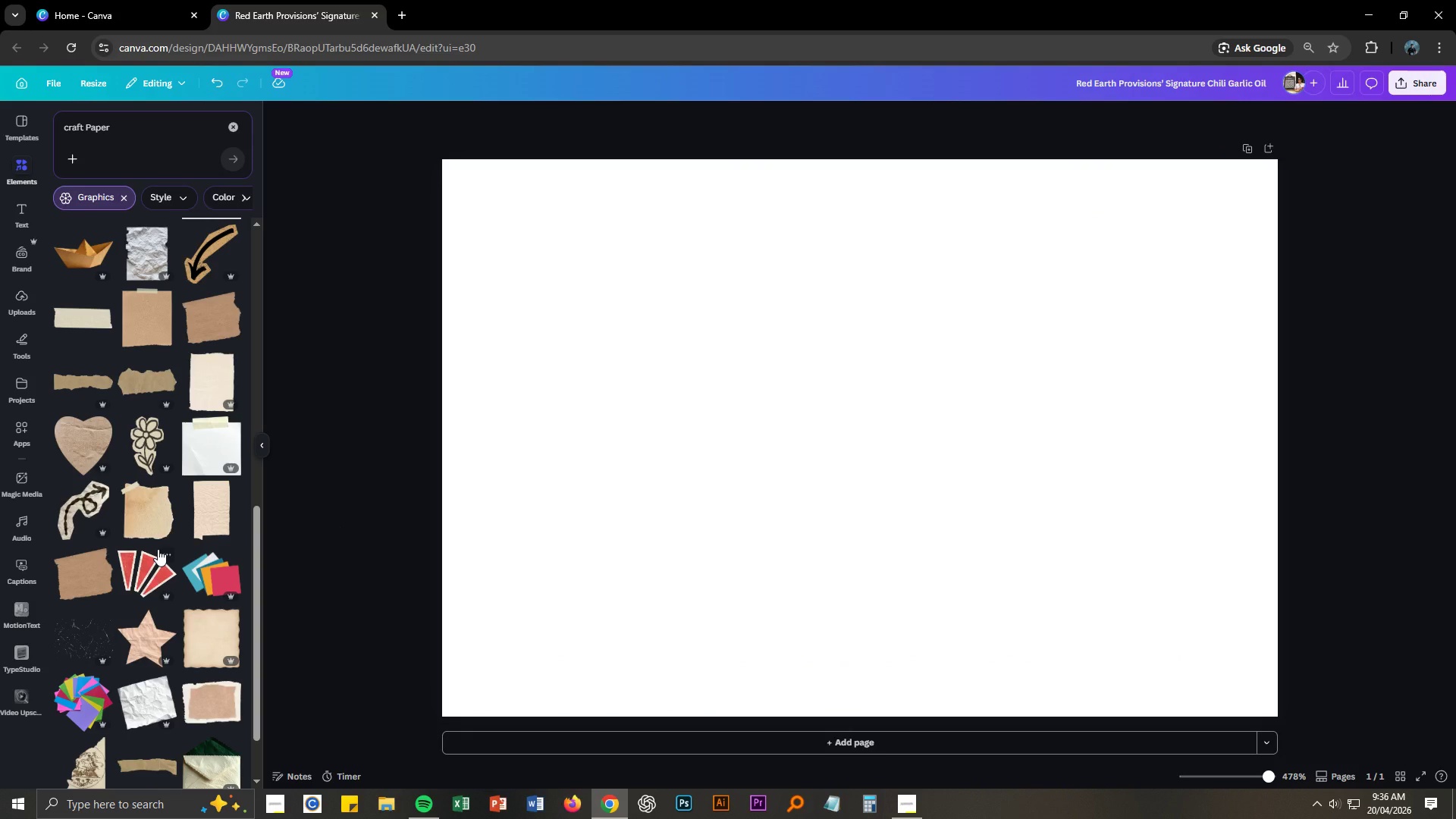 
scroll: coordinate [158, 549], scroll_direction: down, amount: 3.0
 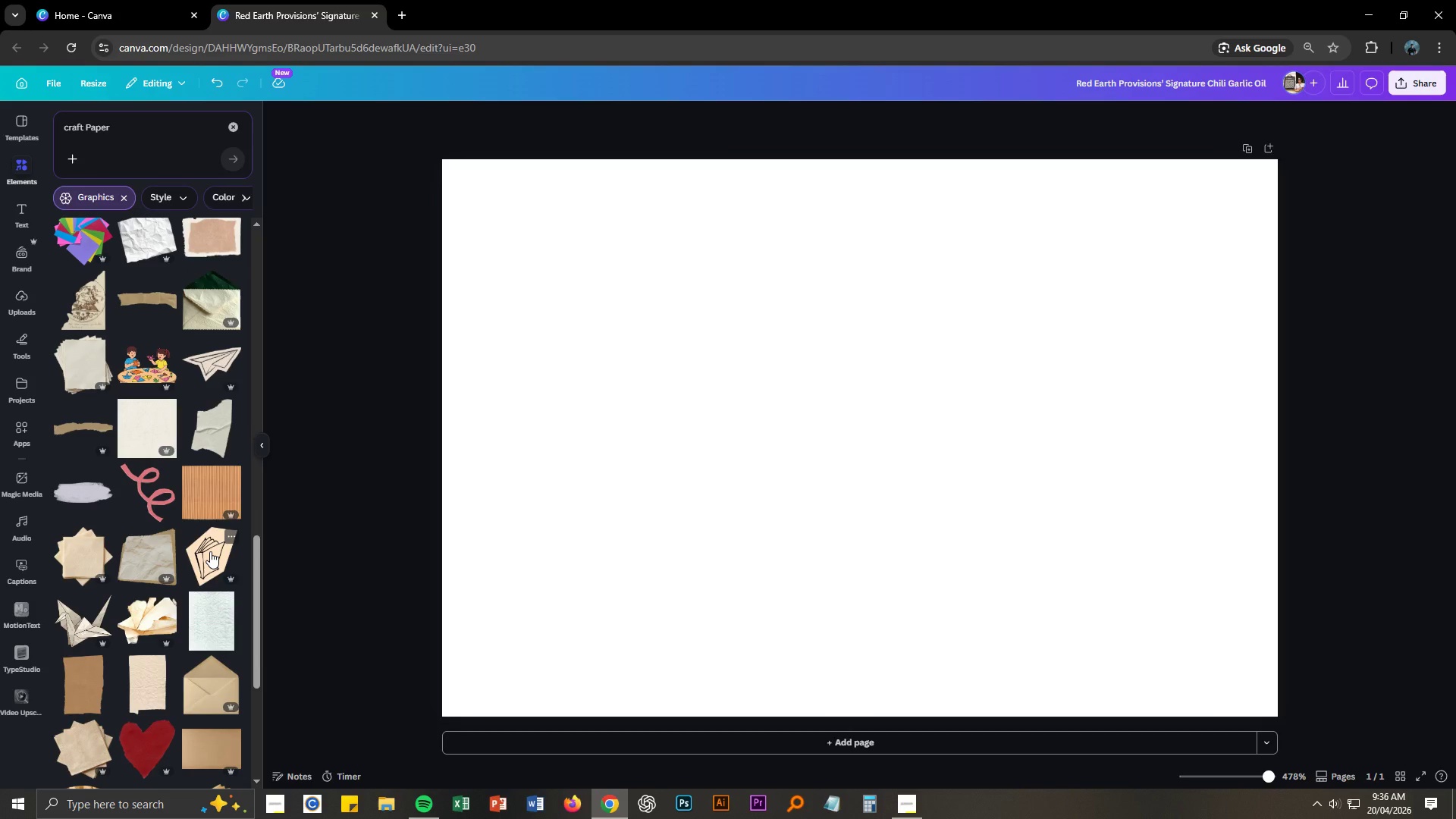 
wait(5.83)
 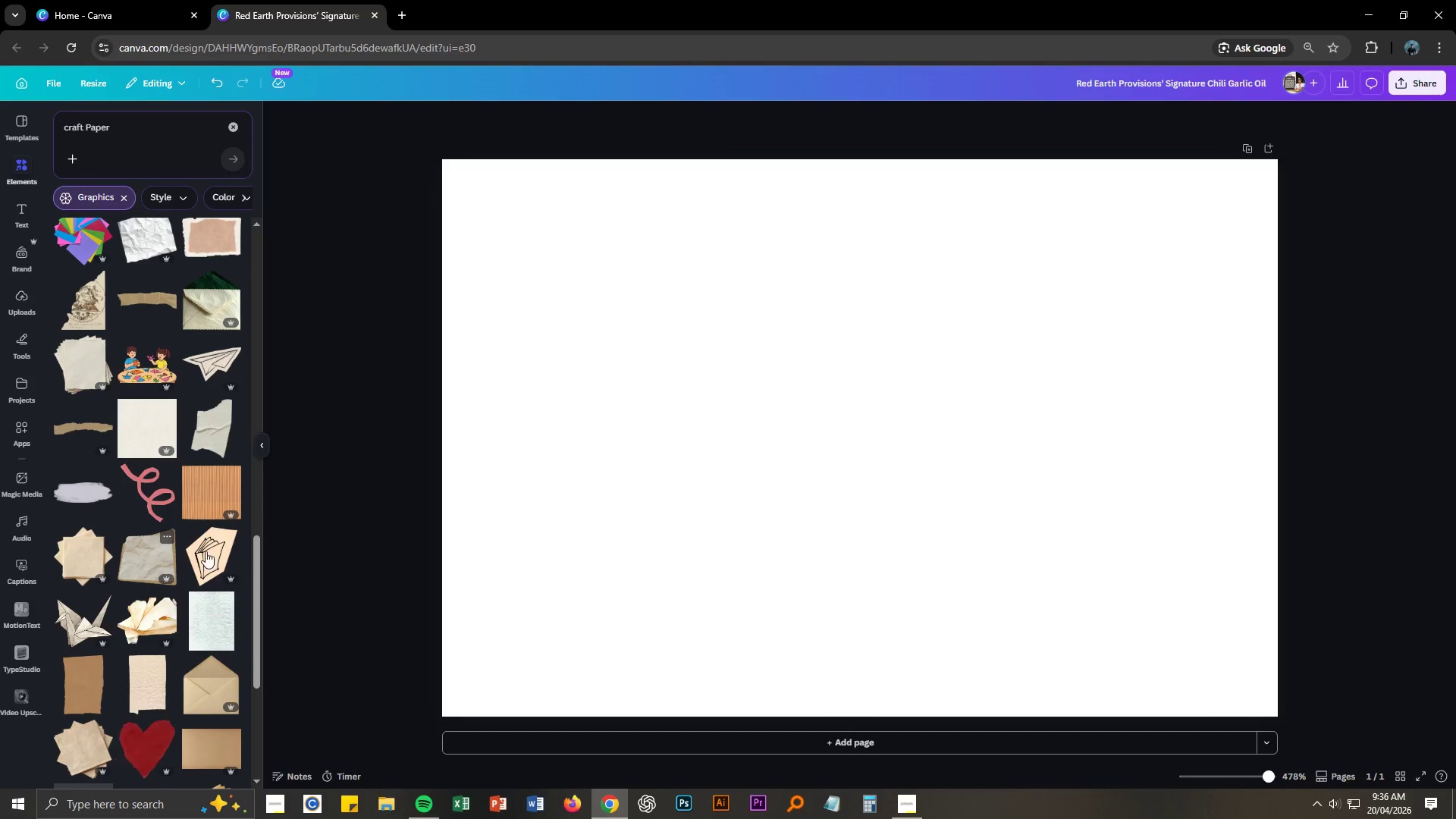 
scroll: coordinate [189, 664], scroll_direction: down, amount: 1.0
 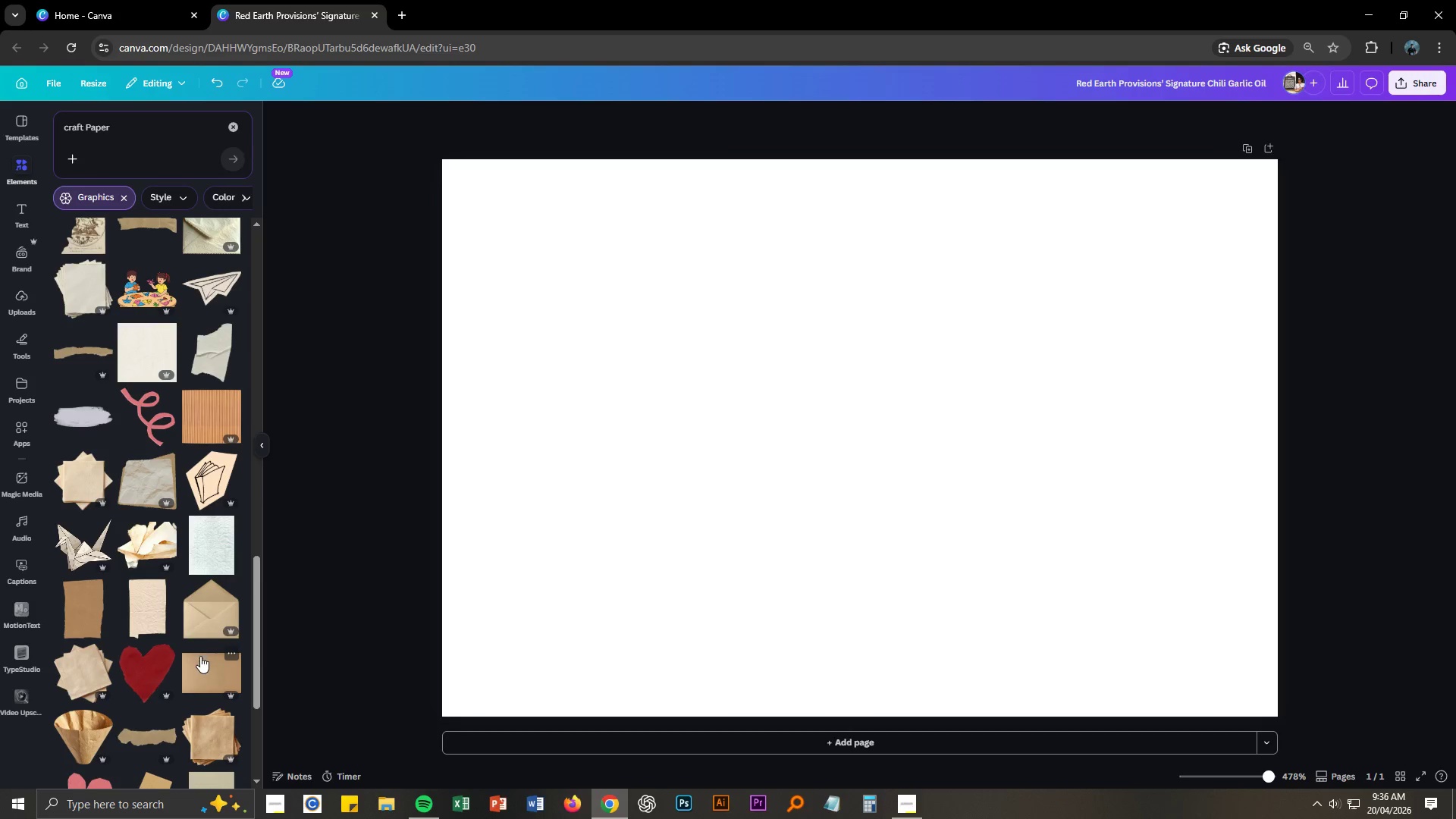 
left_click([200, 658])
 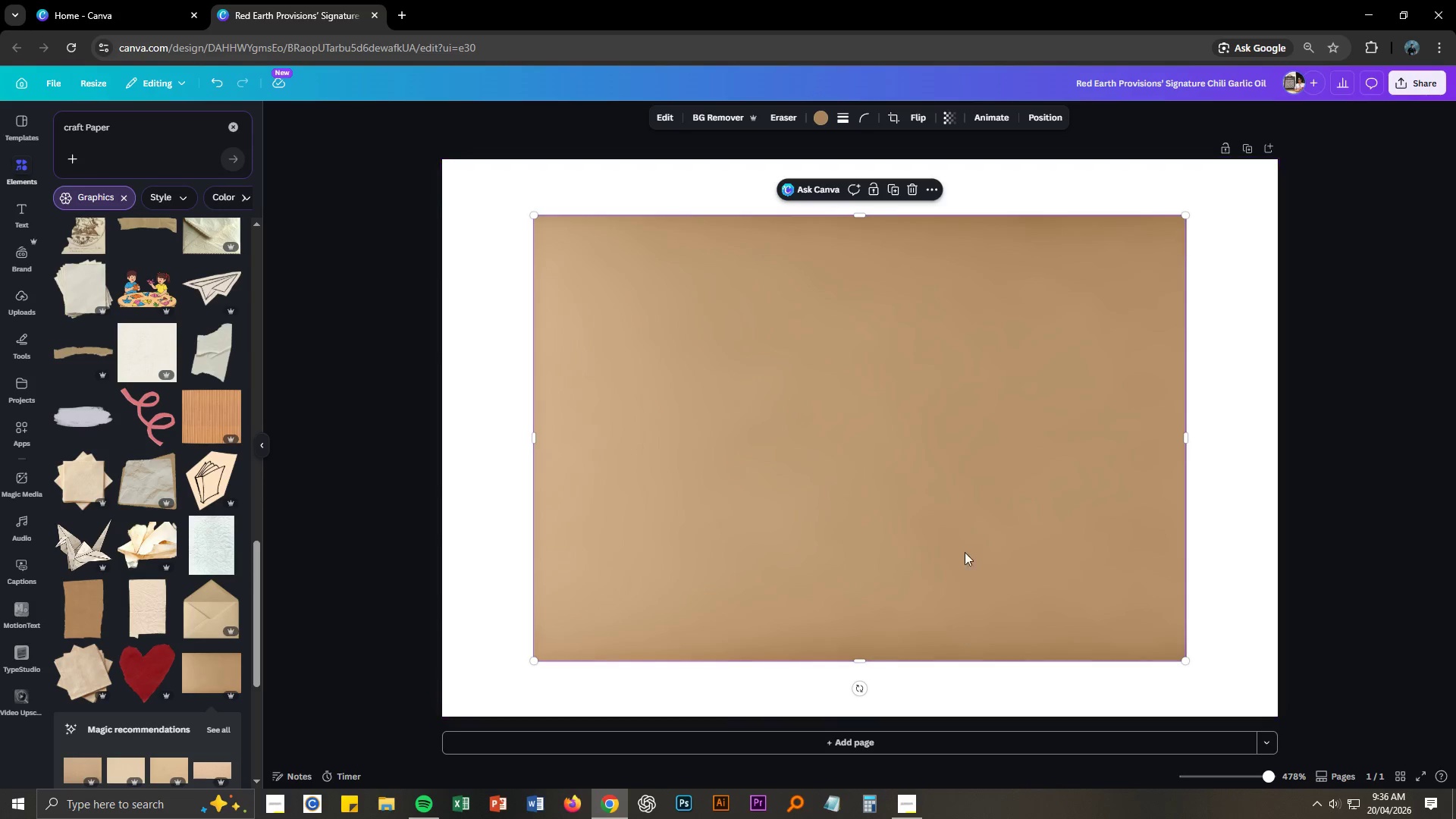 
left_click([971, 513])
 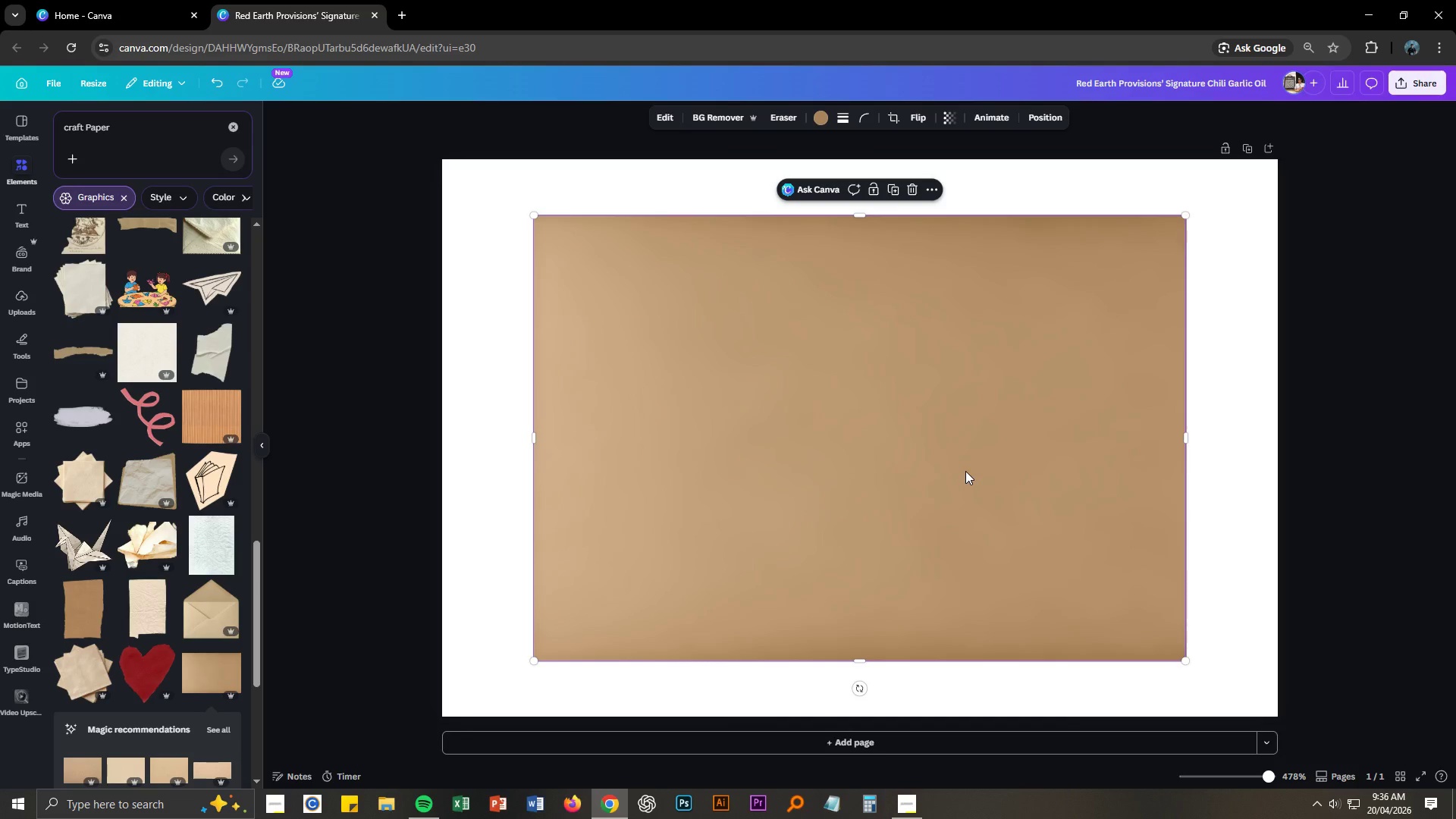 
left_click([965, 471])
 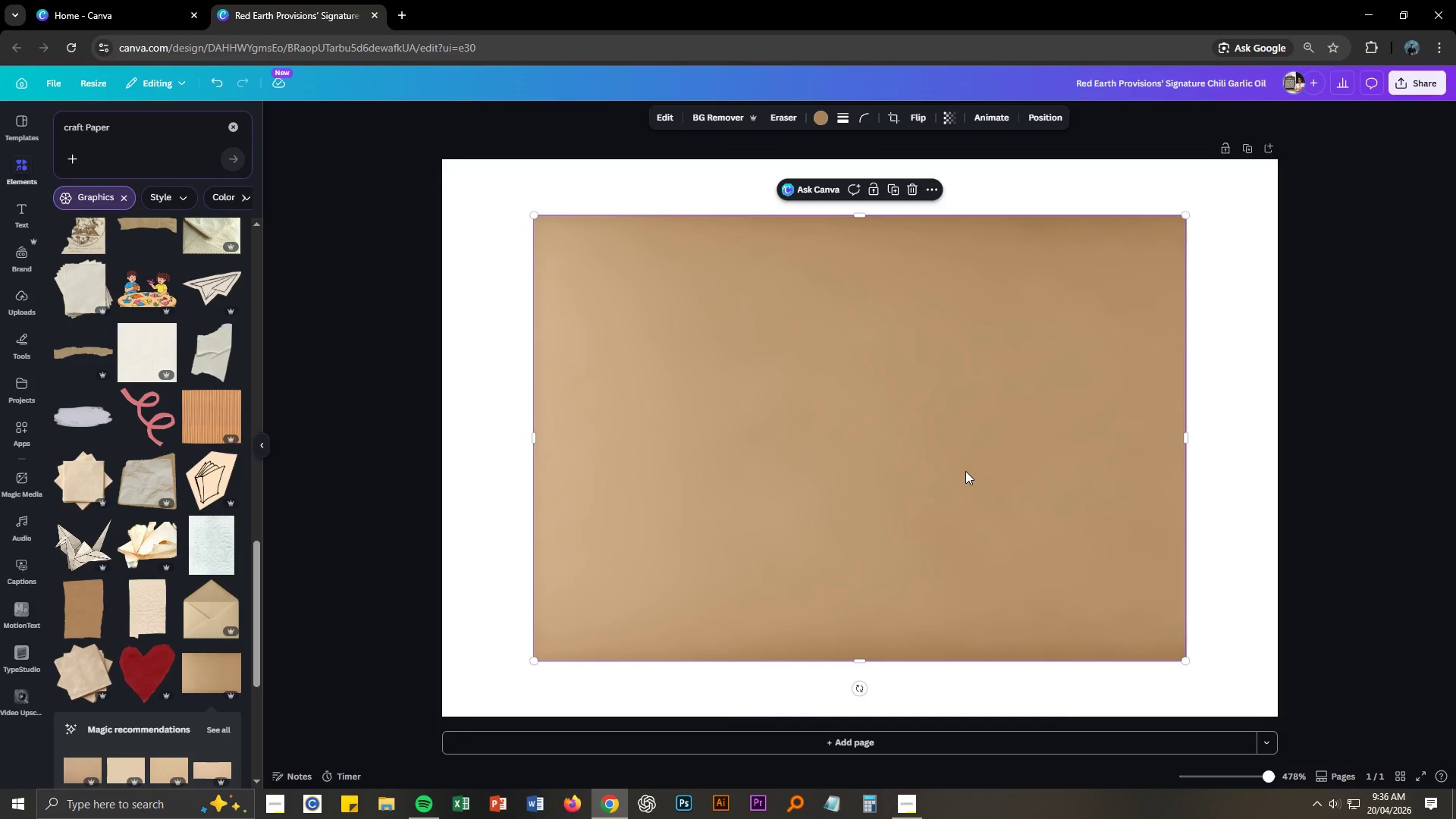 
key(Delete)
 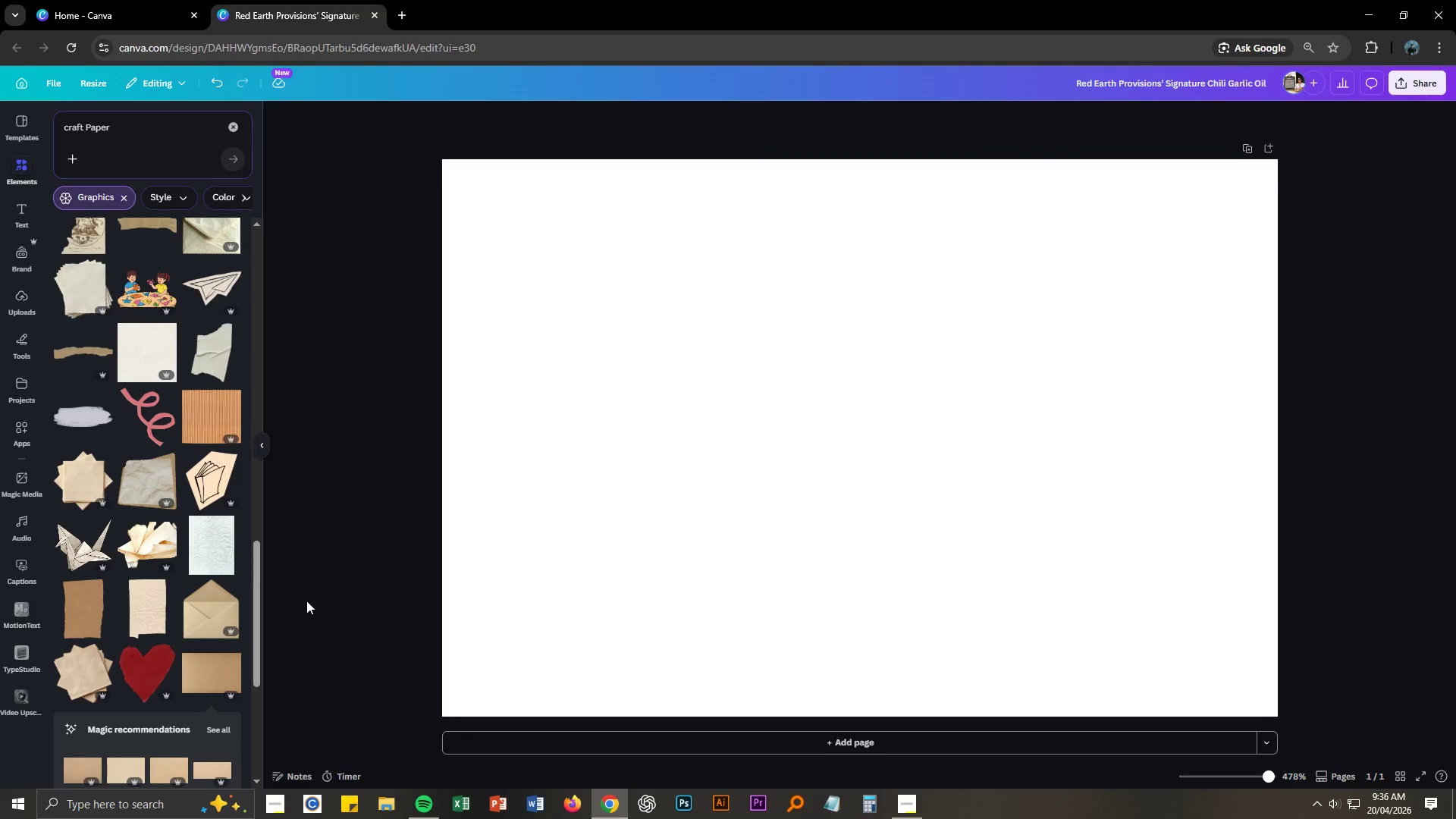 
scroll: coordinate [105, 583], scroll_direction: down, amount: 1.0
 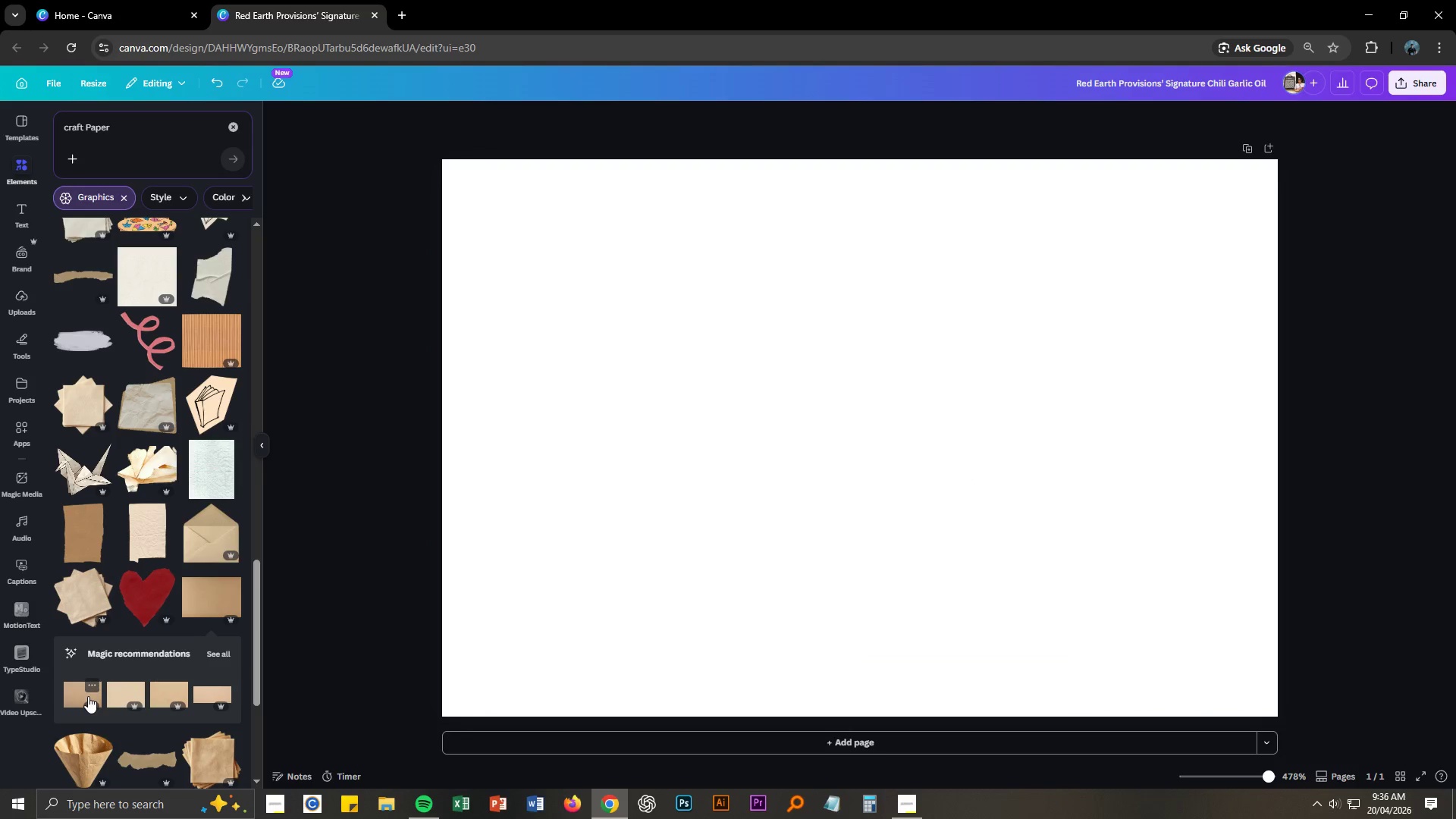 
left_click([86, 689])
 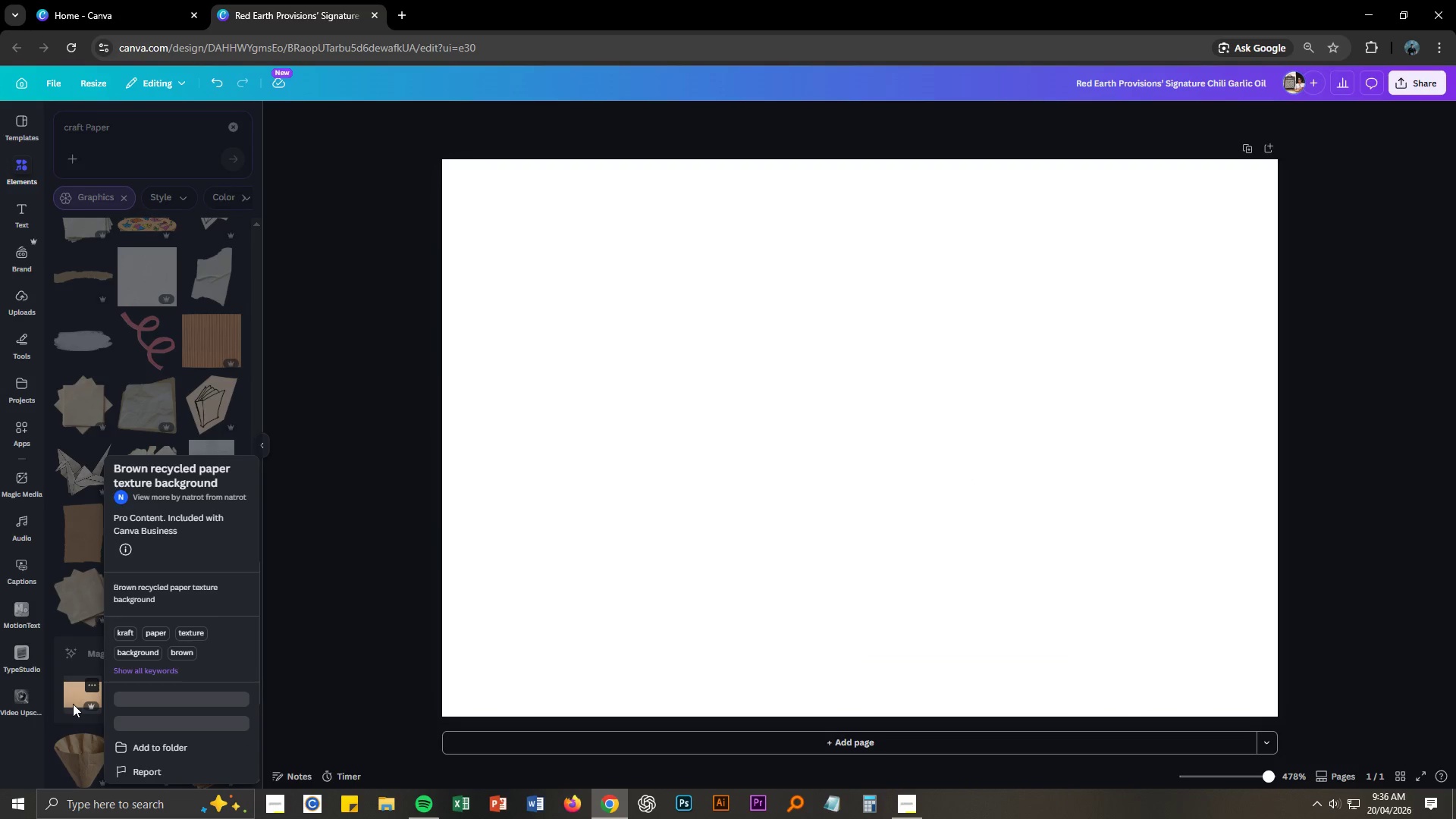 
left_click([66, 692])
 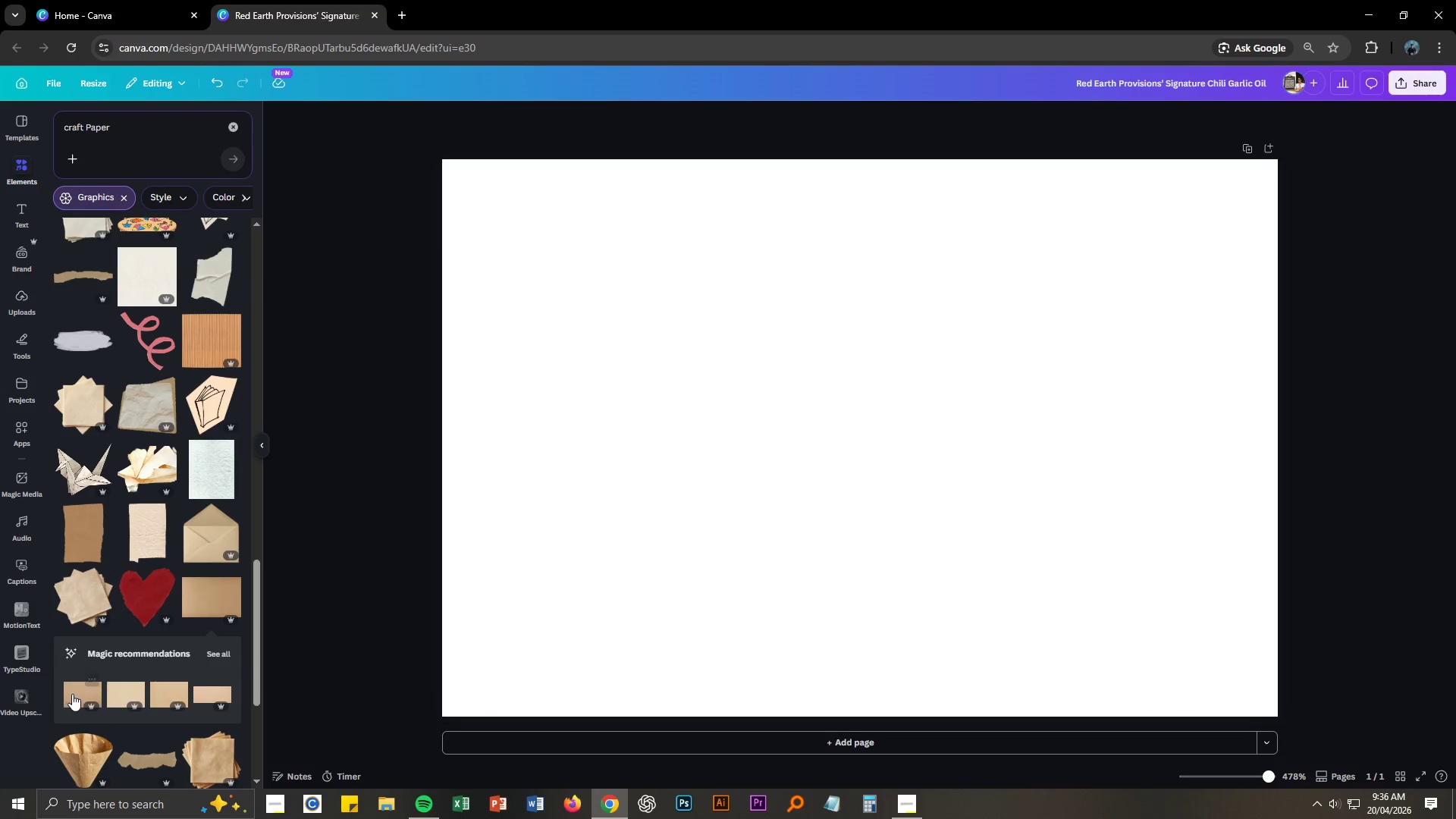 
left_click([76, 694])
 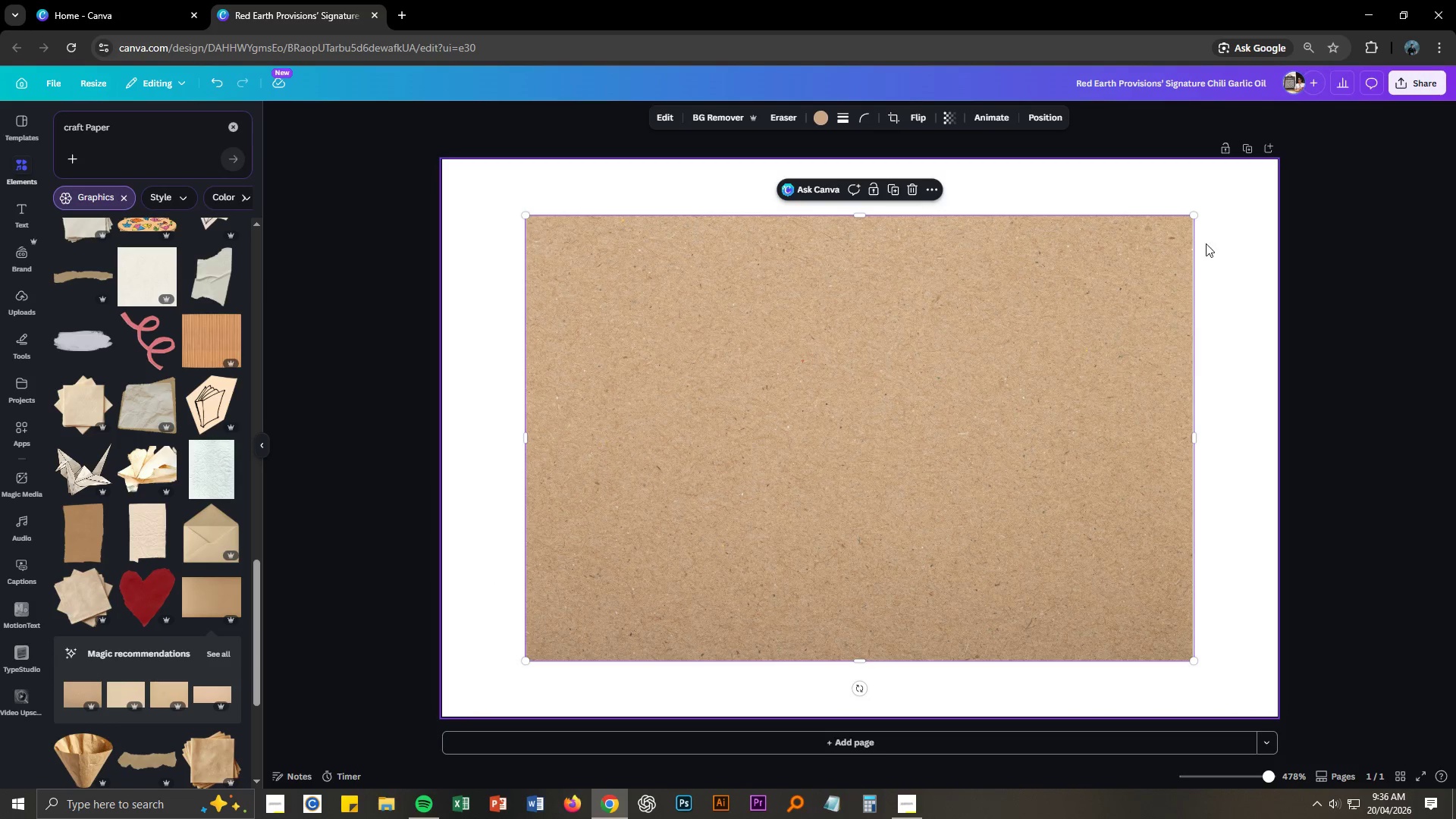 
left_click_drag(start_coordinate=[1194, 212], to_coordinate=[1288, 172])
 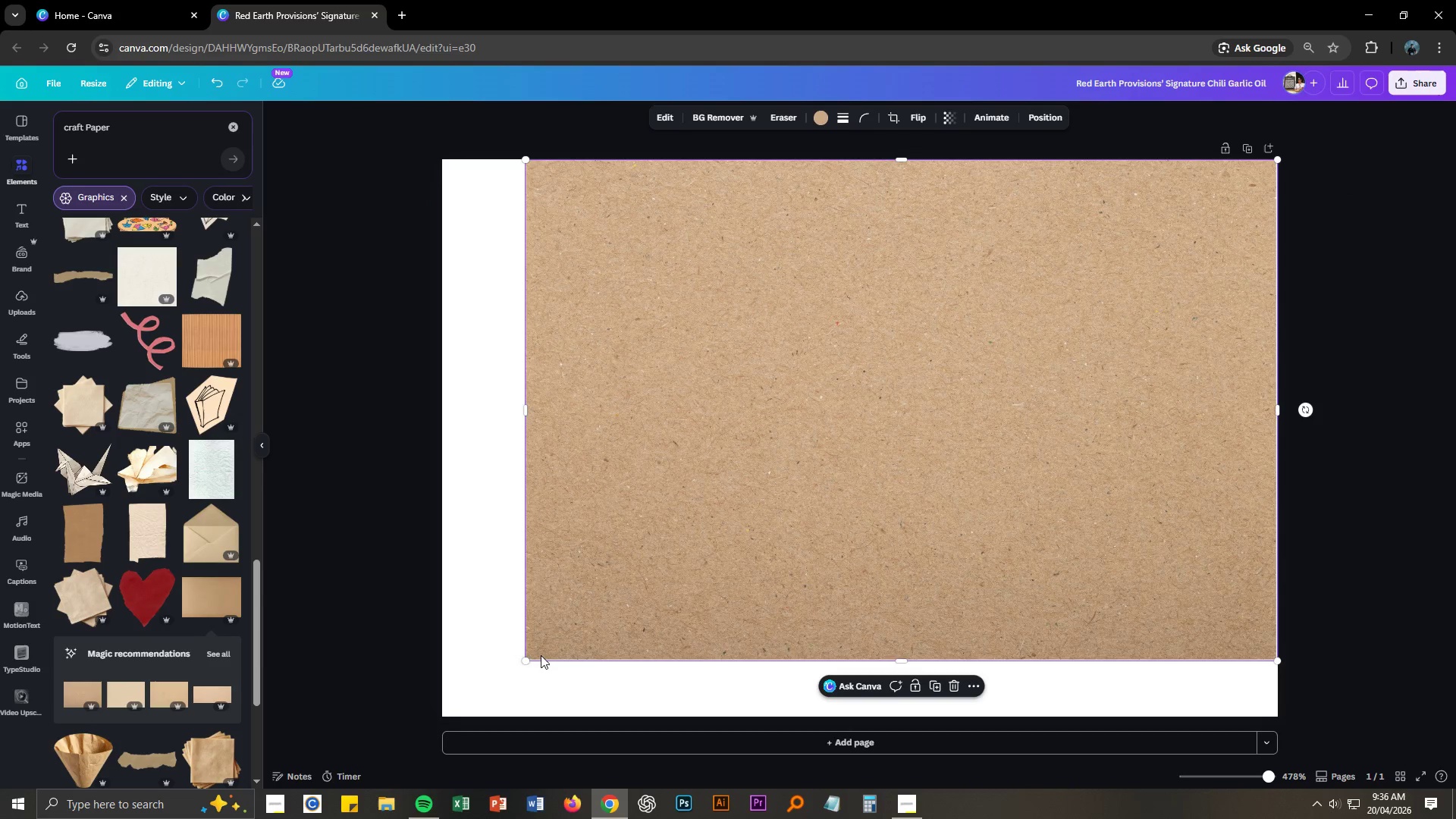 
left_click_drag(start_coordinate=[530, 657], to_coordinate=[438, 726])
 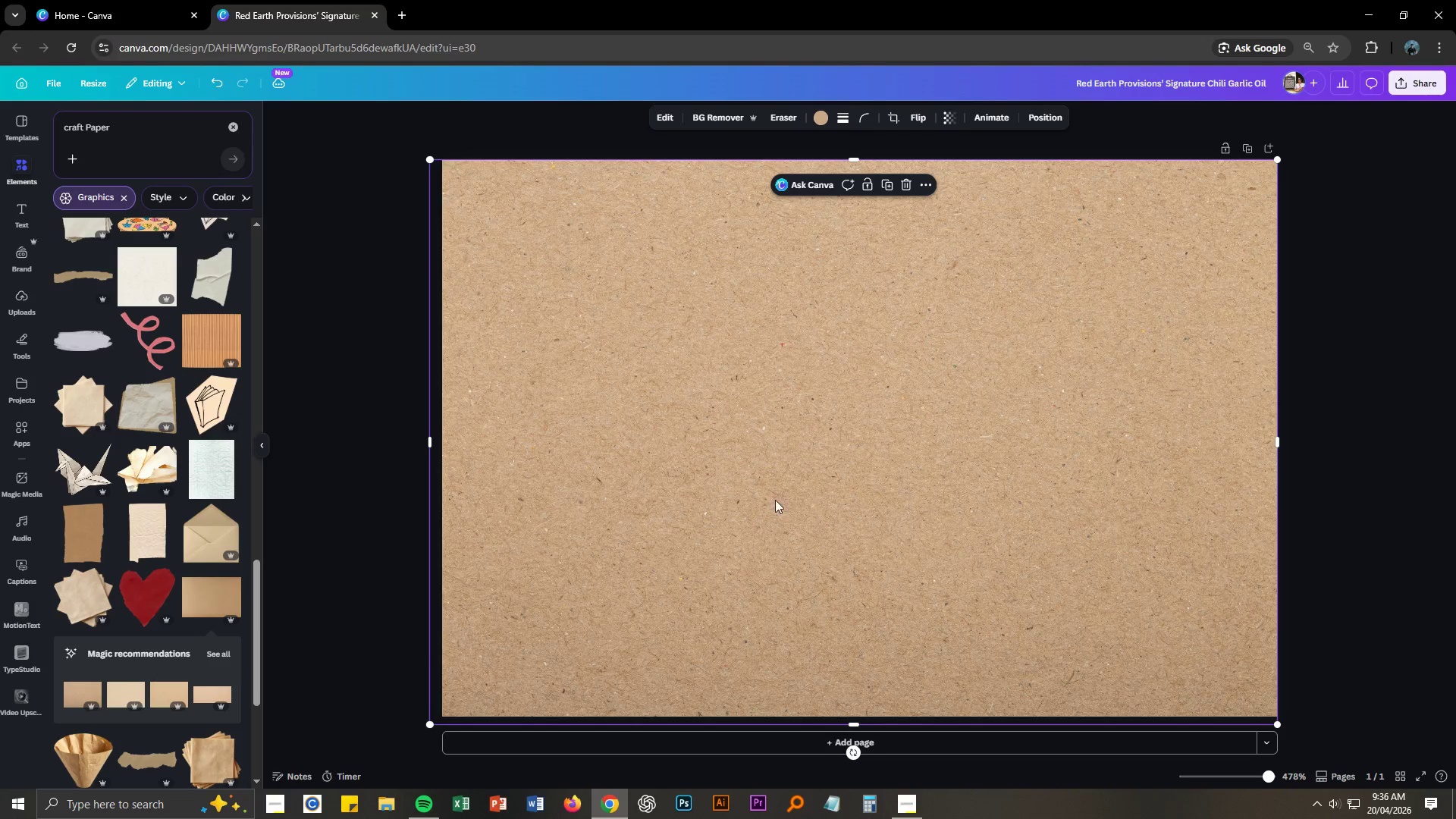 
left_click_drag(start_coordinate=[801, 475], to_coordinate=[805, 475])
 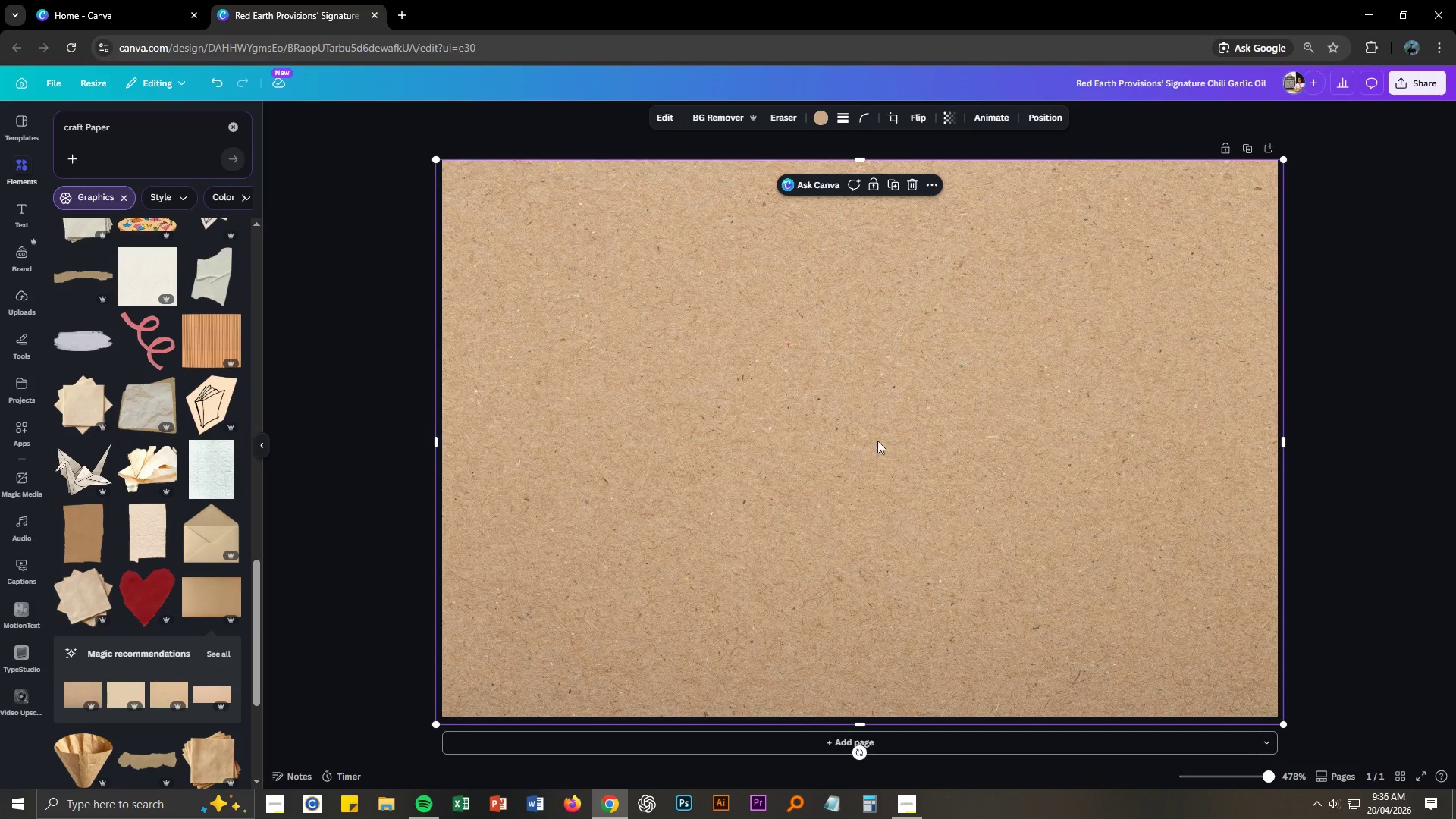 
right_click([882, 435])
 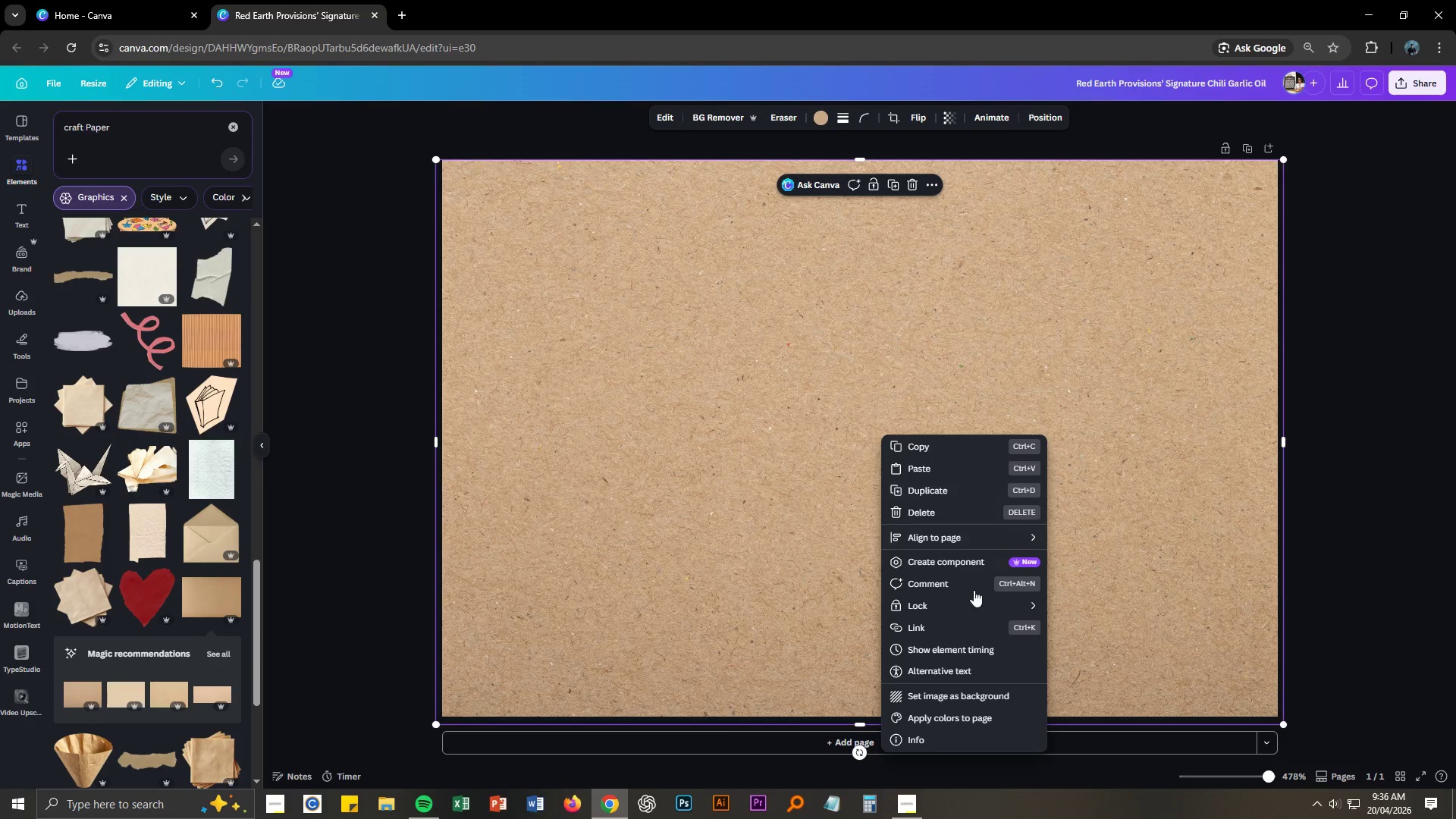 
mouse_move([993, 567])
 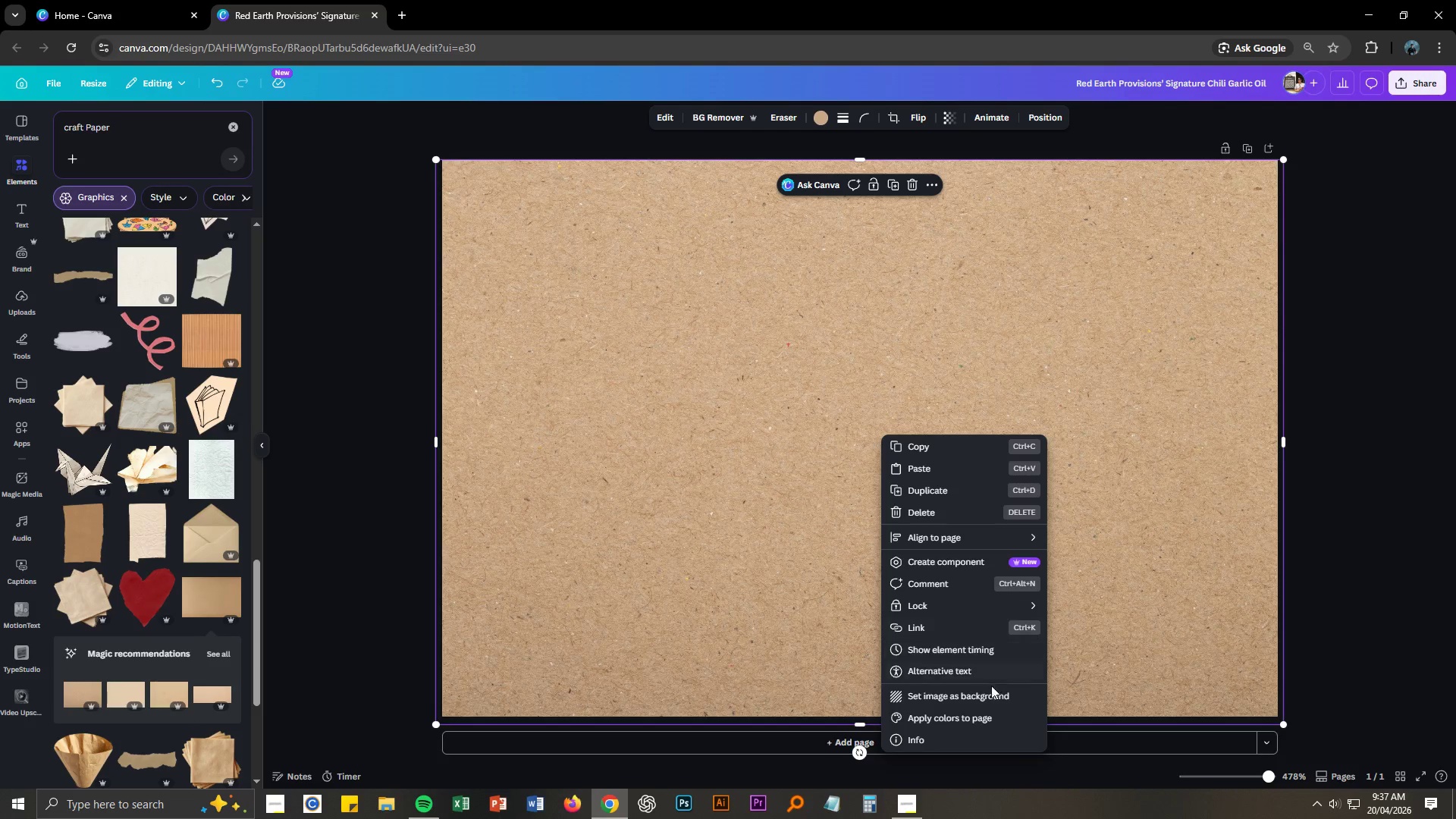 
left_click([987, 698])
 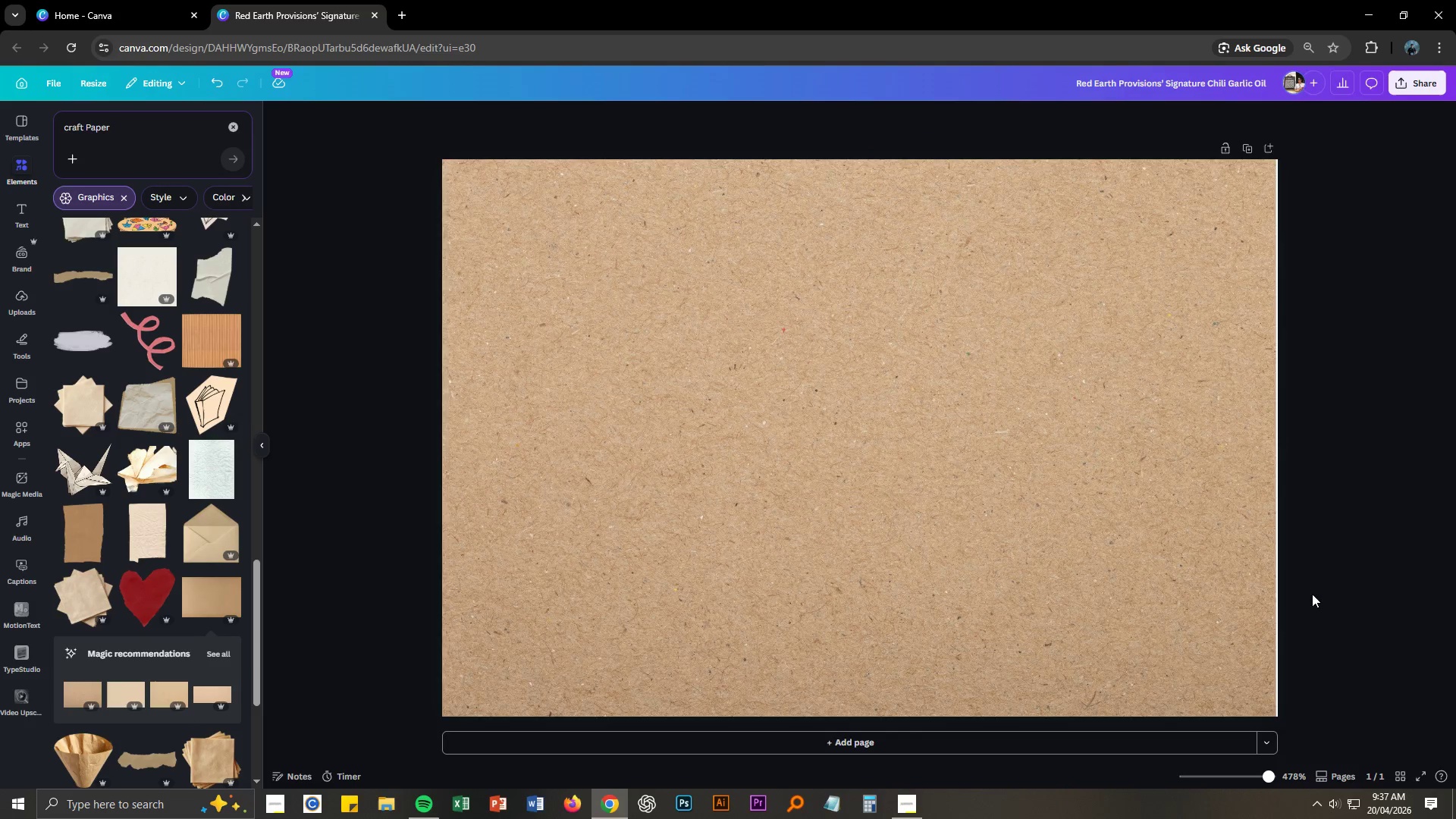 
left_click([1196, 531])
 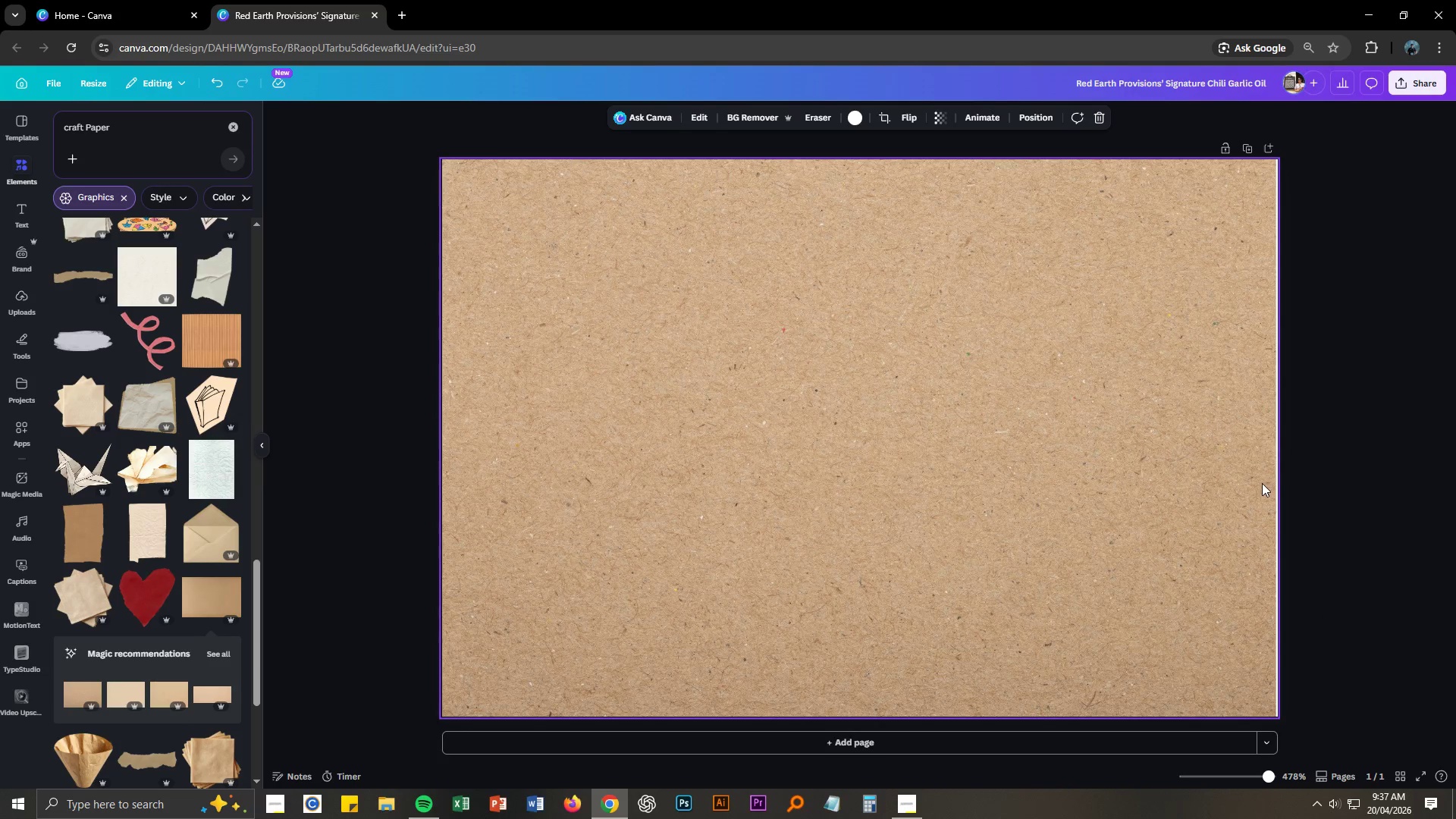 
right_click([1133, 466])
 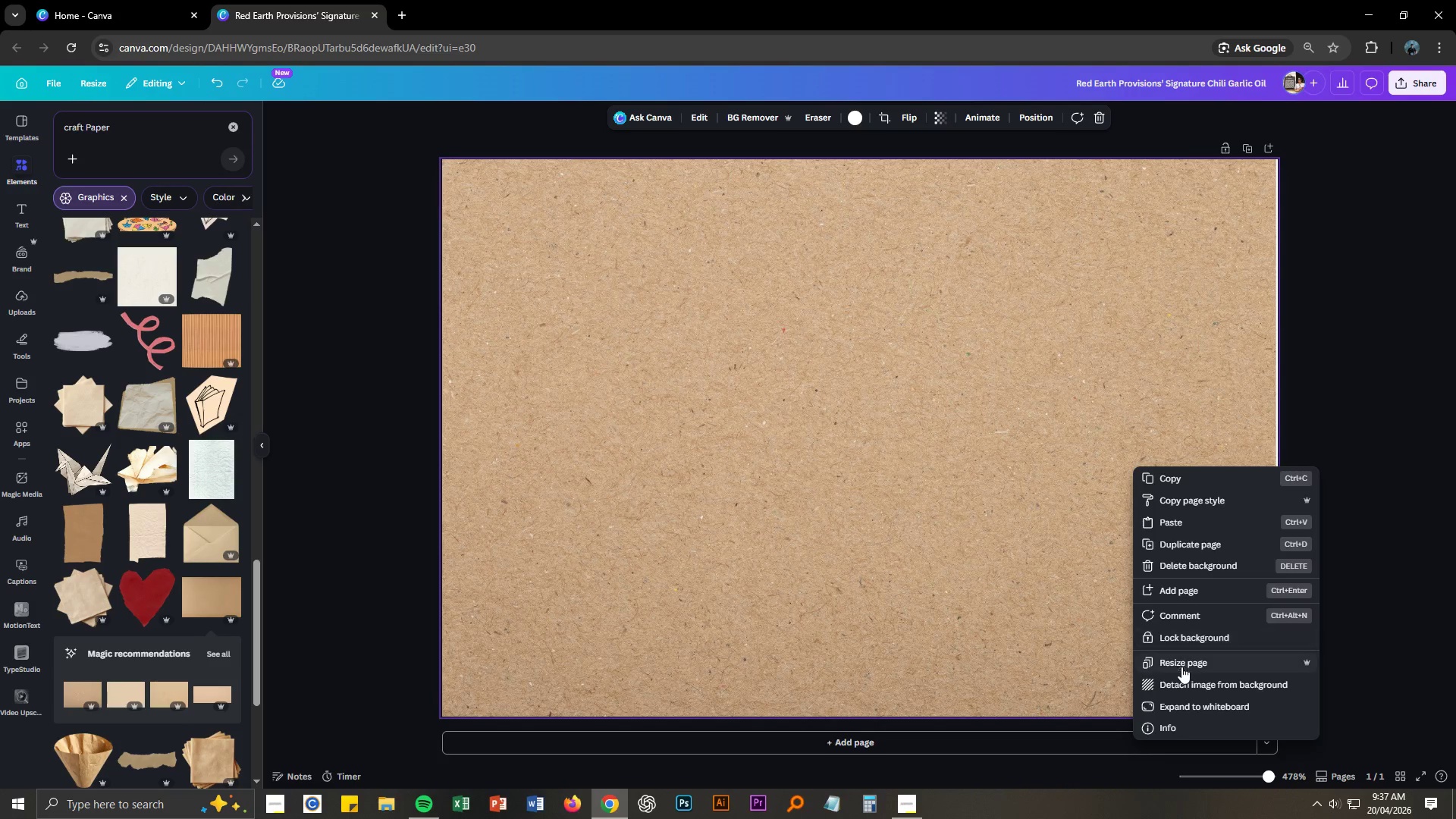 
left_click([1183, 663])
 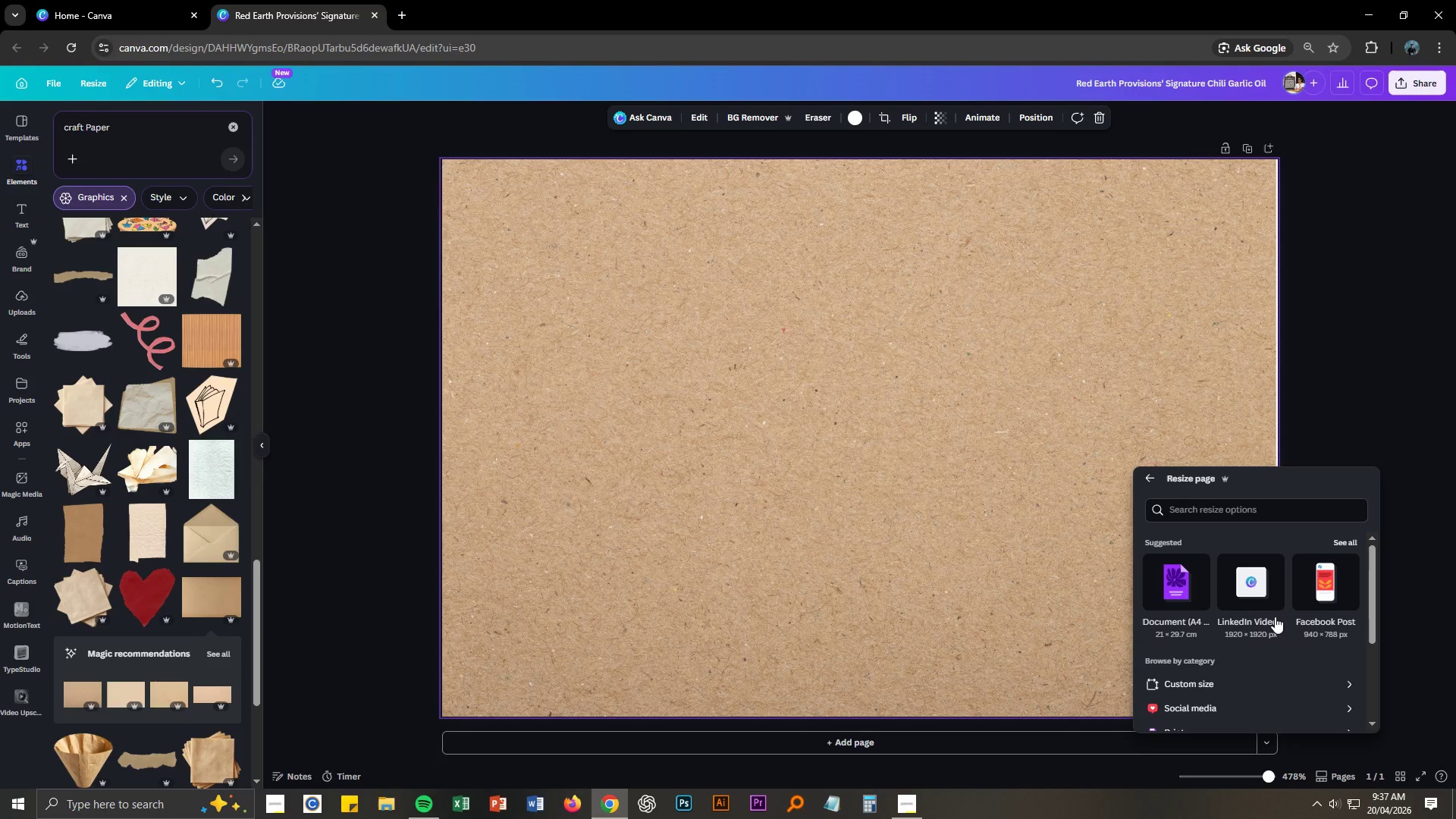 
left_click([930, 548])
 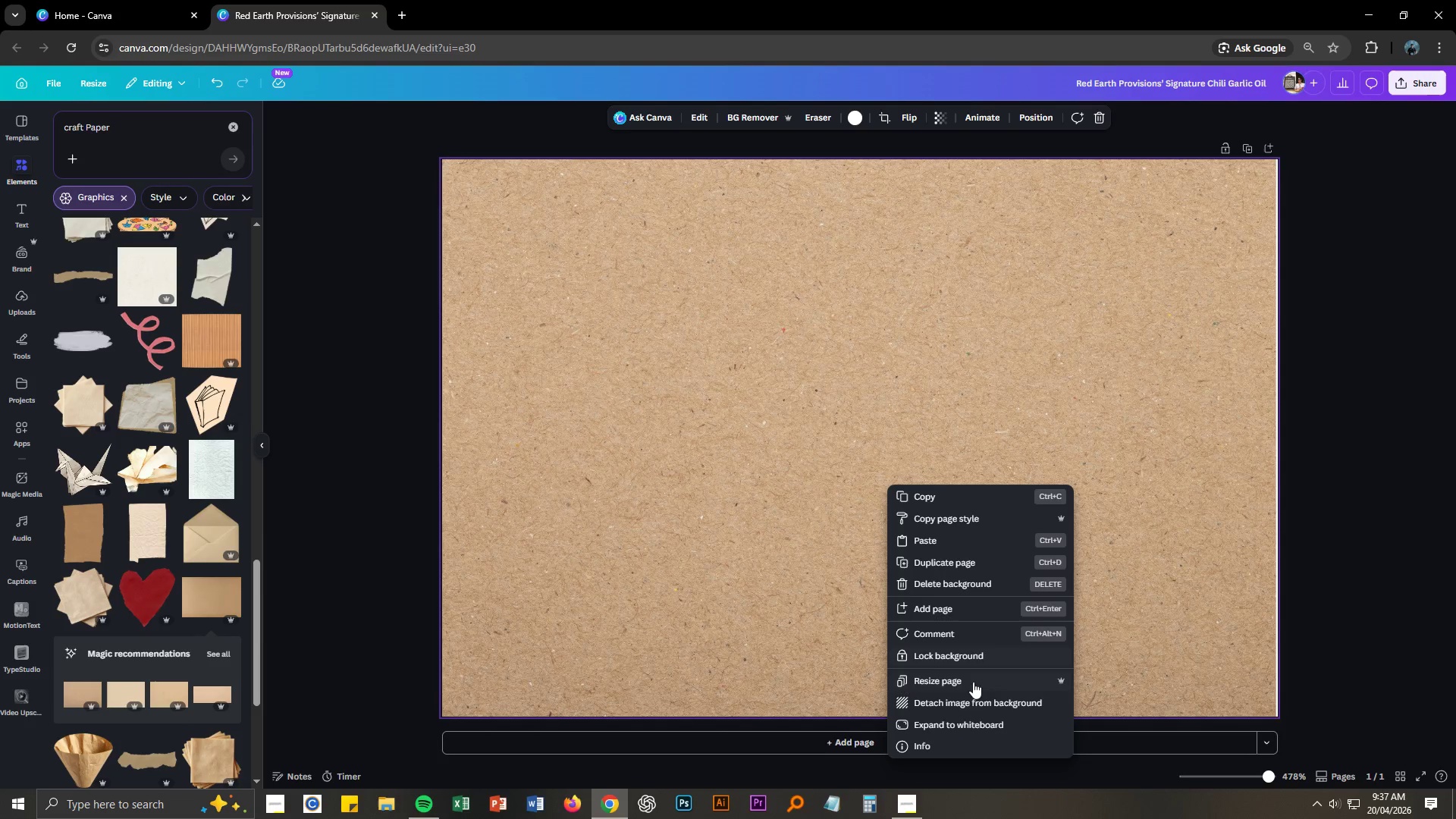 
left_click([973, 705])
 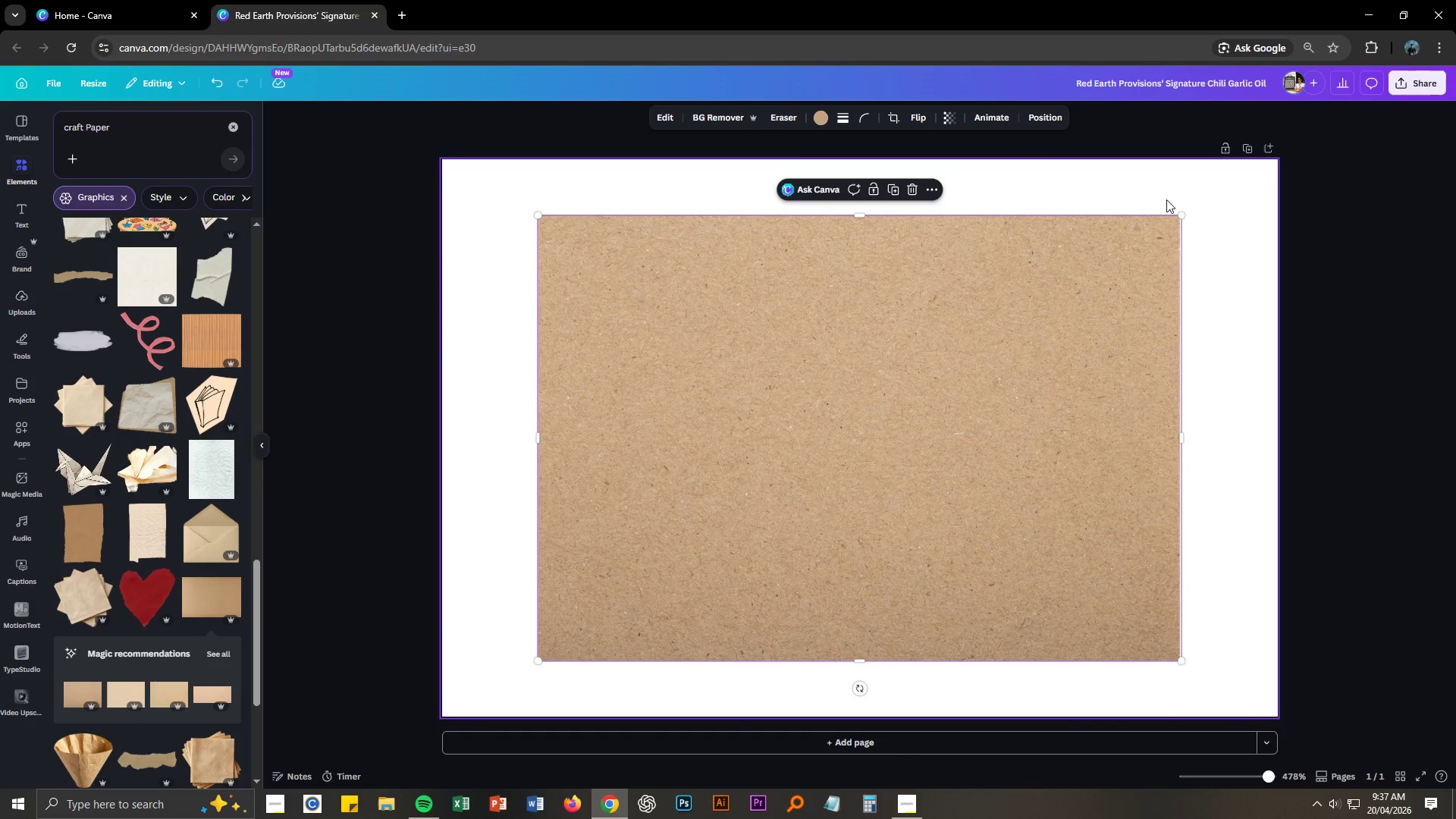 
left_click_drag(start_coordinate=[1179, 215], to_coordinate=[1298, 174])
 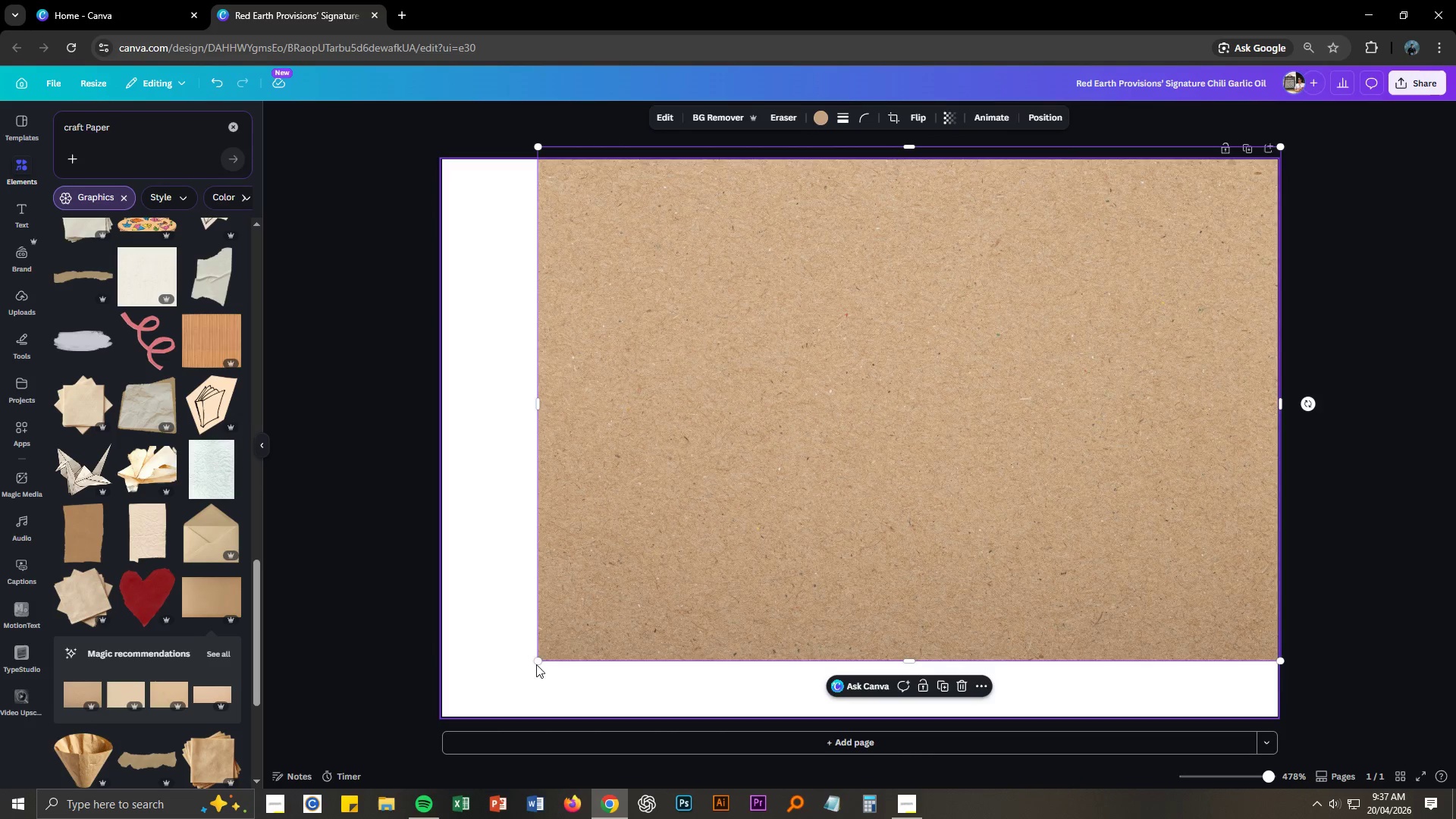 
left_click_drag(start_coordinate=[535, 661], to_coordinate=[428, 714])
 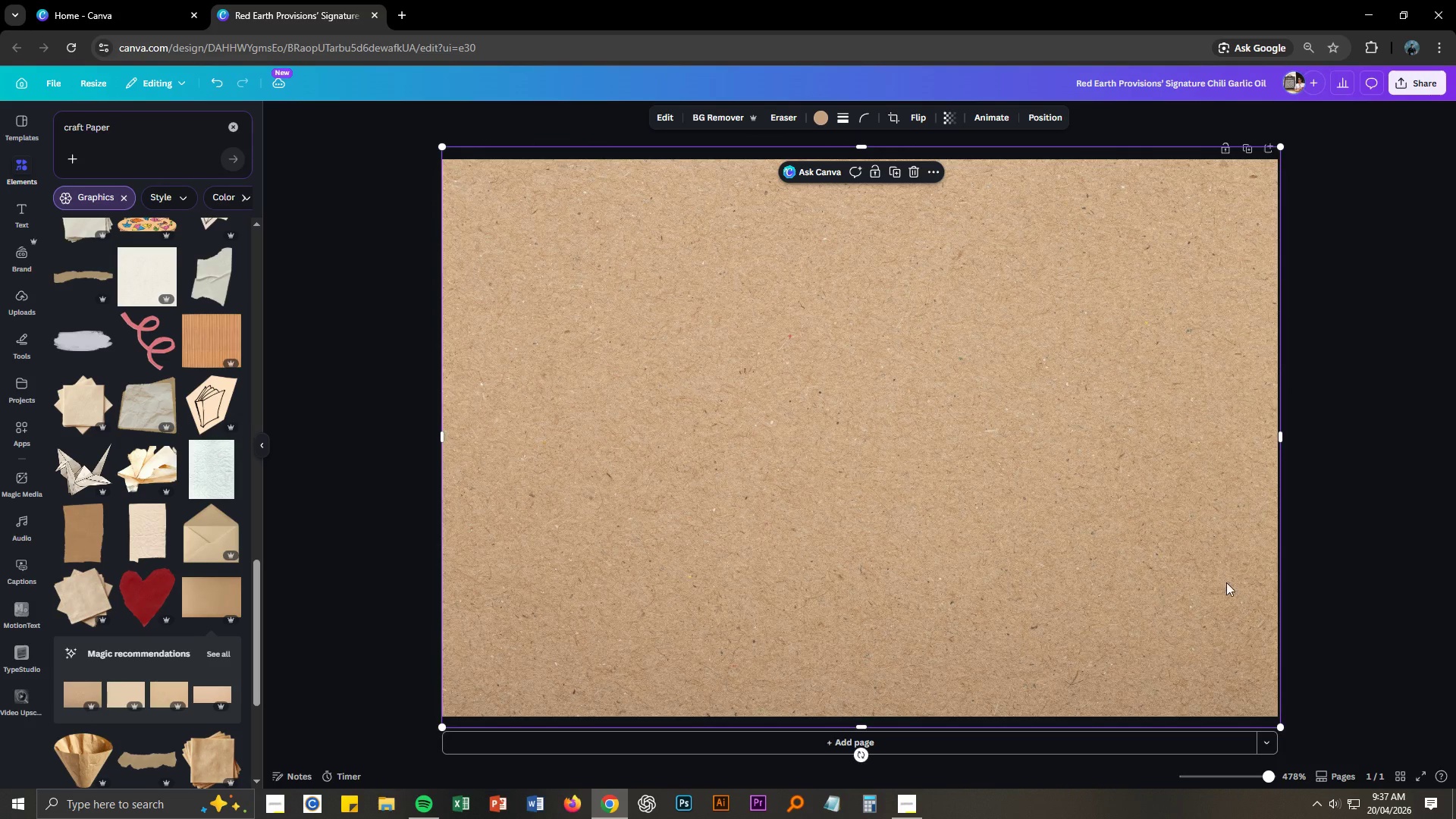 
left_click([1339, 587])
 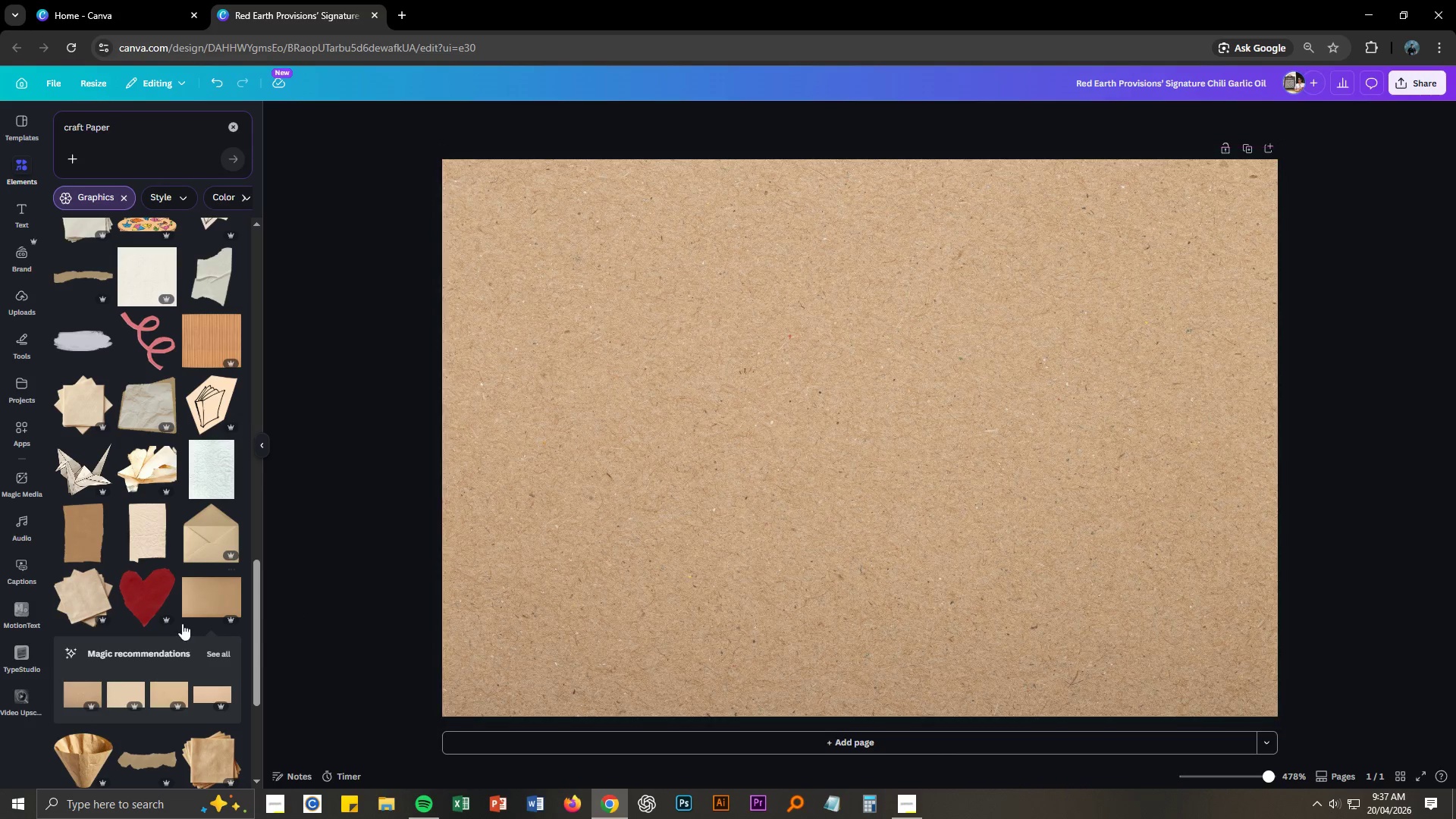 
scroll: coordinate [187, 629], scroll_direction: down, amount: 2.0
 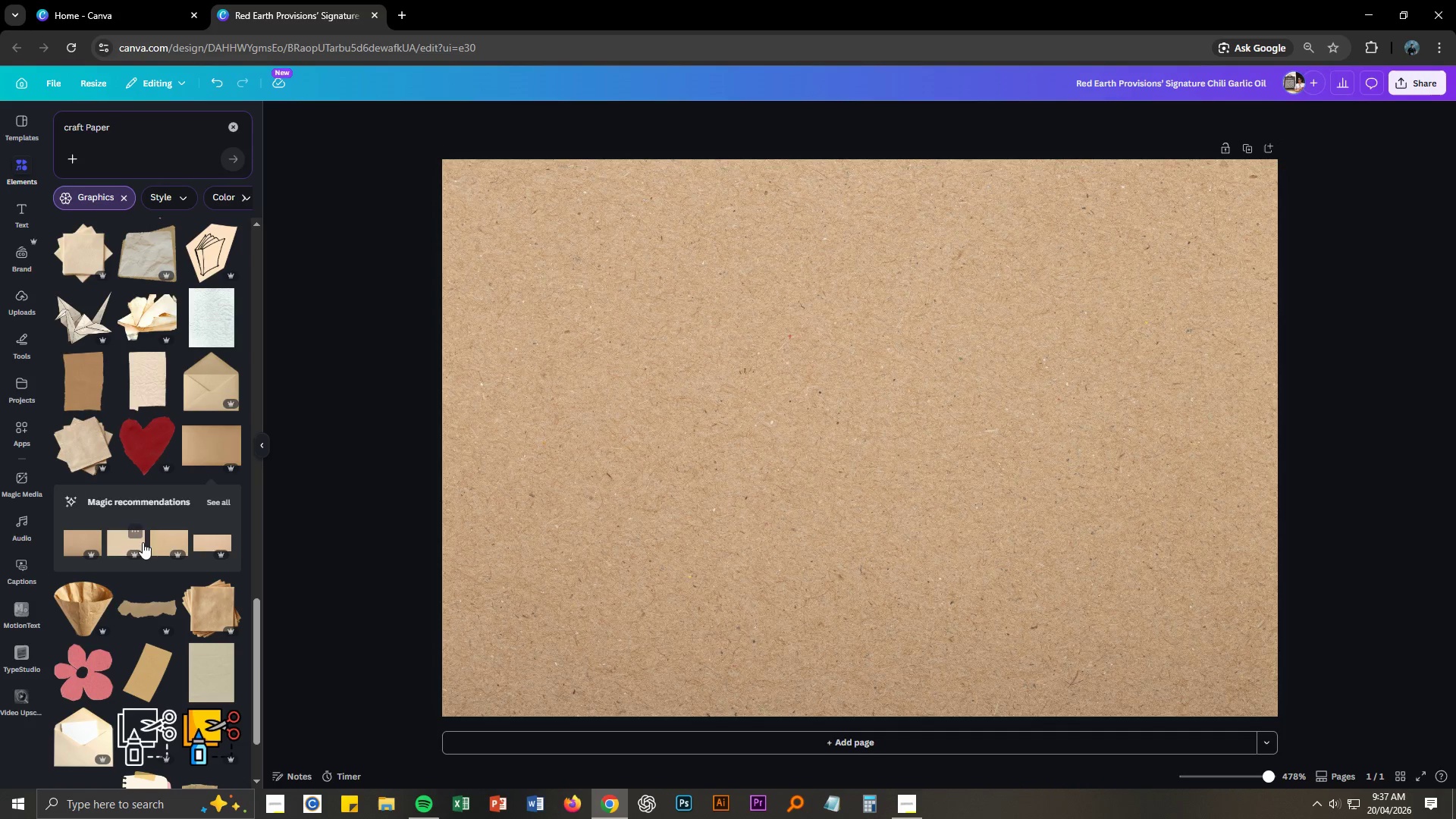 
left_click([122, 538])
 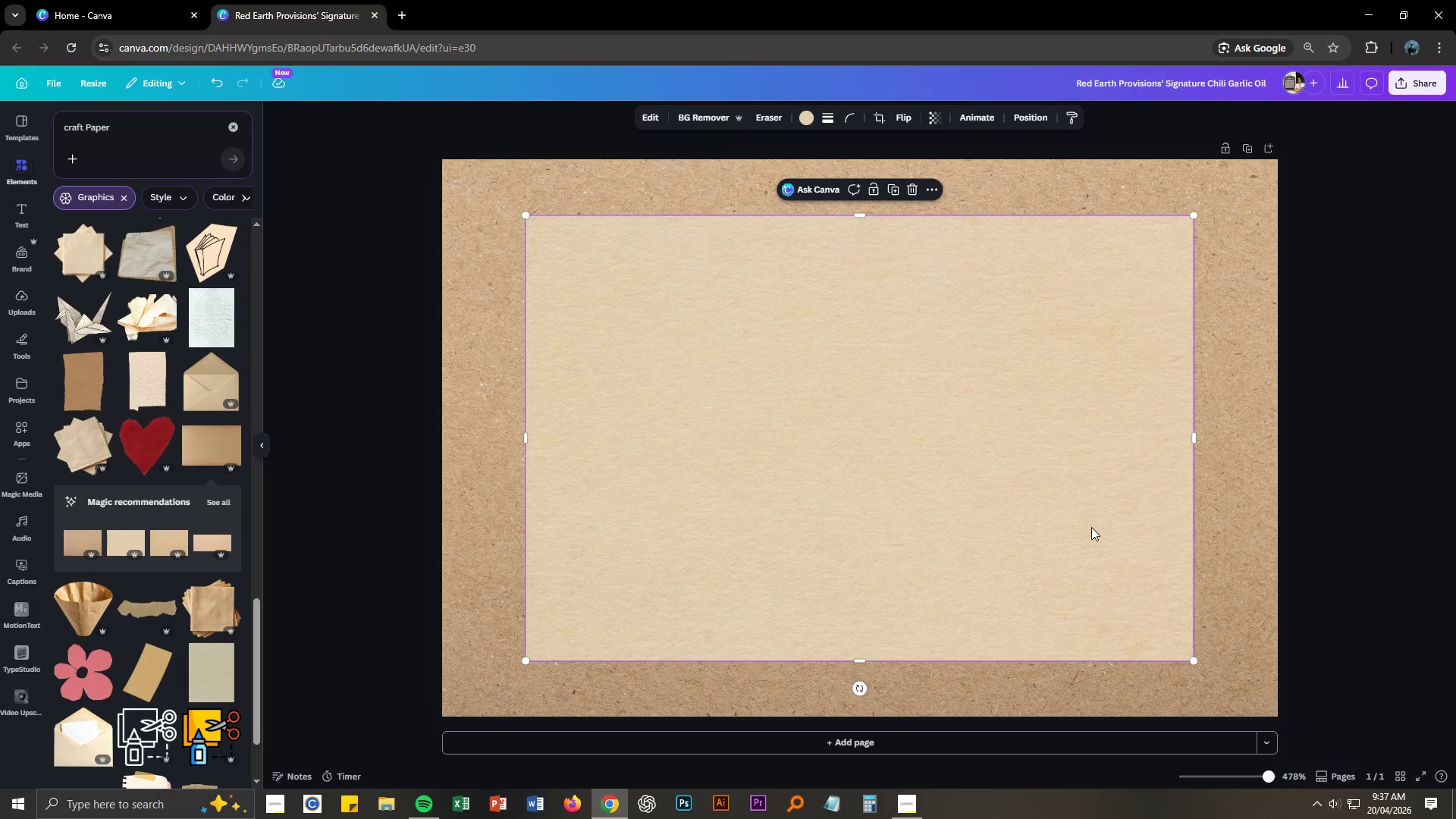 
key(Control+ControlLeft)
 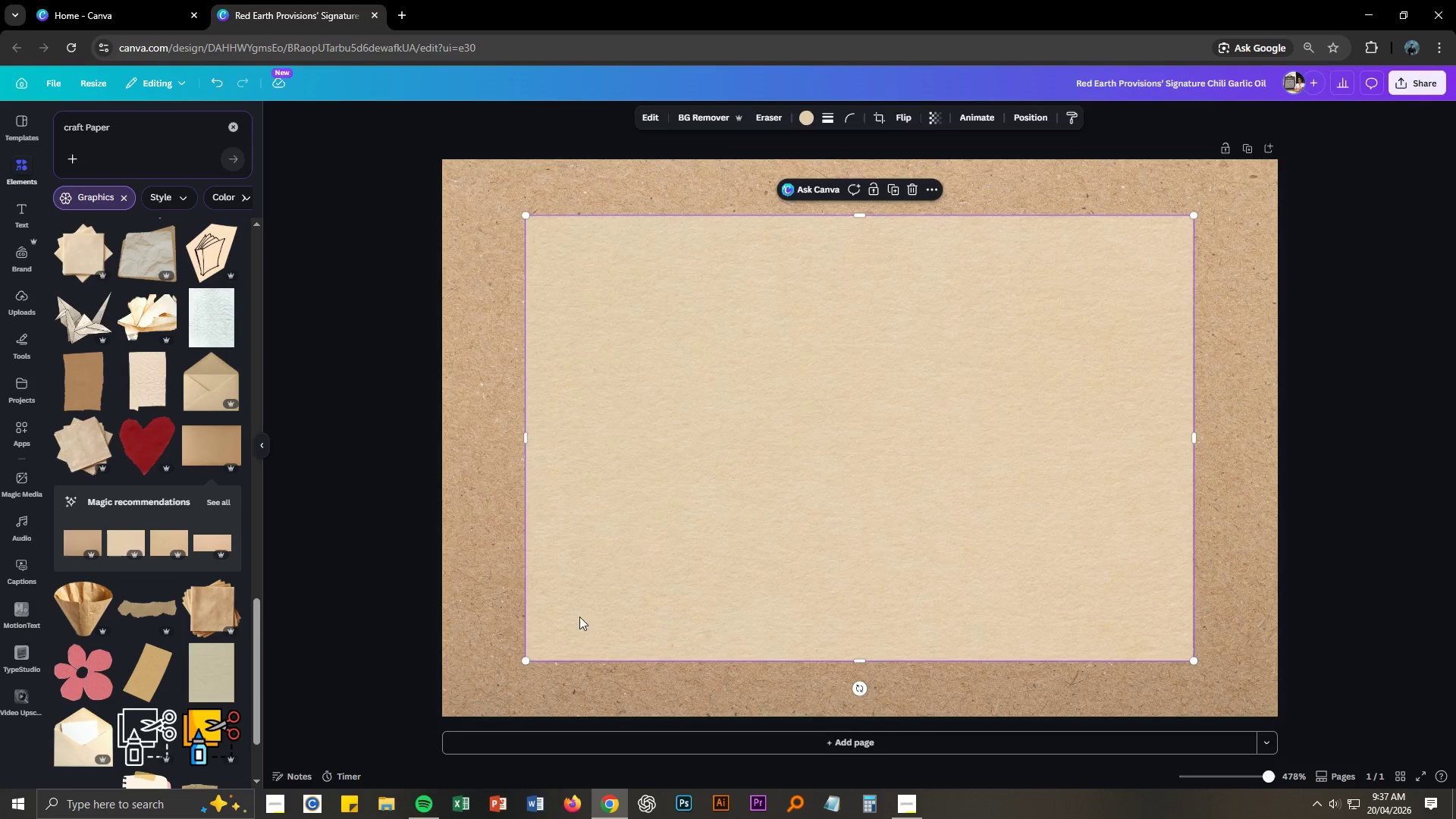 
key(Control+Z)
 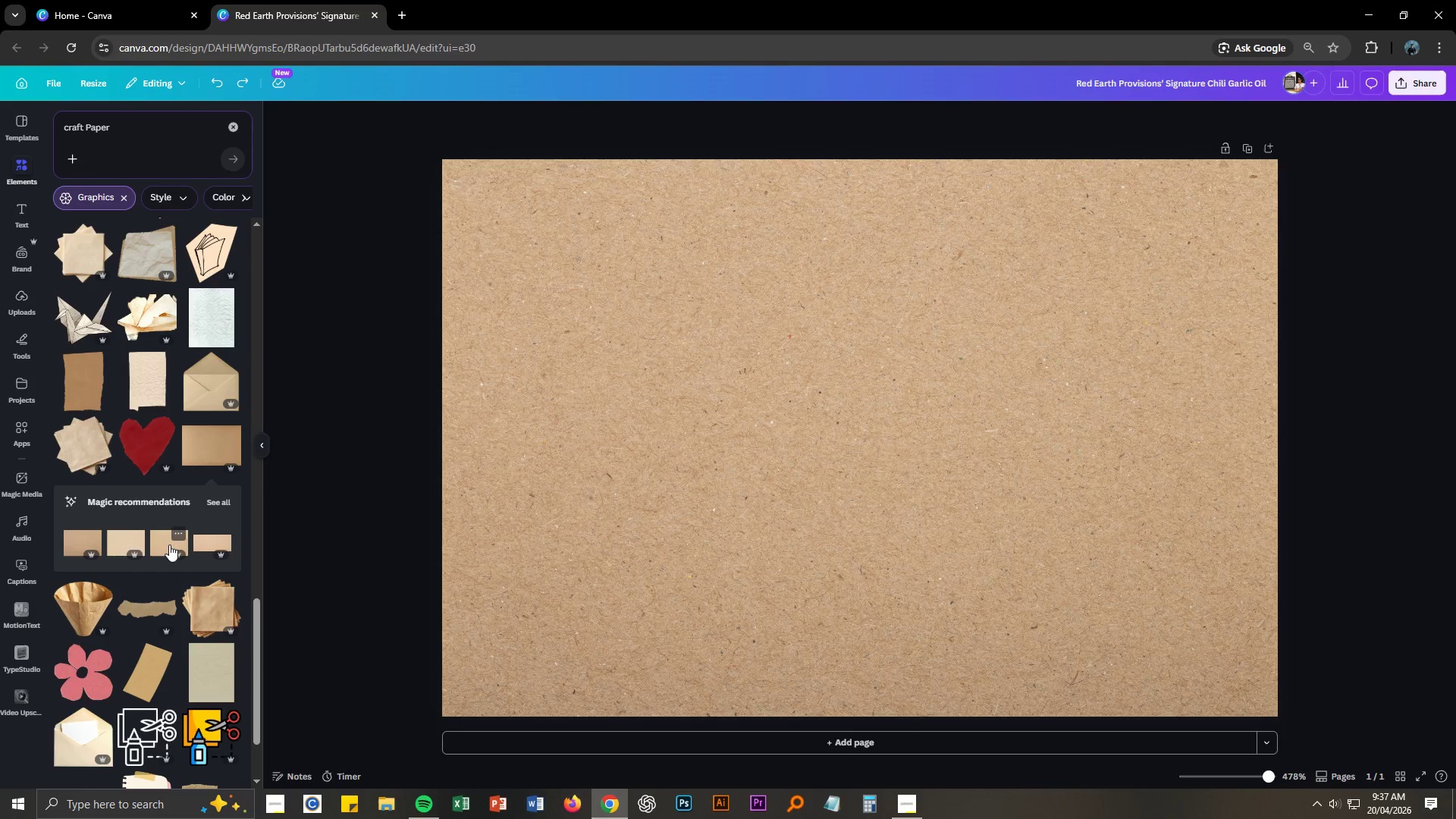 
left_click([168, 544])
 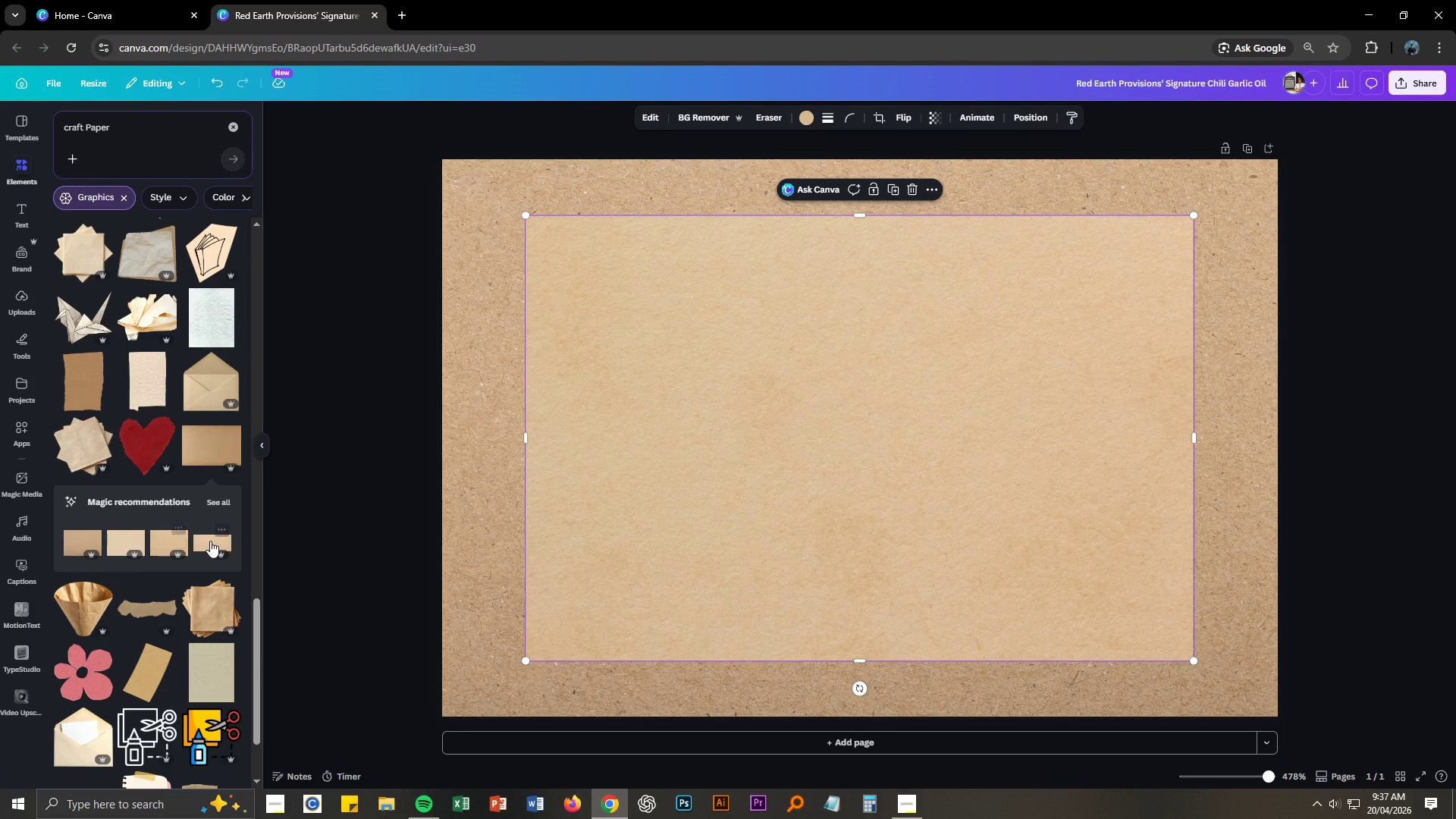 
left_click([215, 500])
 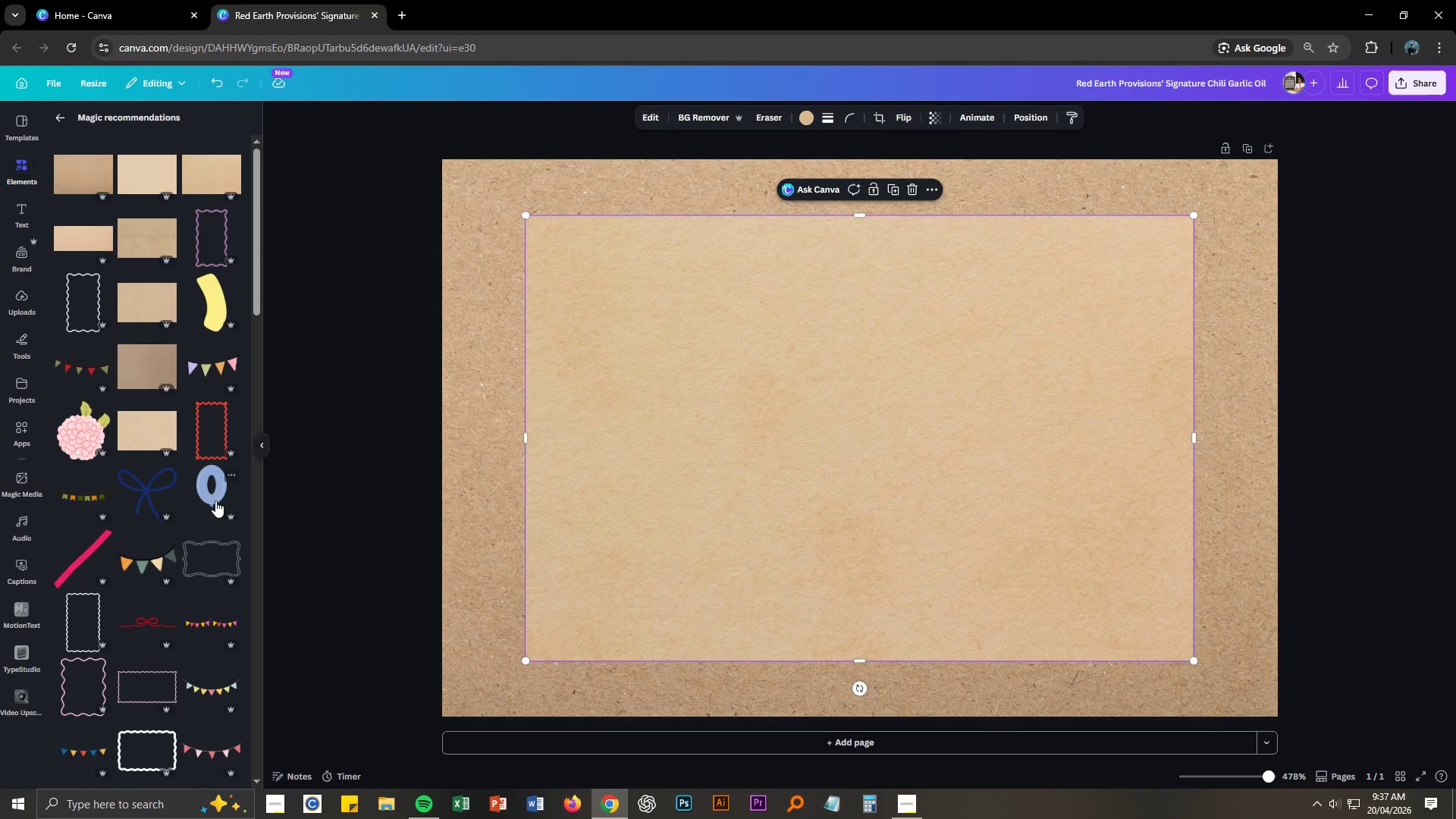 
key(Control+Z)
 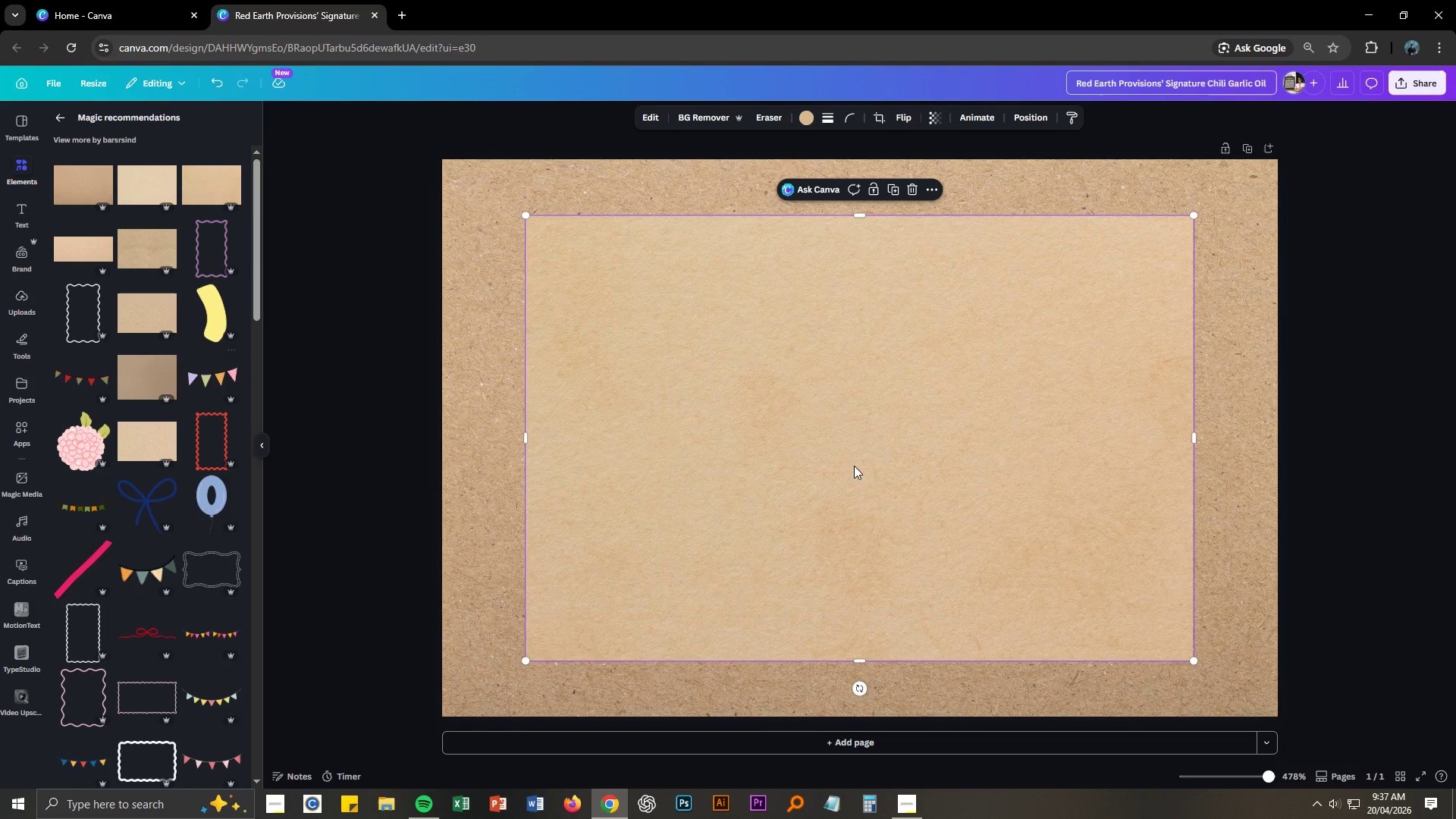 
key(Control+ControlLeft)
 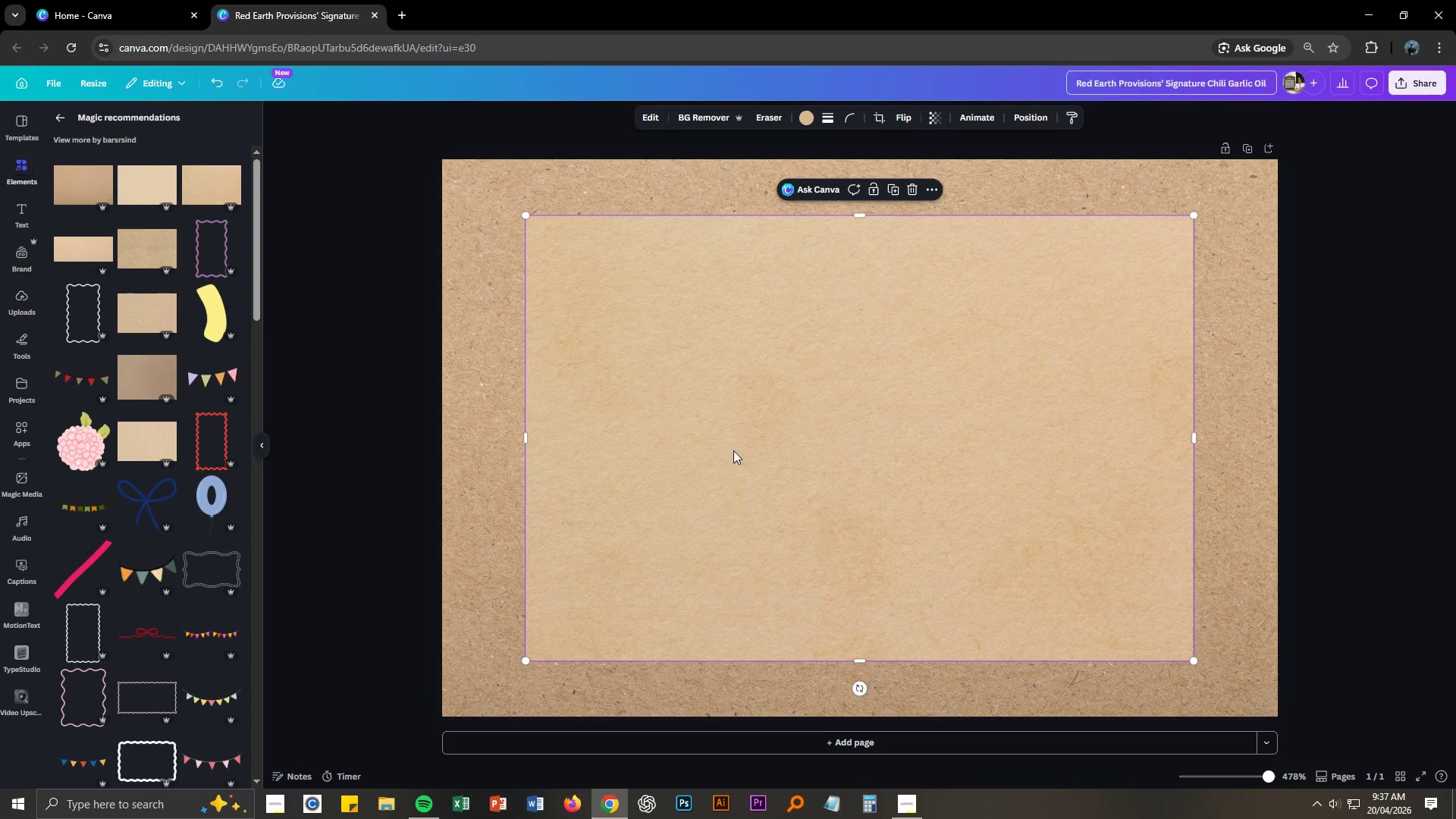 
key(Control+Z)
 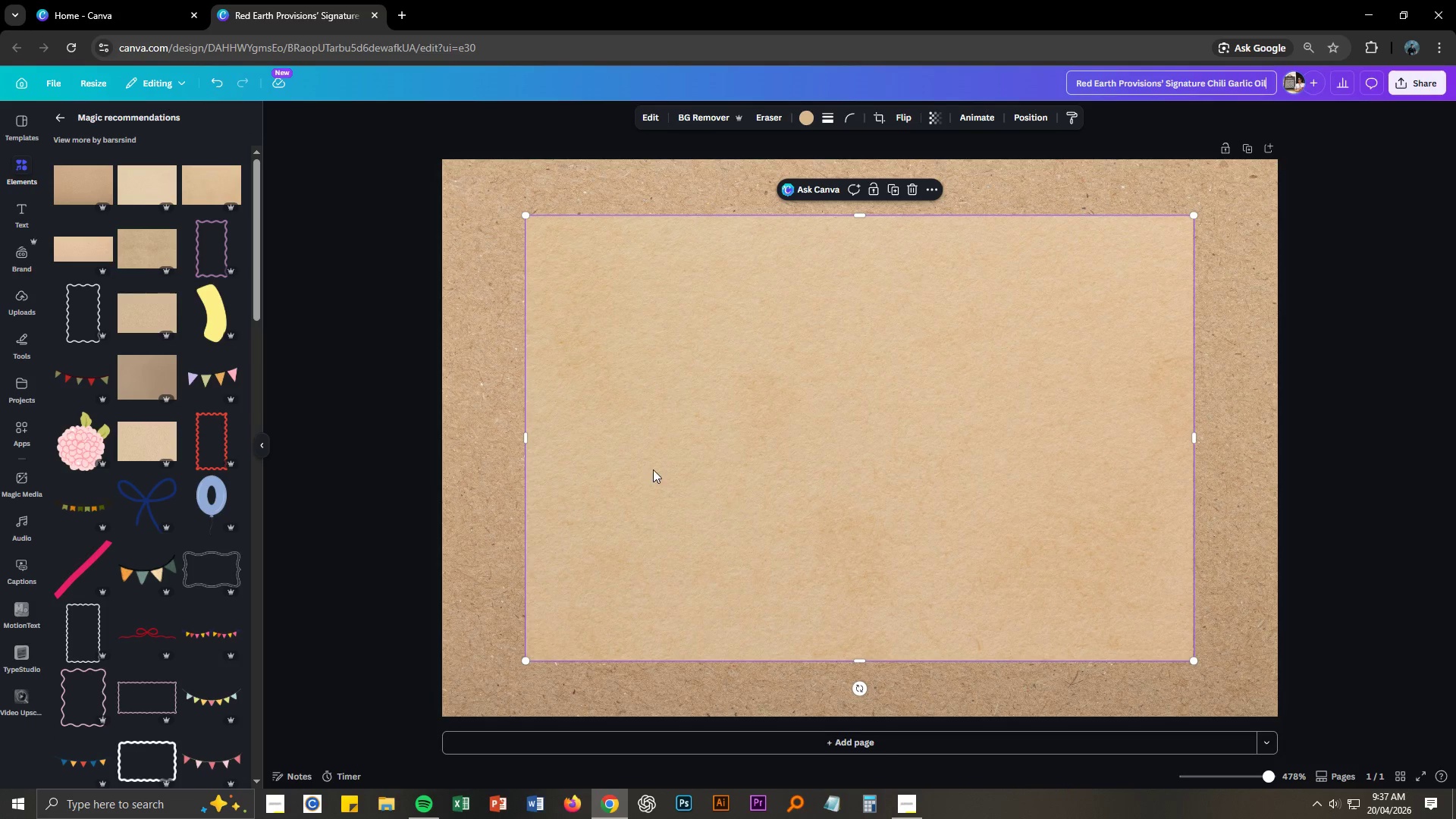 
left_click([646, 464])
 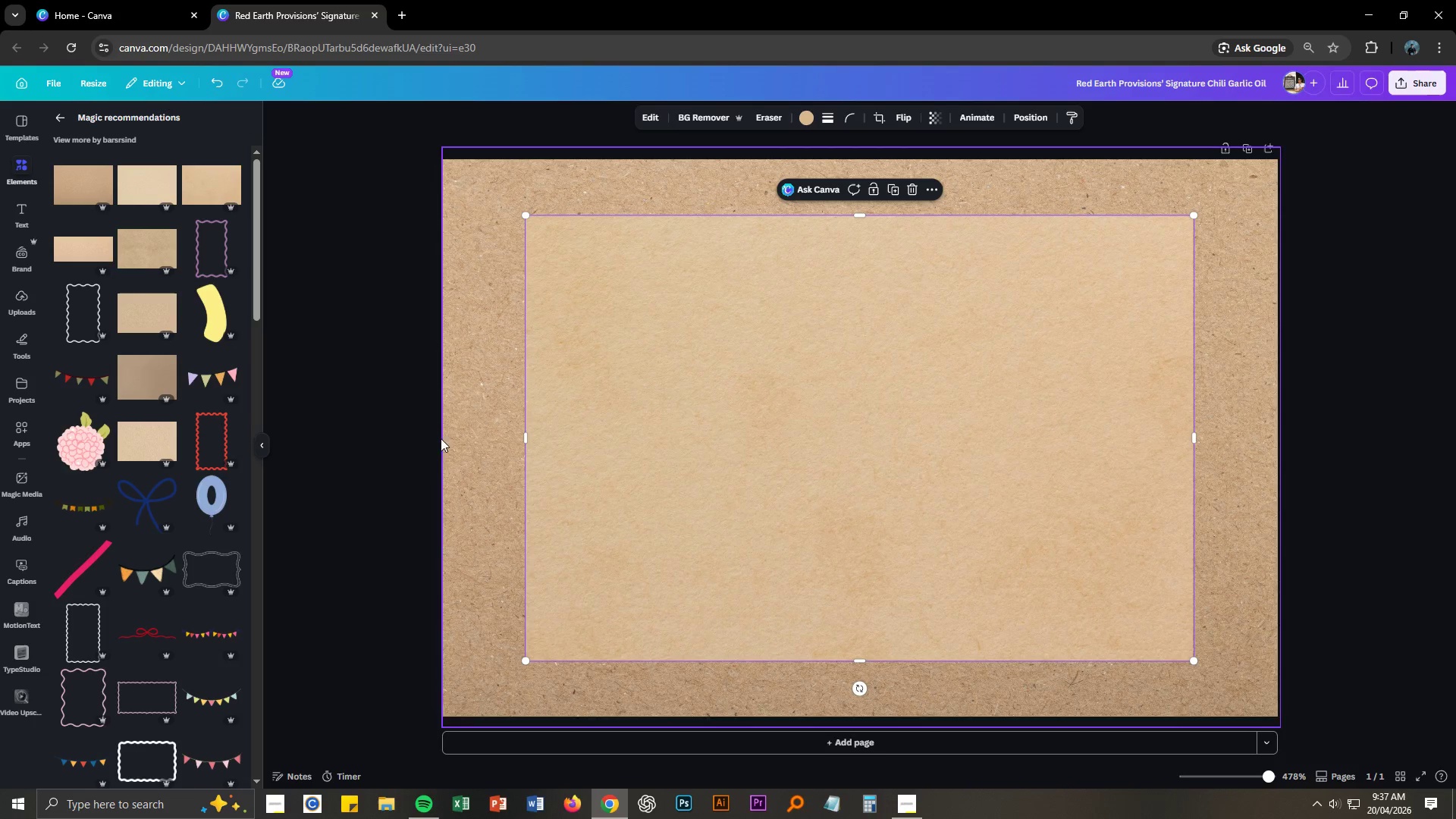 
key(Control+ControlLeft)
 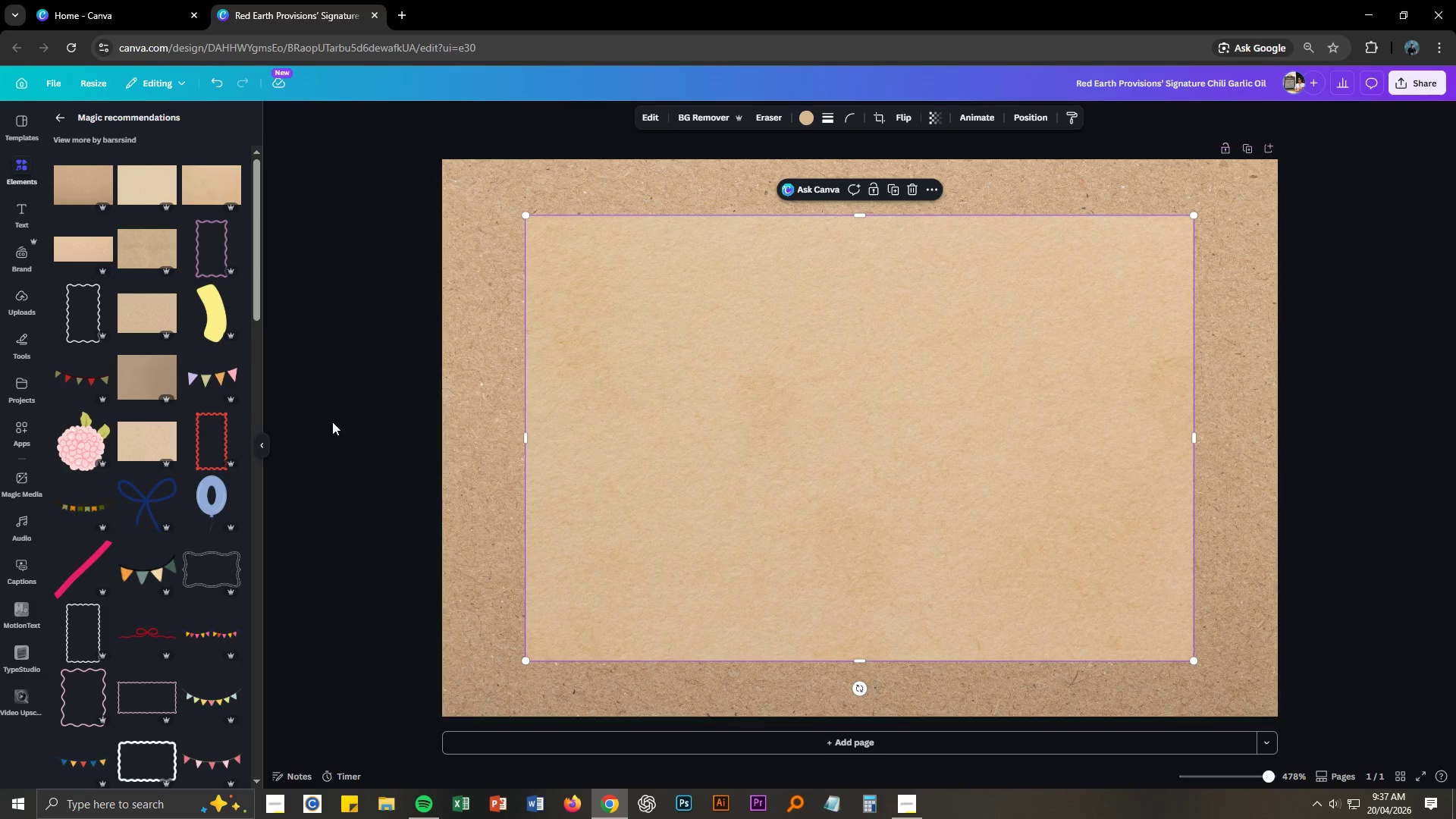 
key(Control+Z)
 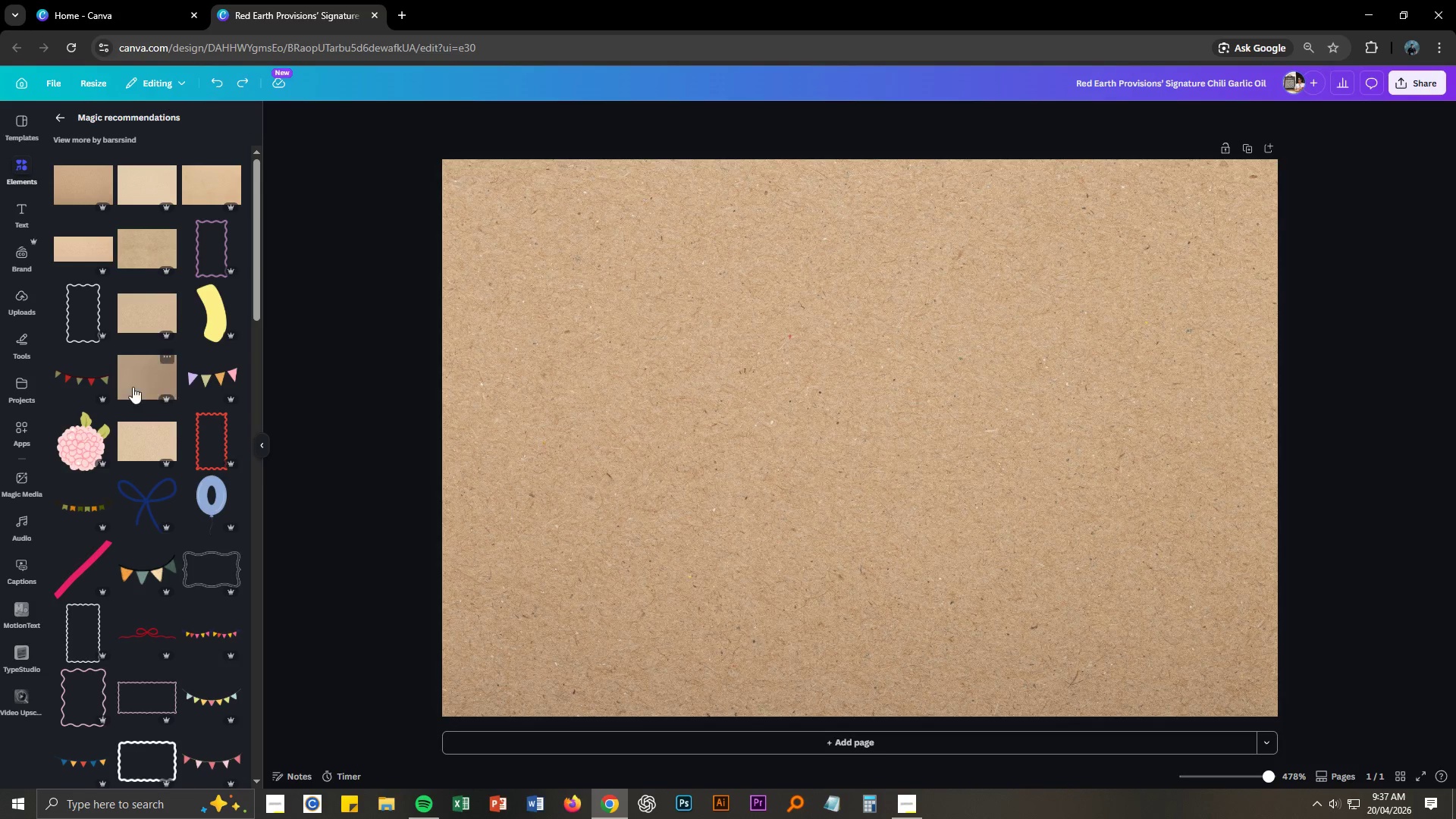 
left_click([133, 387])
 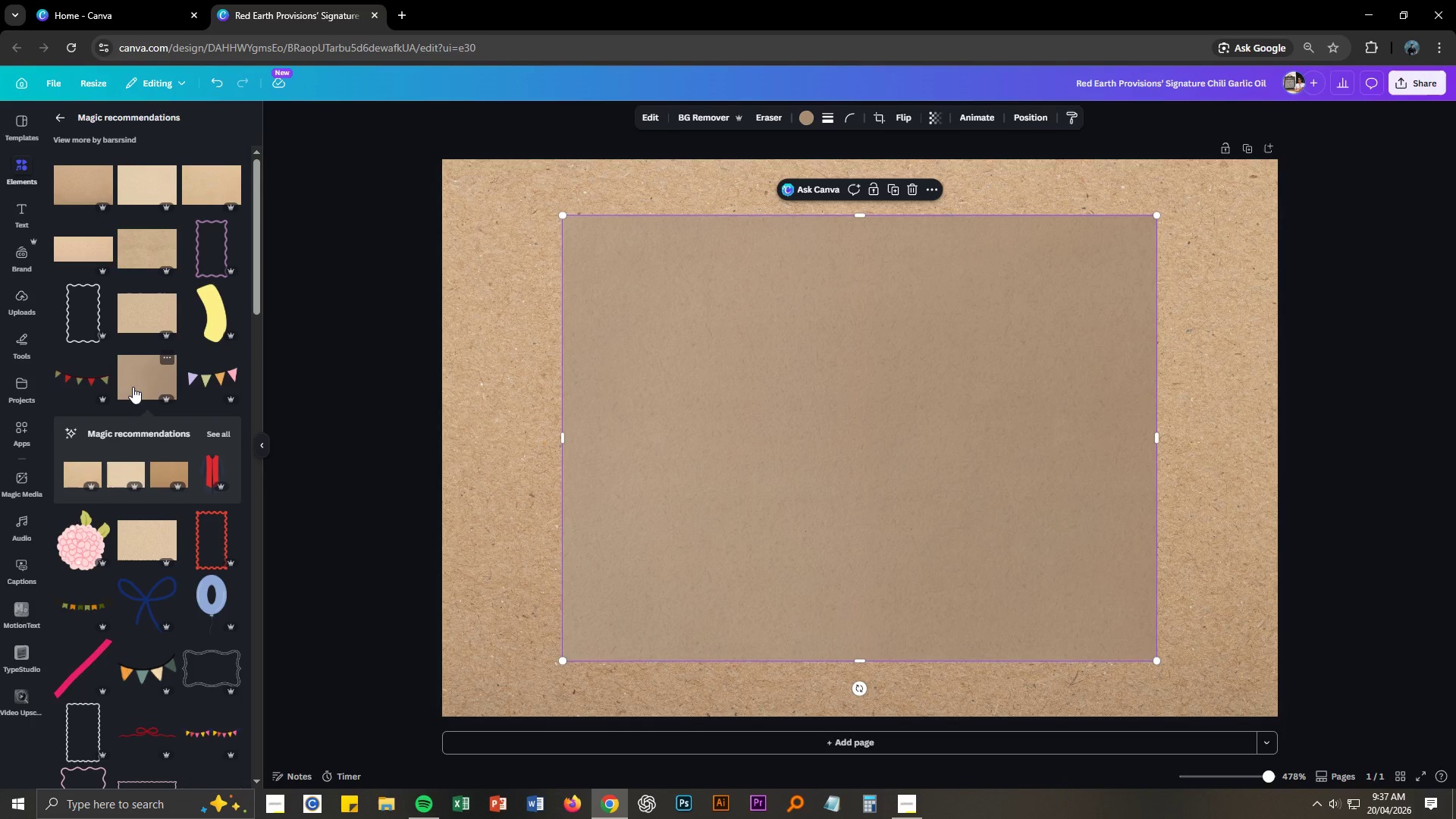 
key(Control+ControlLeft)
 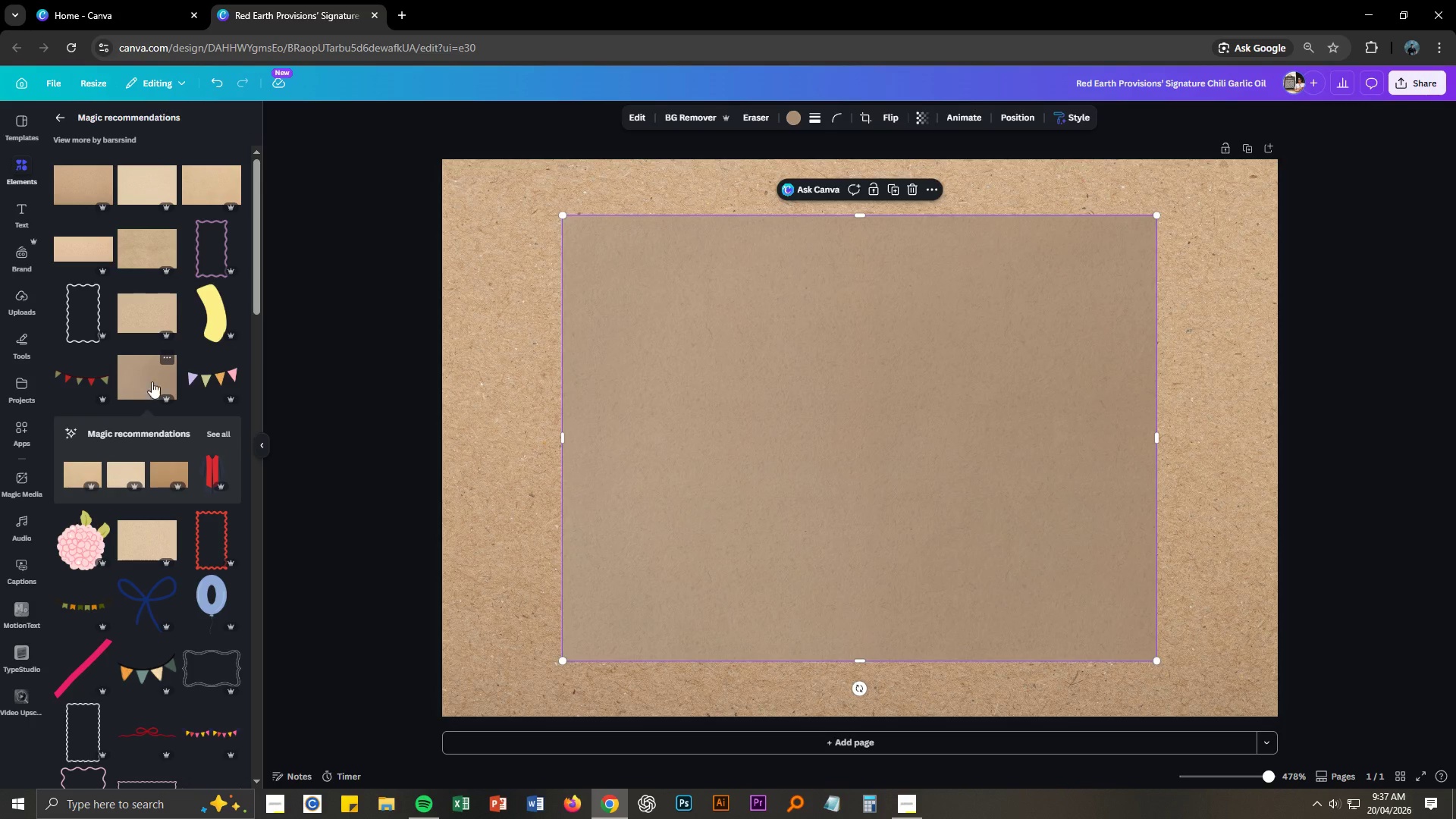 
key(Control+Z)
 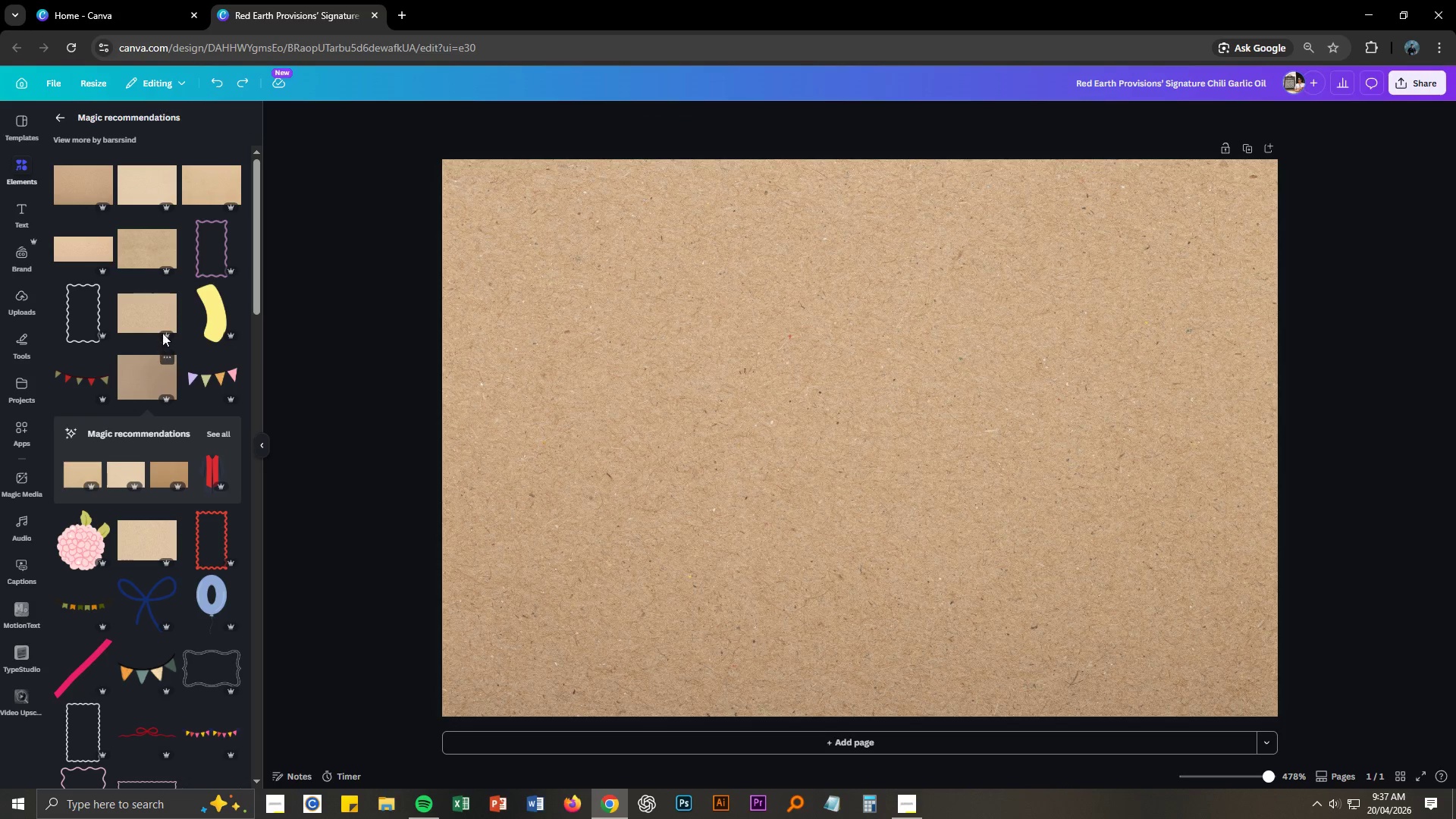 
left_click([160, 315])
 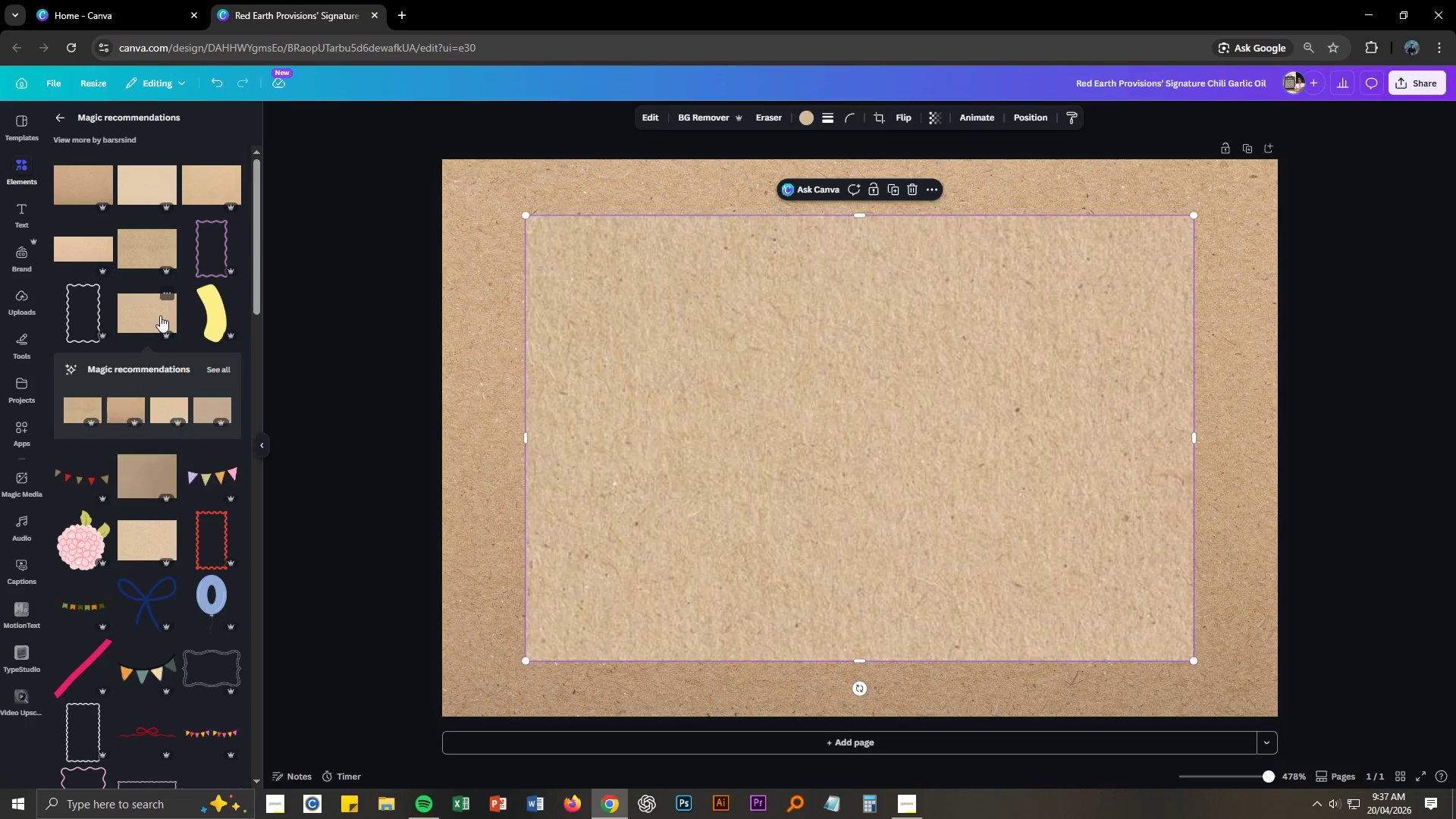 
key(Control+ControlLeft)
 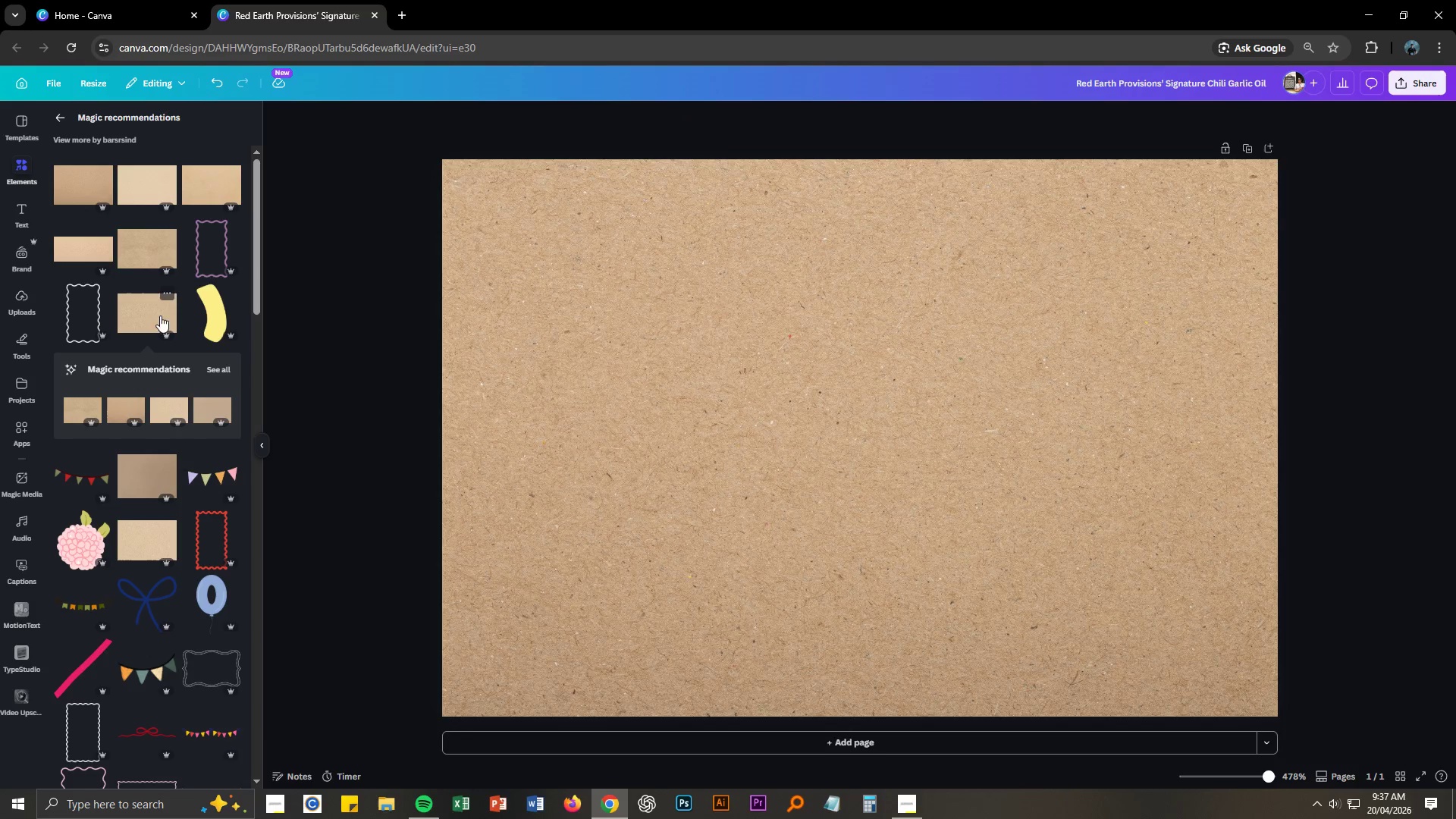 
key(Control+Z)
 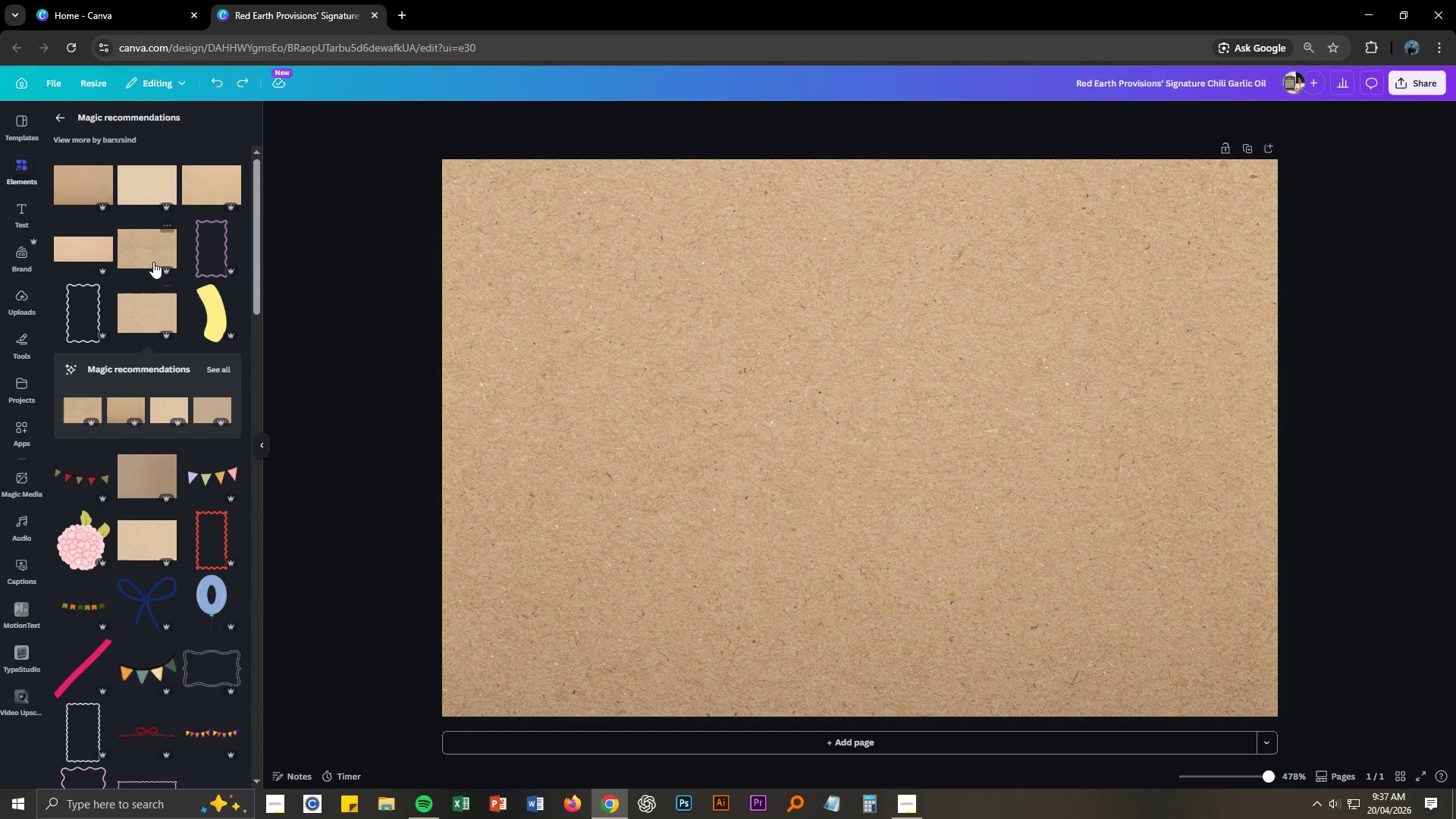 
left_click([152, 256])
 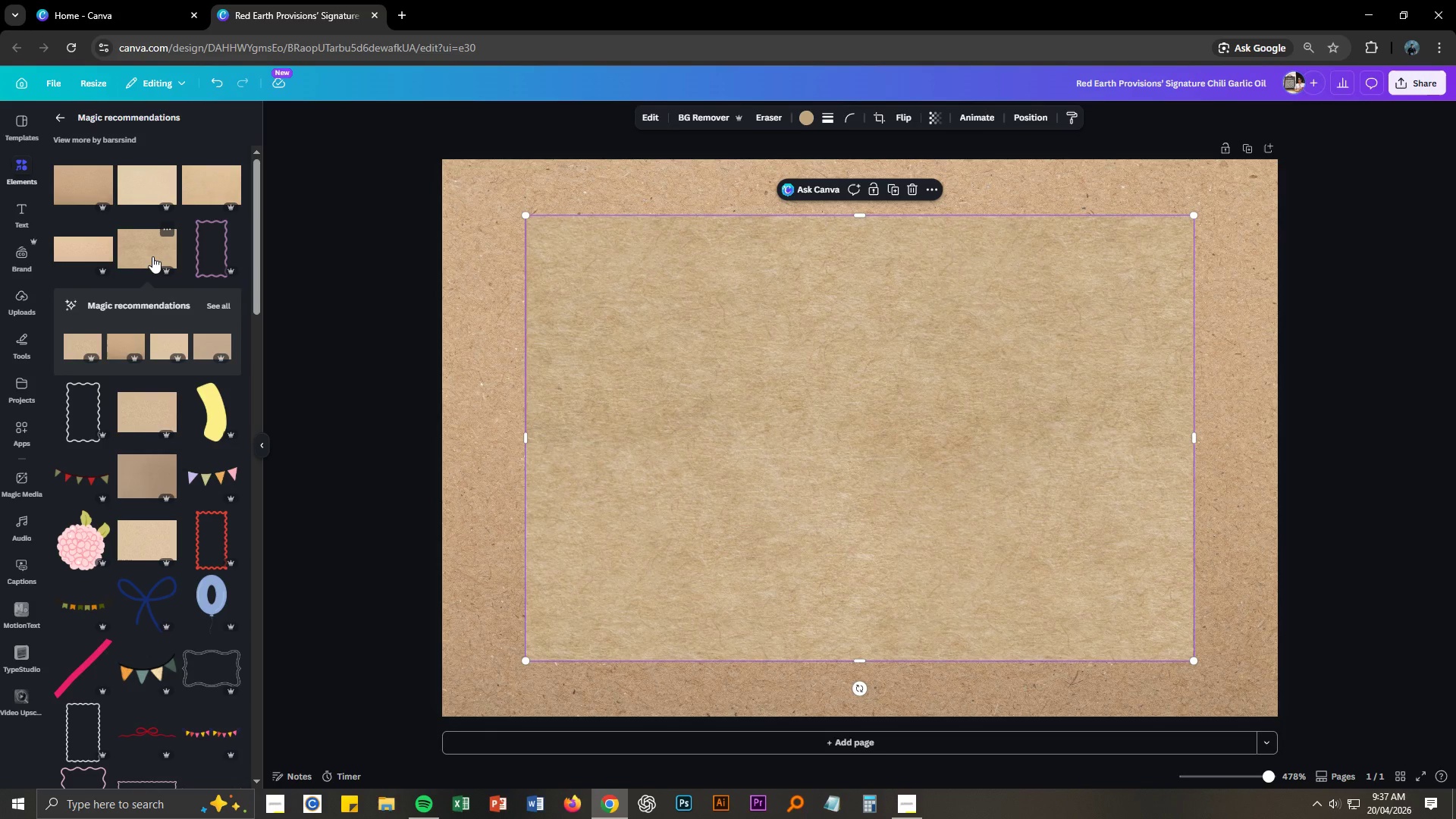 
key(Control+ControlLeft)
 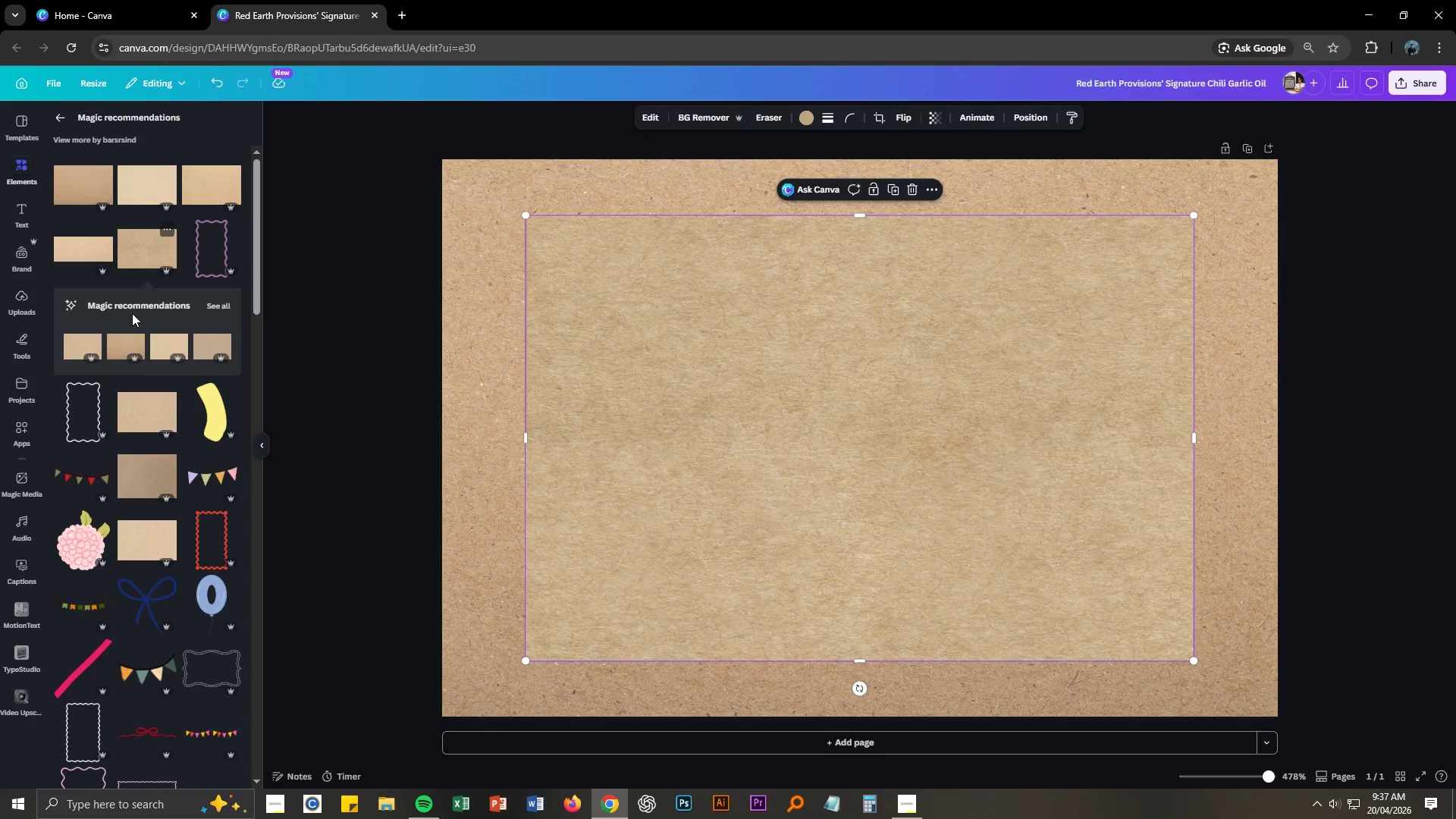 
key(Control+Z)
 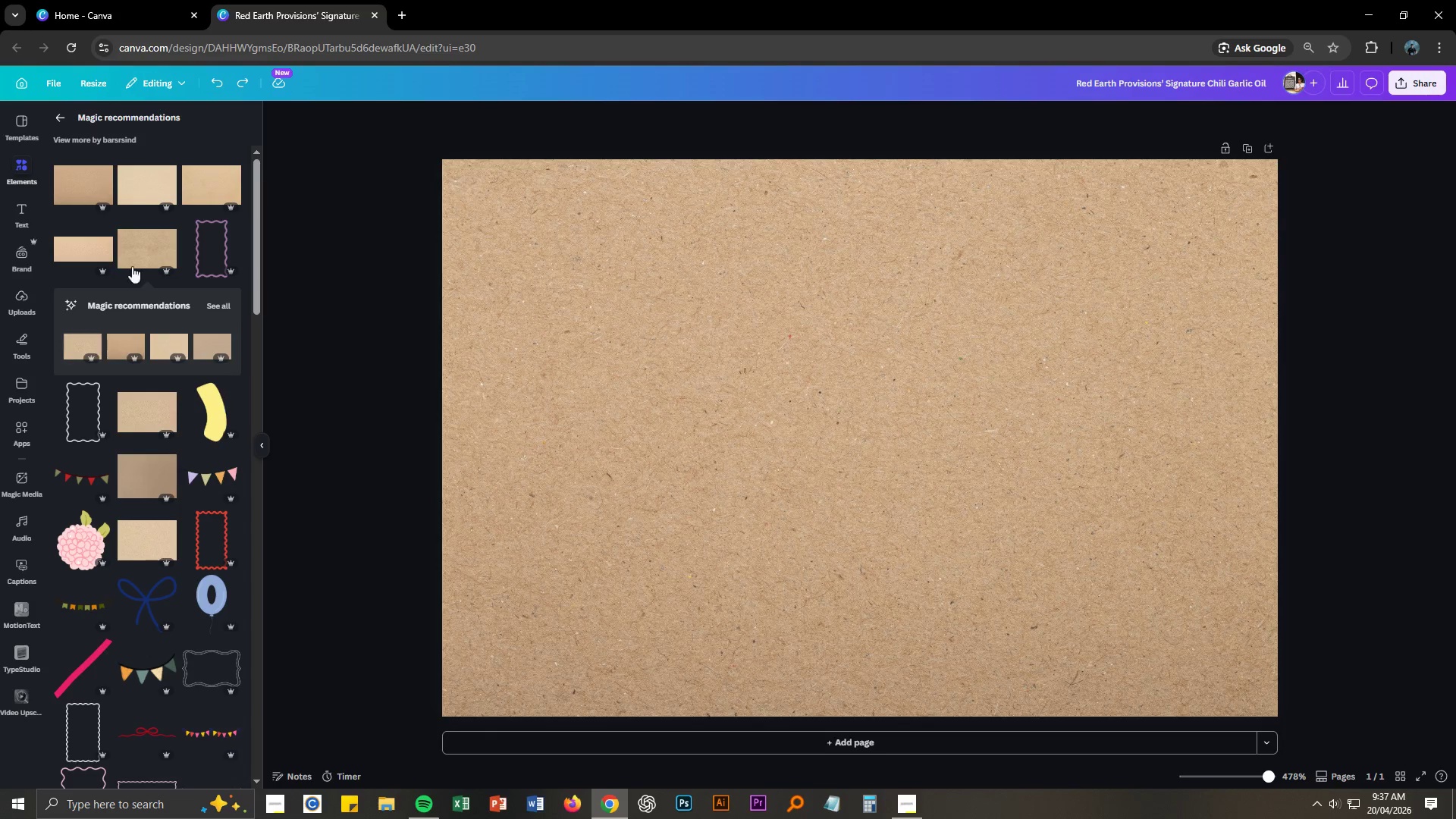 
left_click([69, 249])
 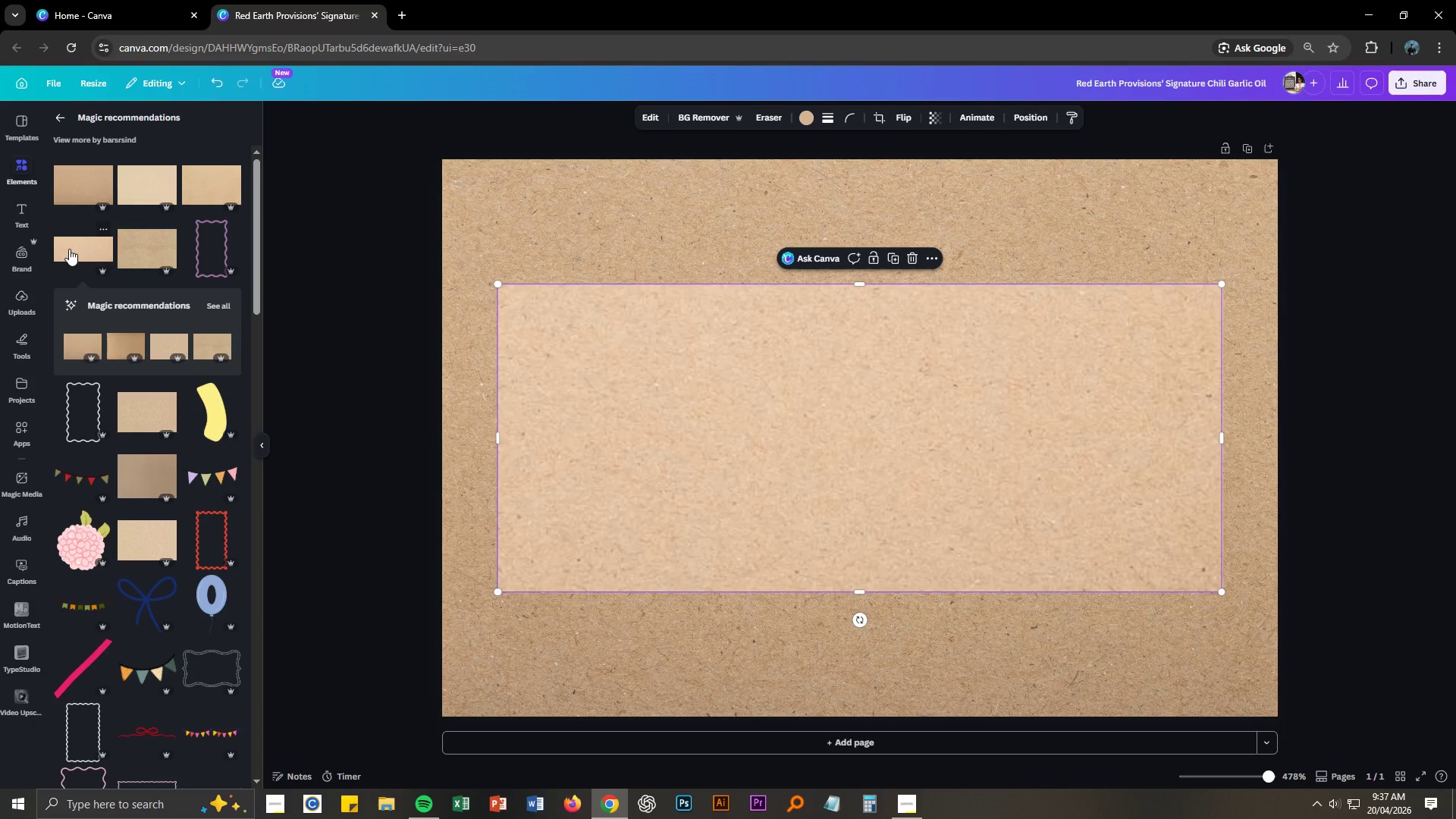 
key(Control+Z)
 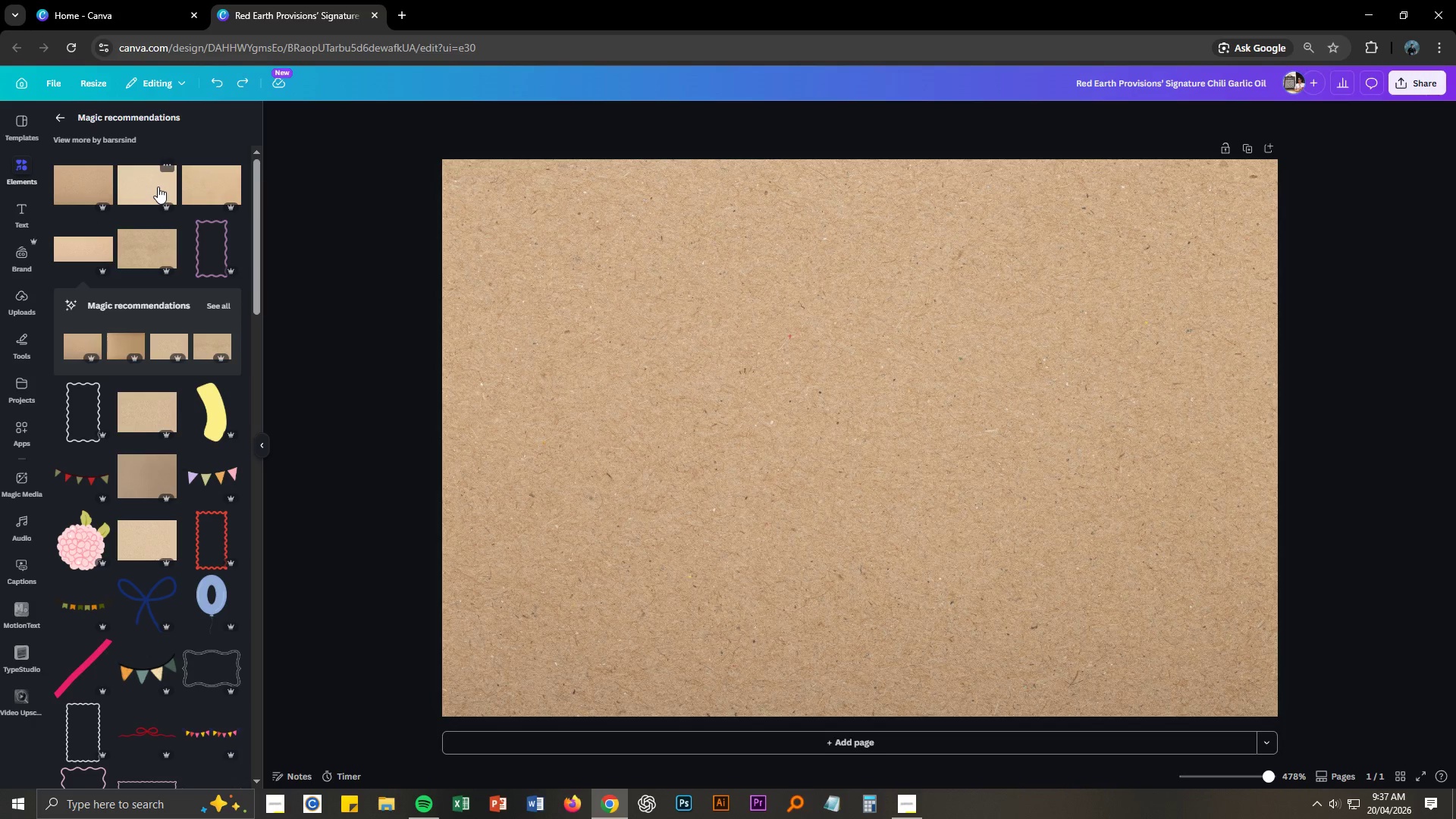 
left_click([147, 186])
 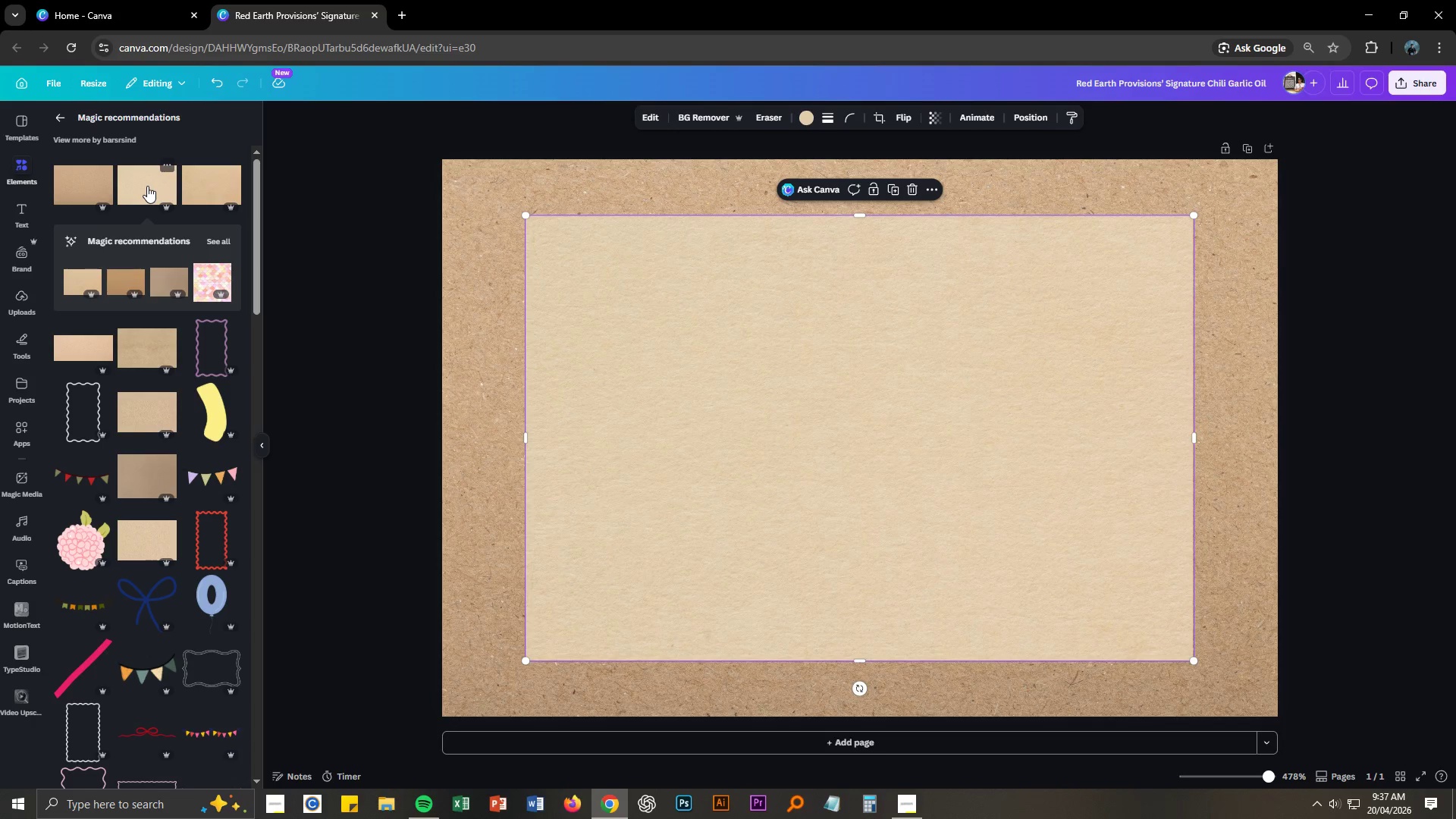 
key(Control+Z)
 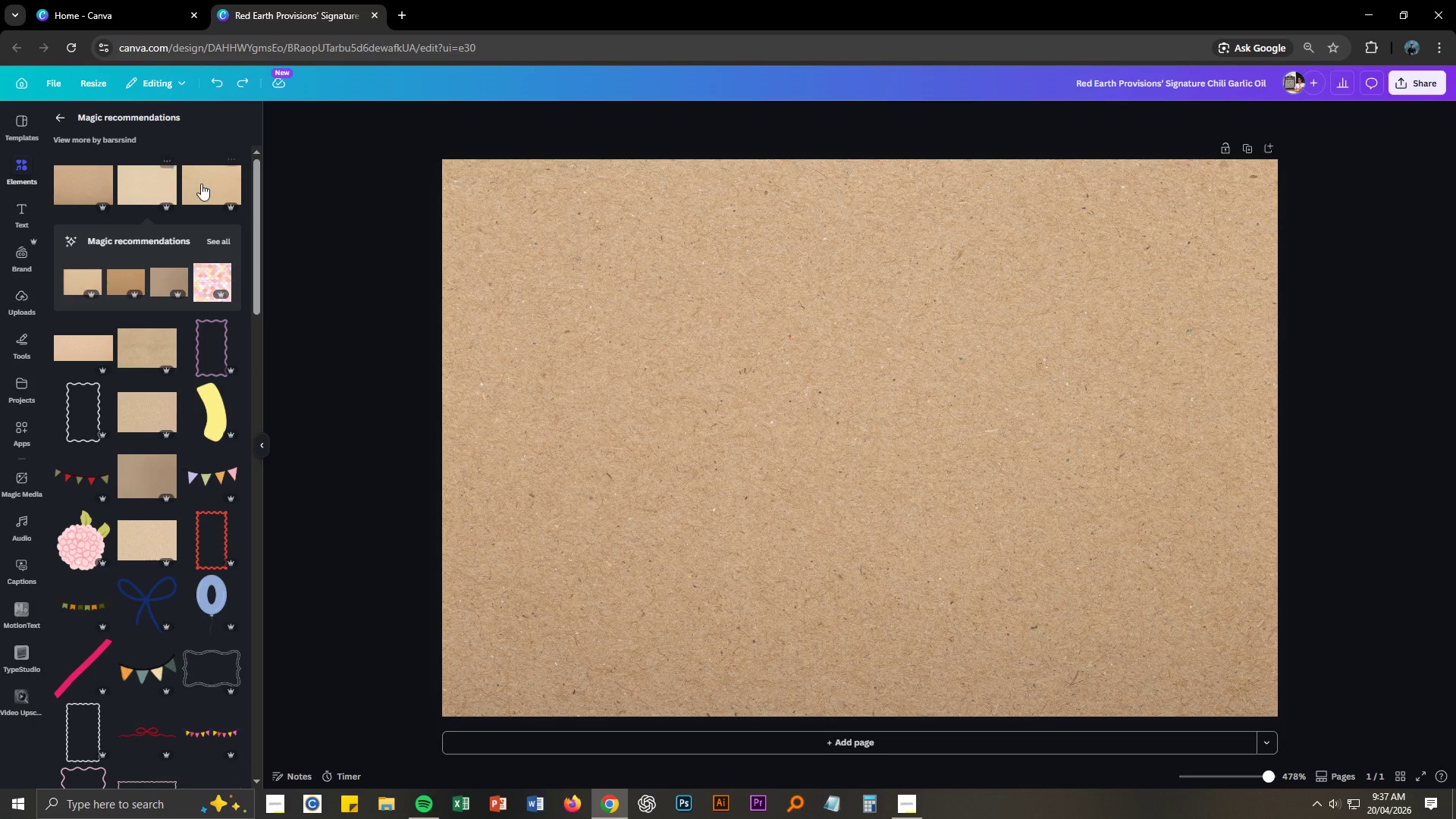 
left_click([217, 183])
 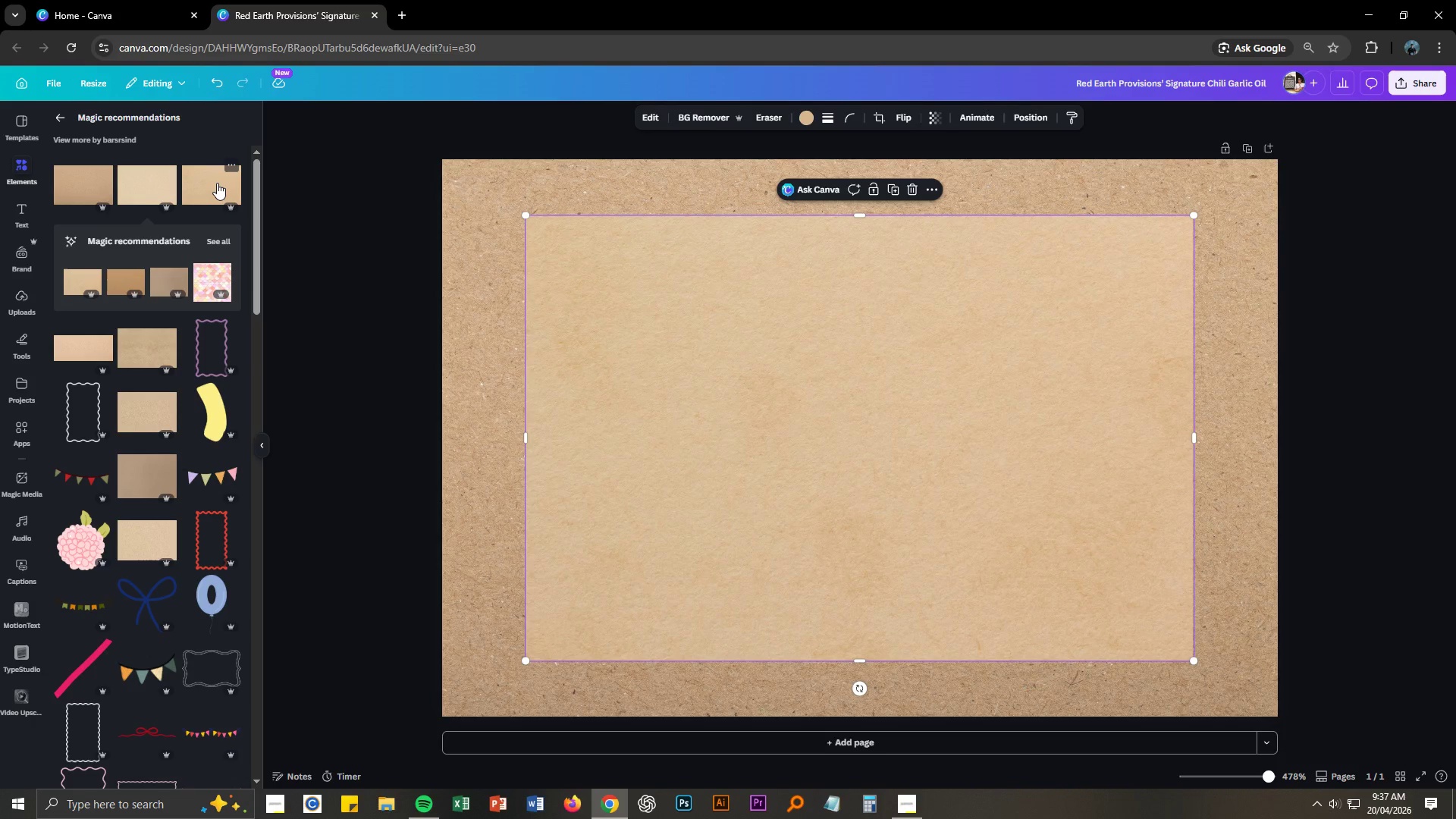 
key(Control+Z)
 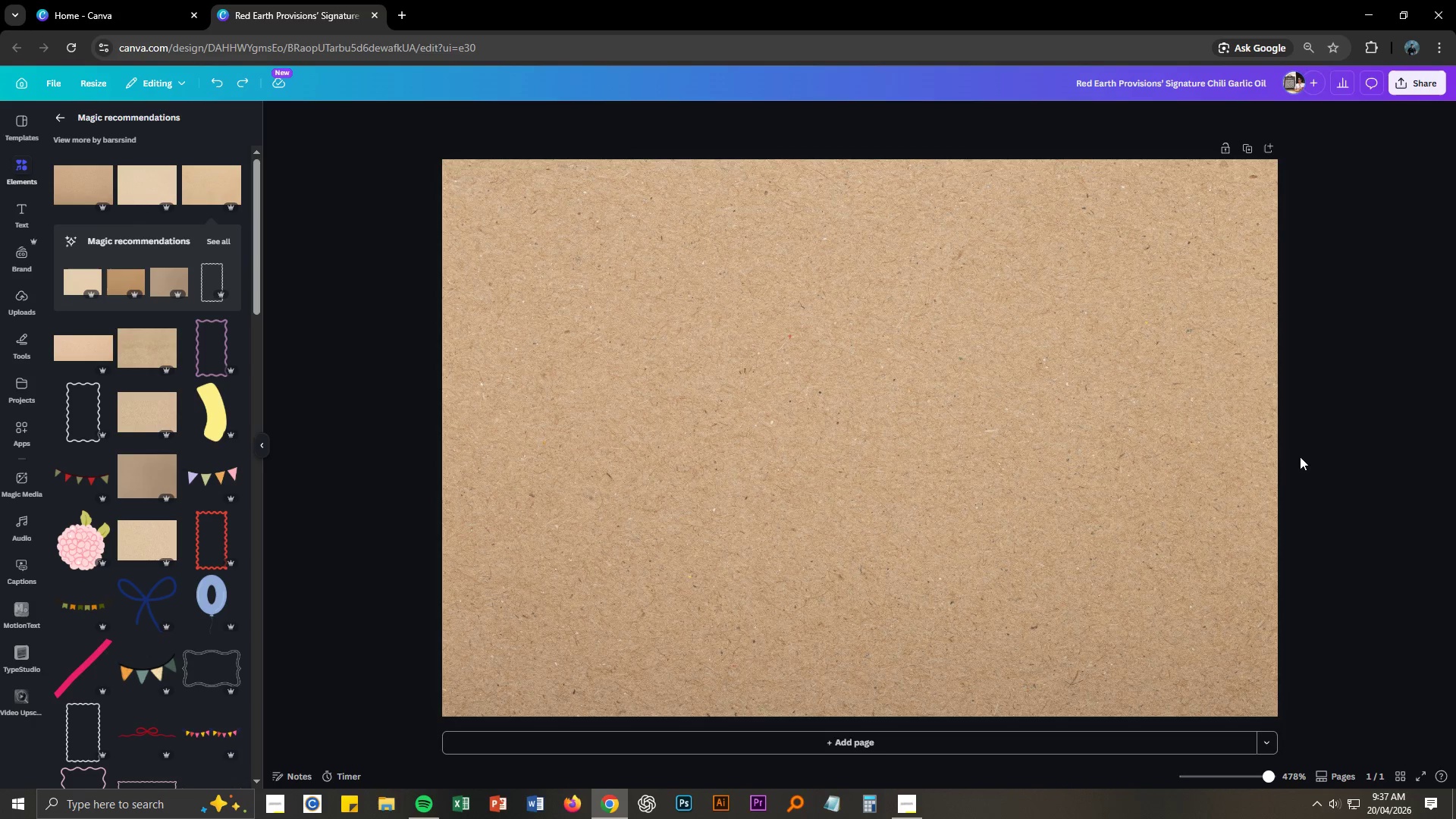 
scroll: coordinate [1276, 514], scroll_direction: up, amount: 3.0
 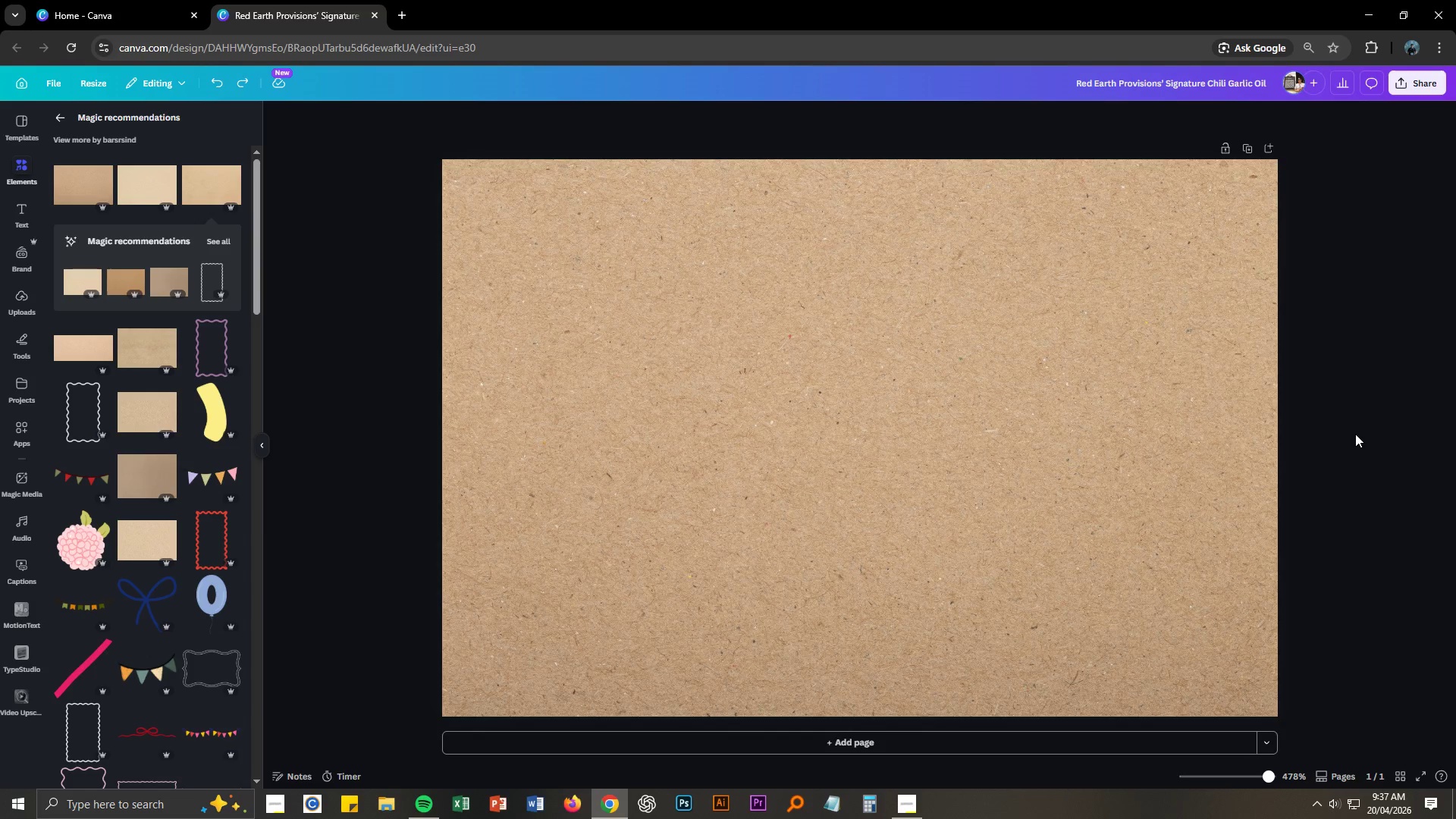 
left_click([1355, 434])
 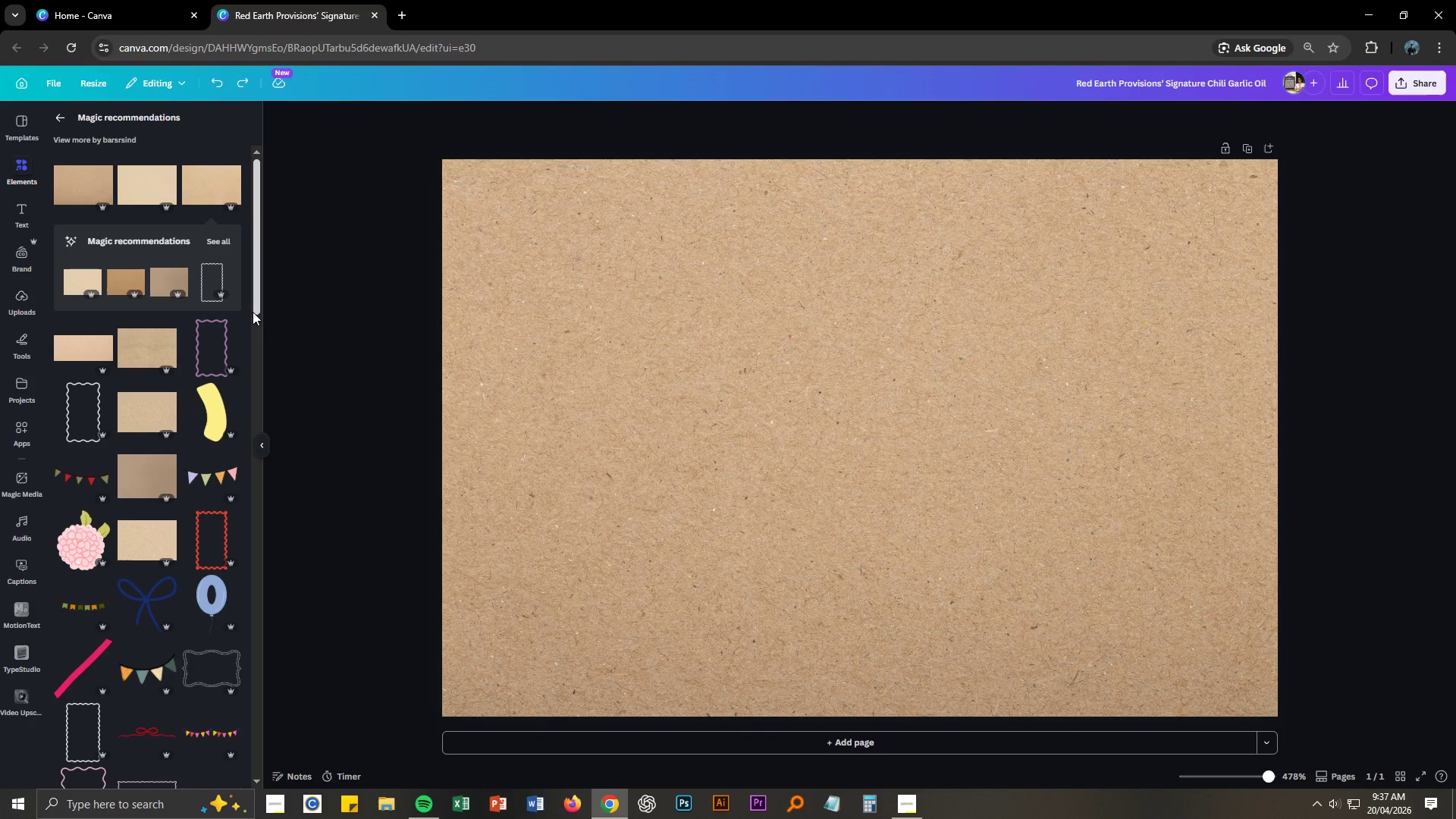 
wait(6.69)
 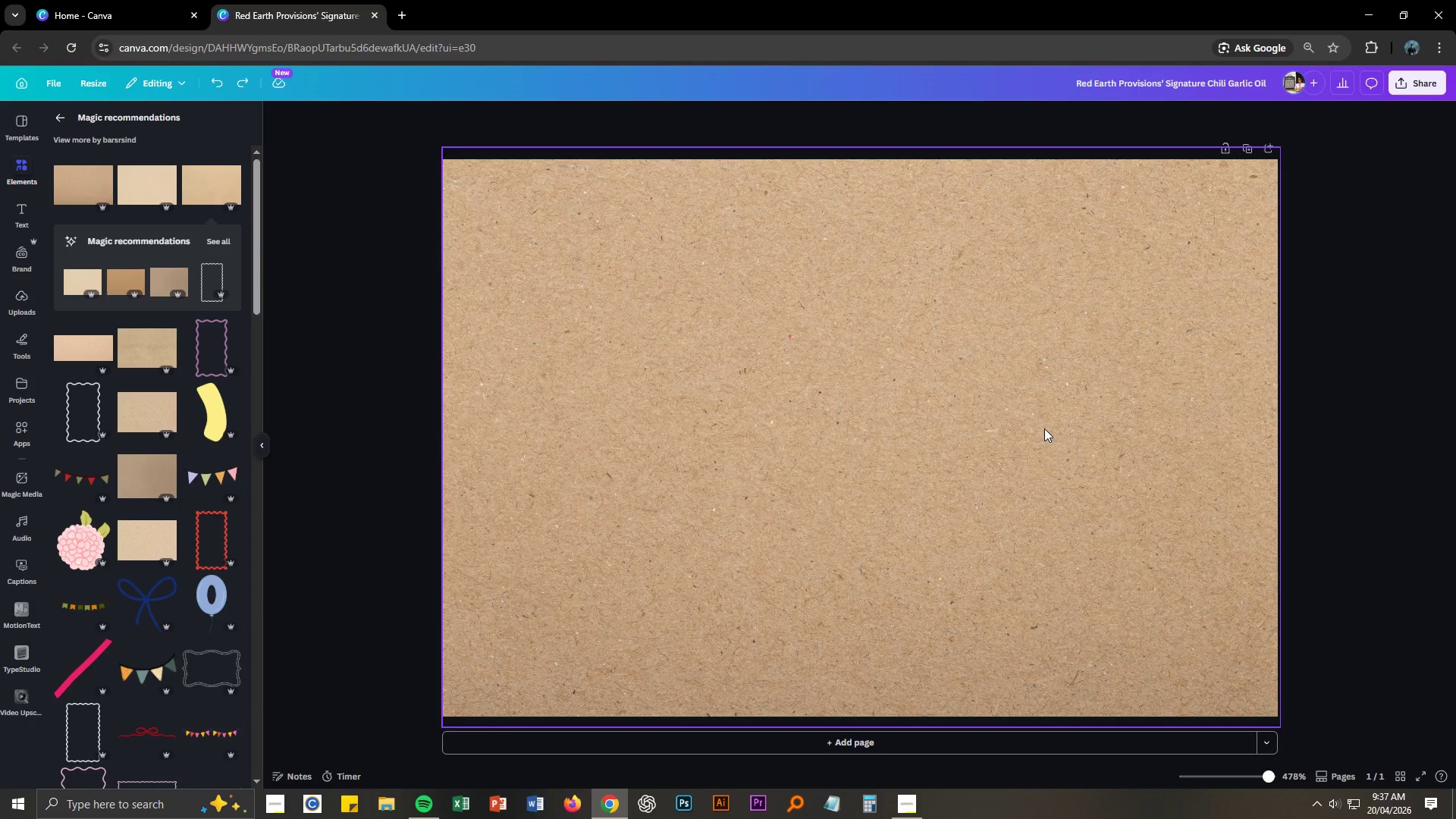 
left_click([55, 118])
 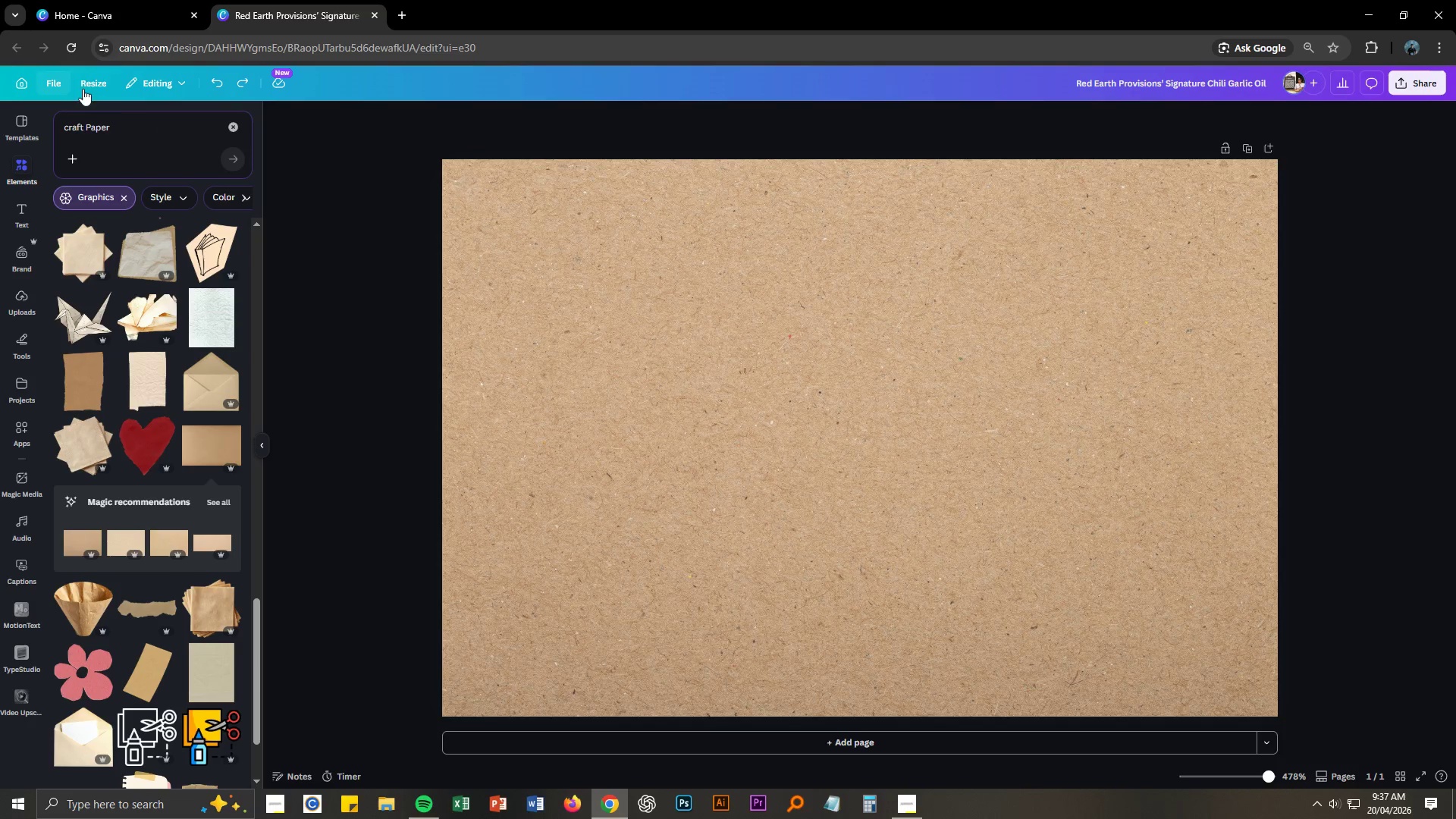 
left_click([115, 124])
 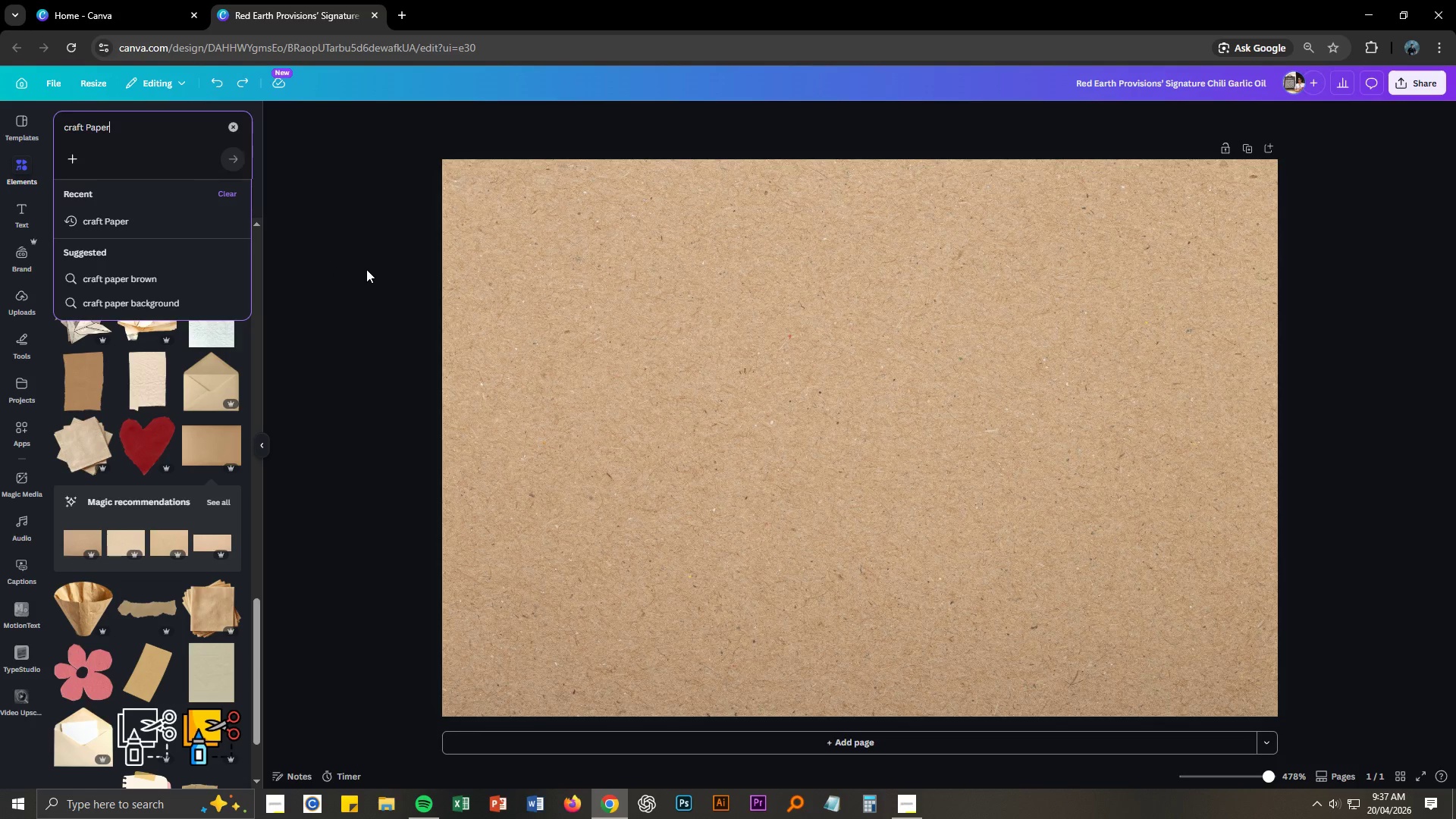 
left_click([366, 269])
 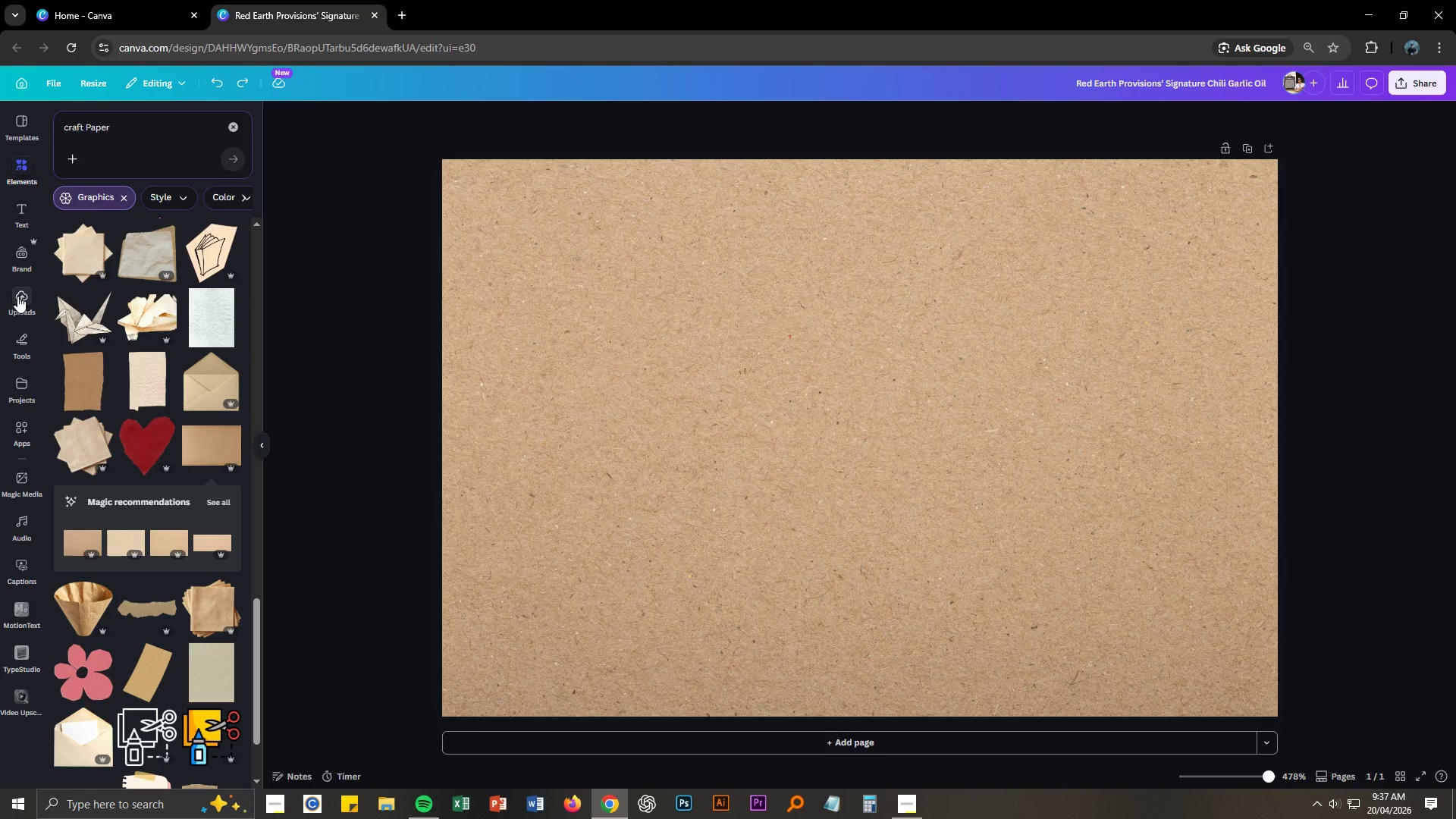 
wait(10.52)
 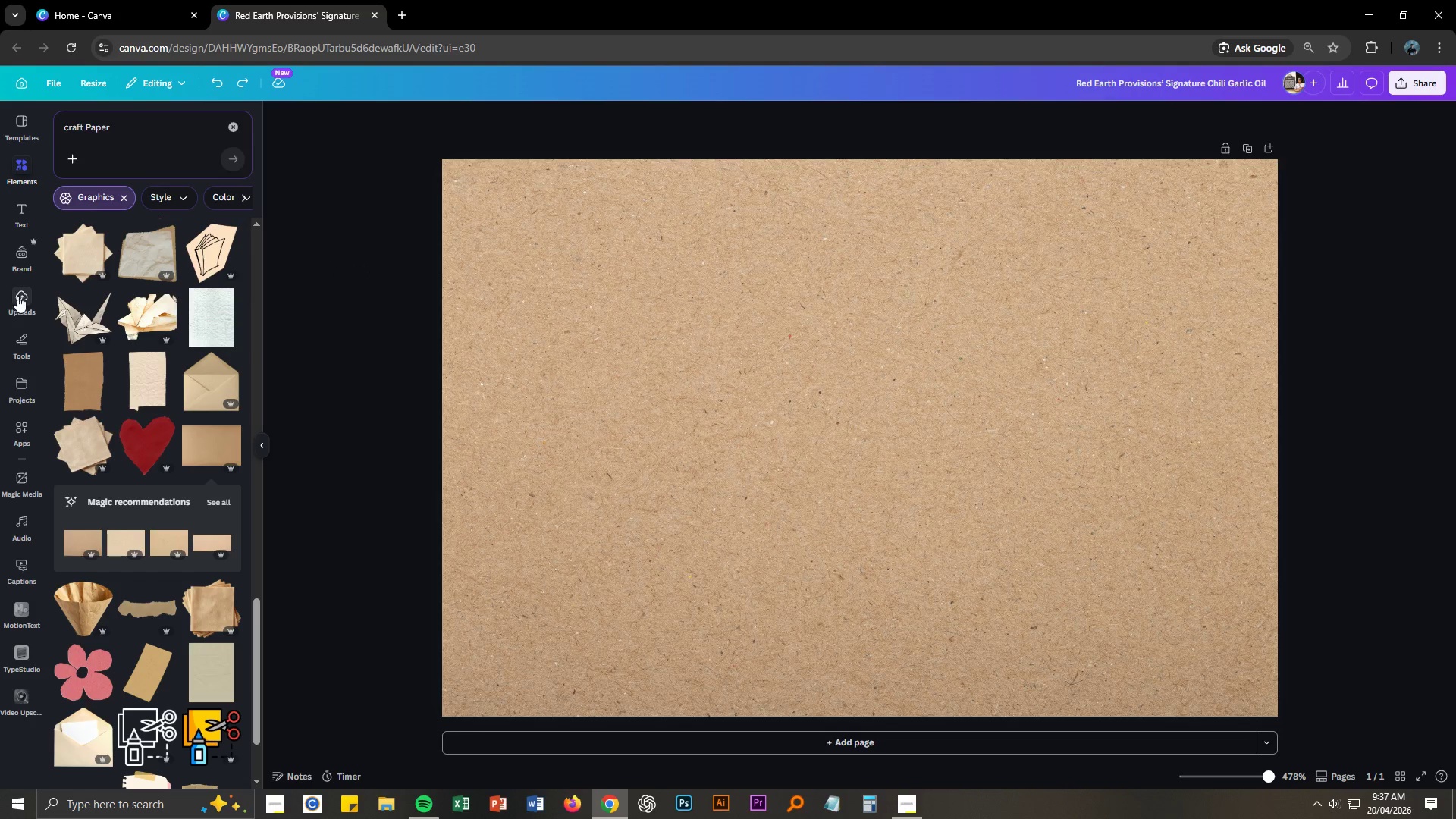 
left_click([23, 132])
 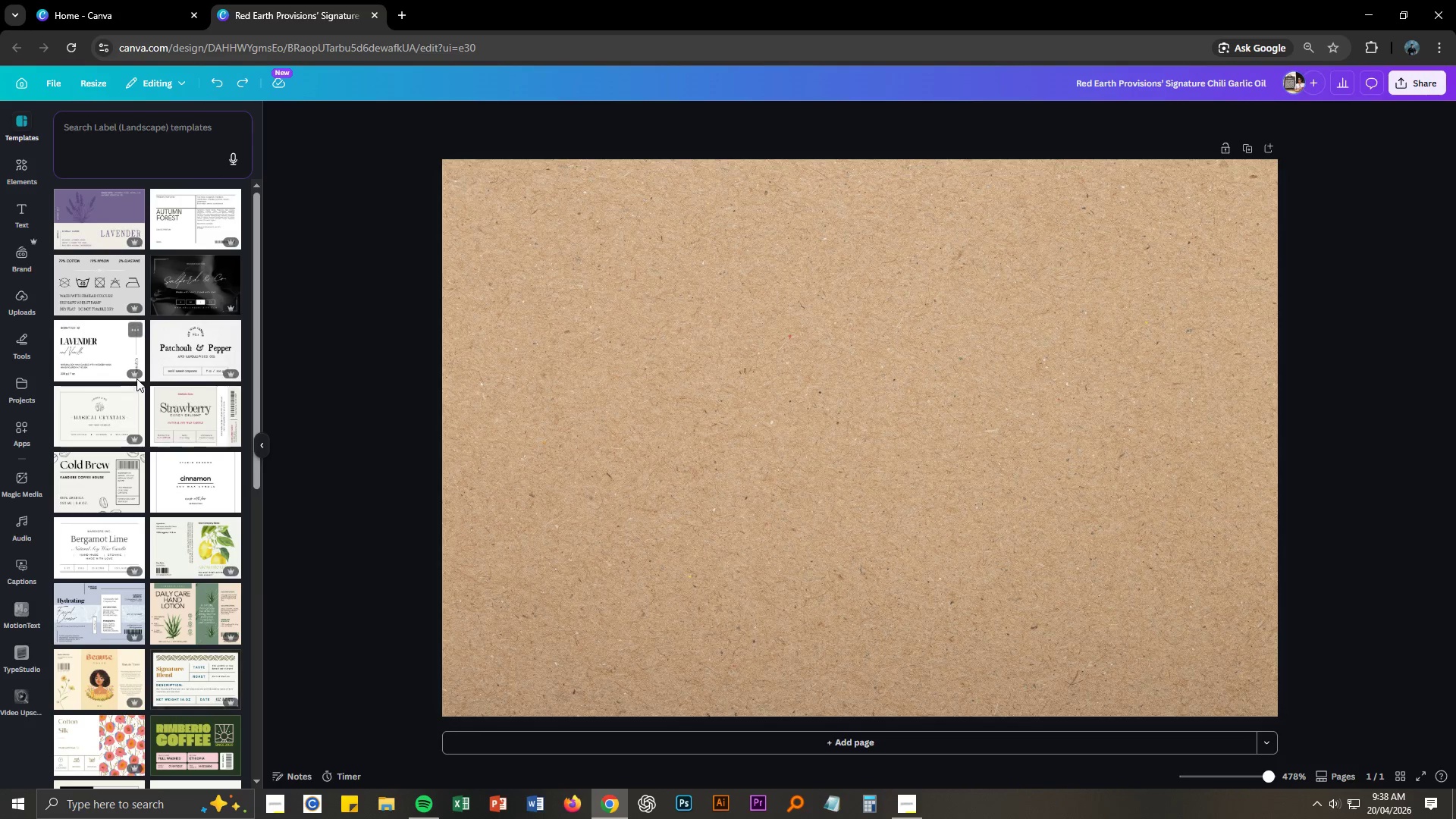 
left_click([203, 410])
 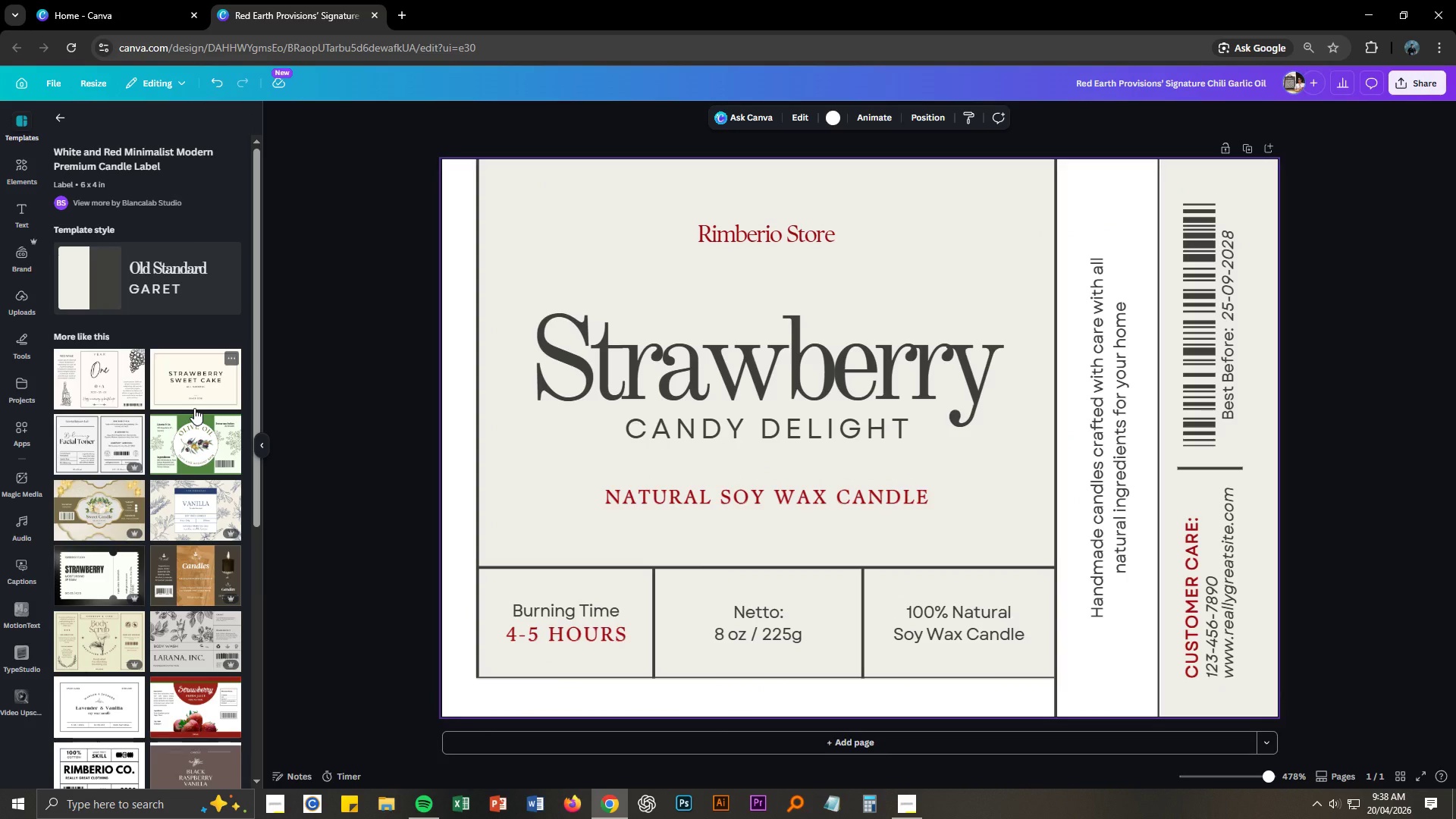 
left_click([768, 372])
 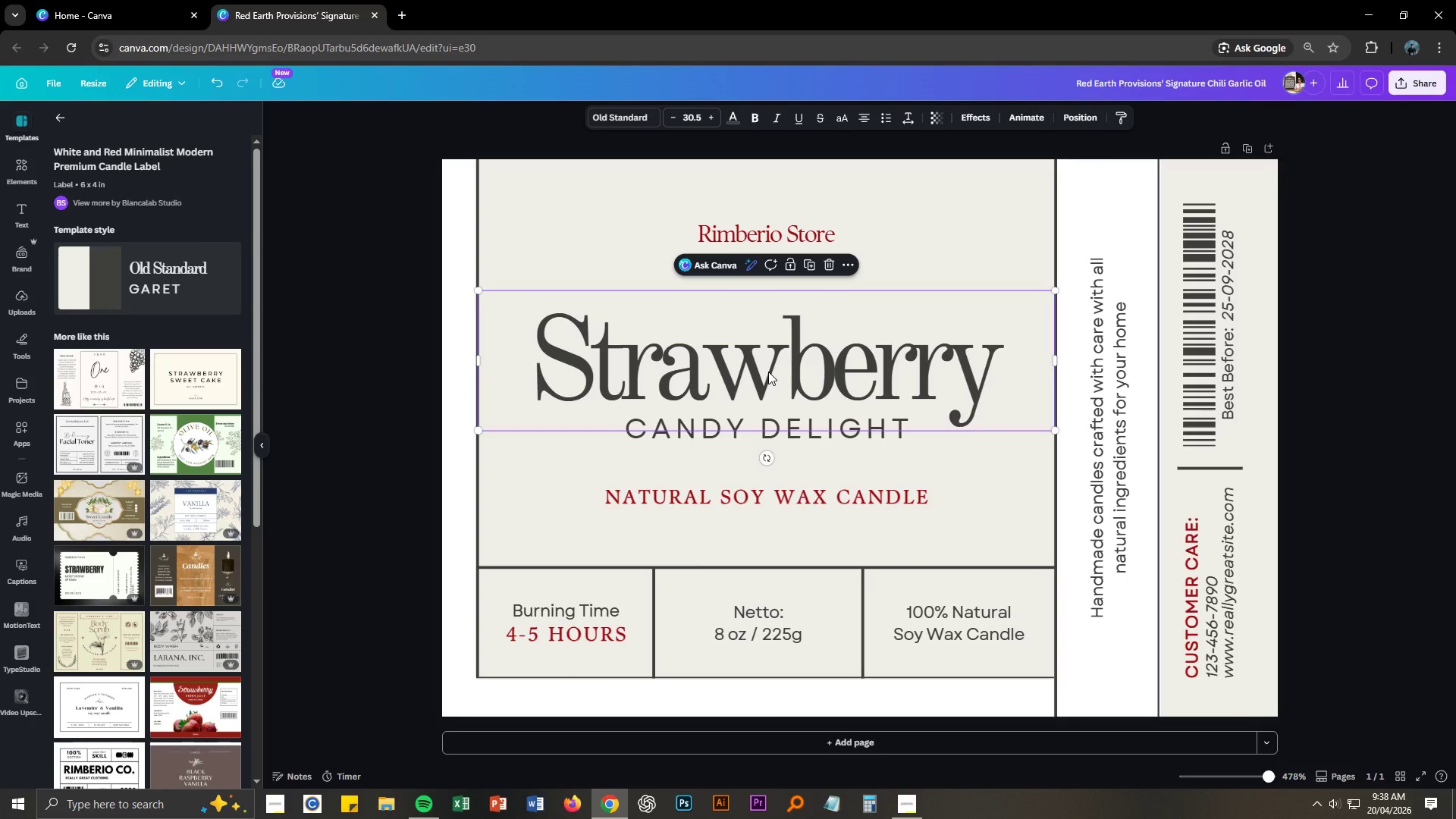 
double_click([768, 372])
 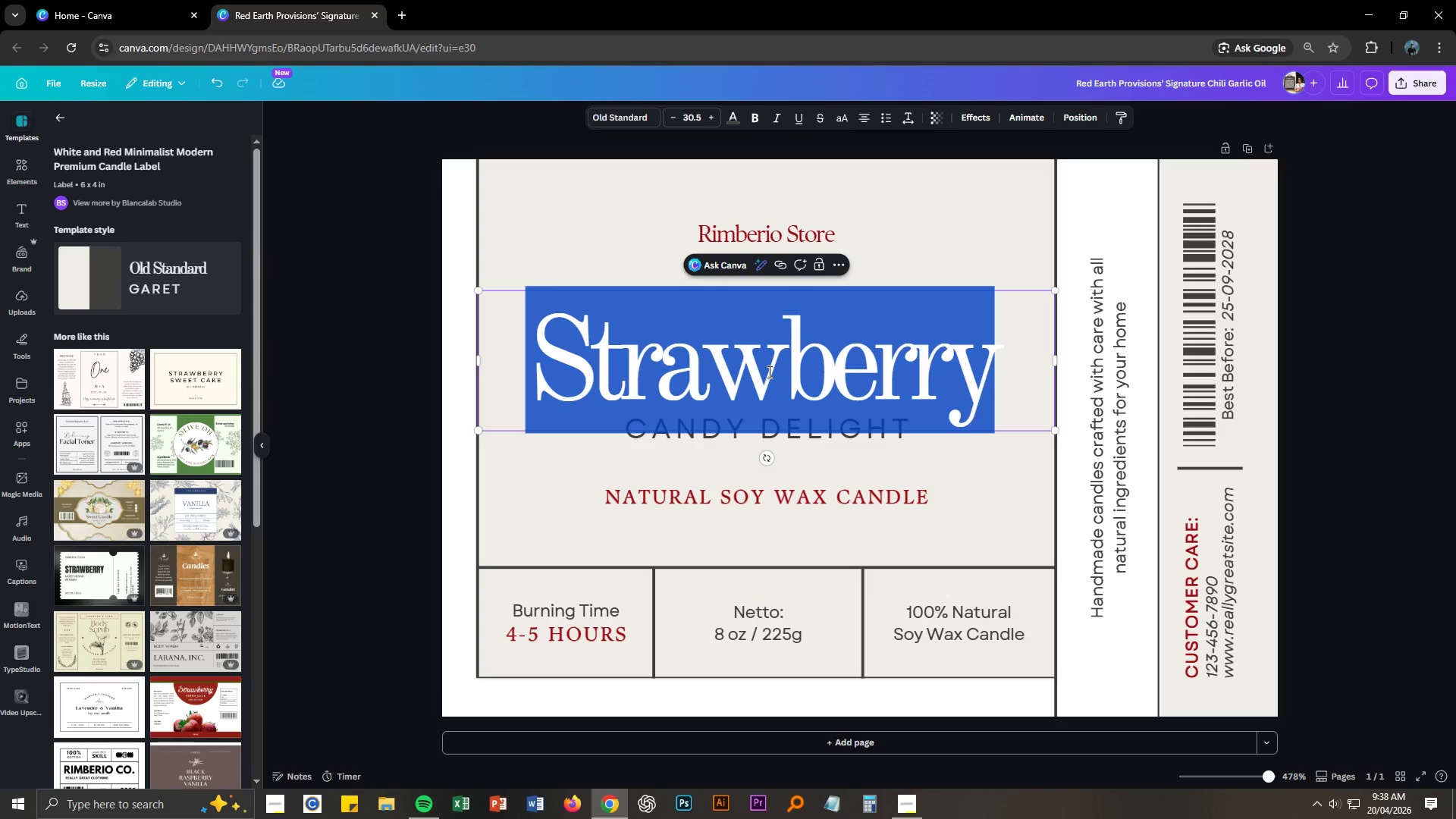 
type(Chili Garlic Oil)
 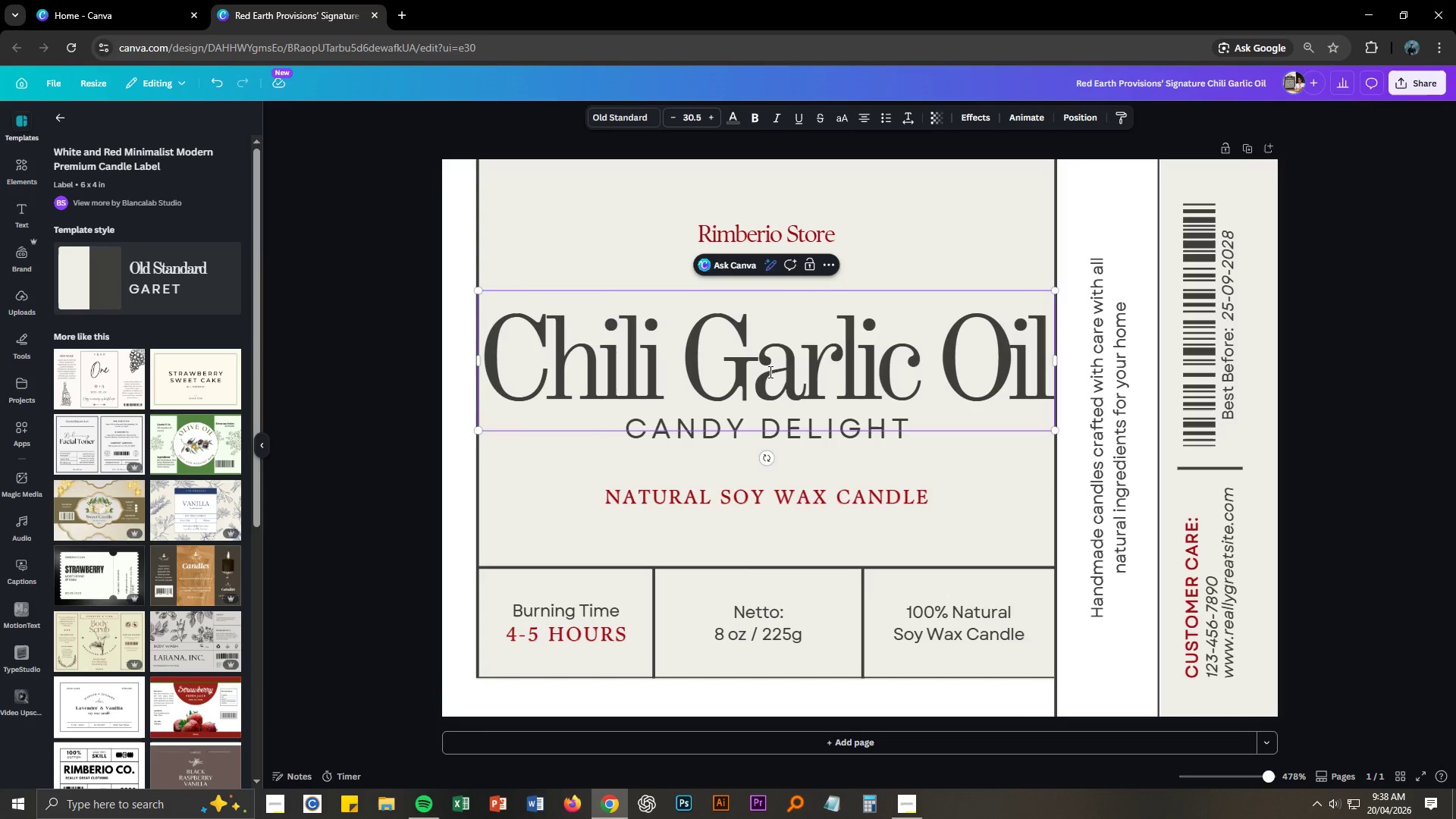 
key(Control+ControlLeft)
 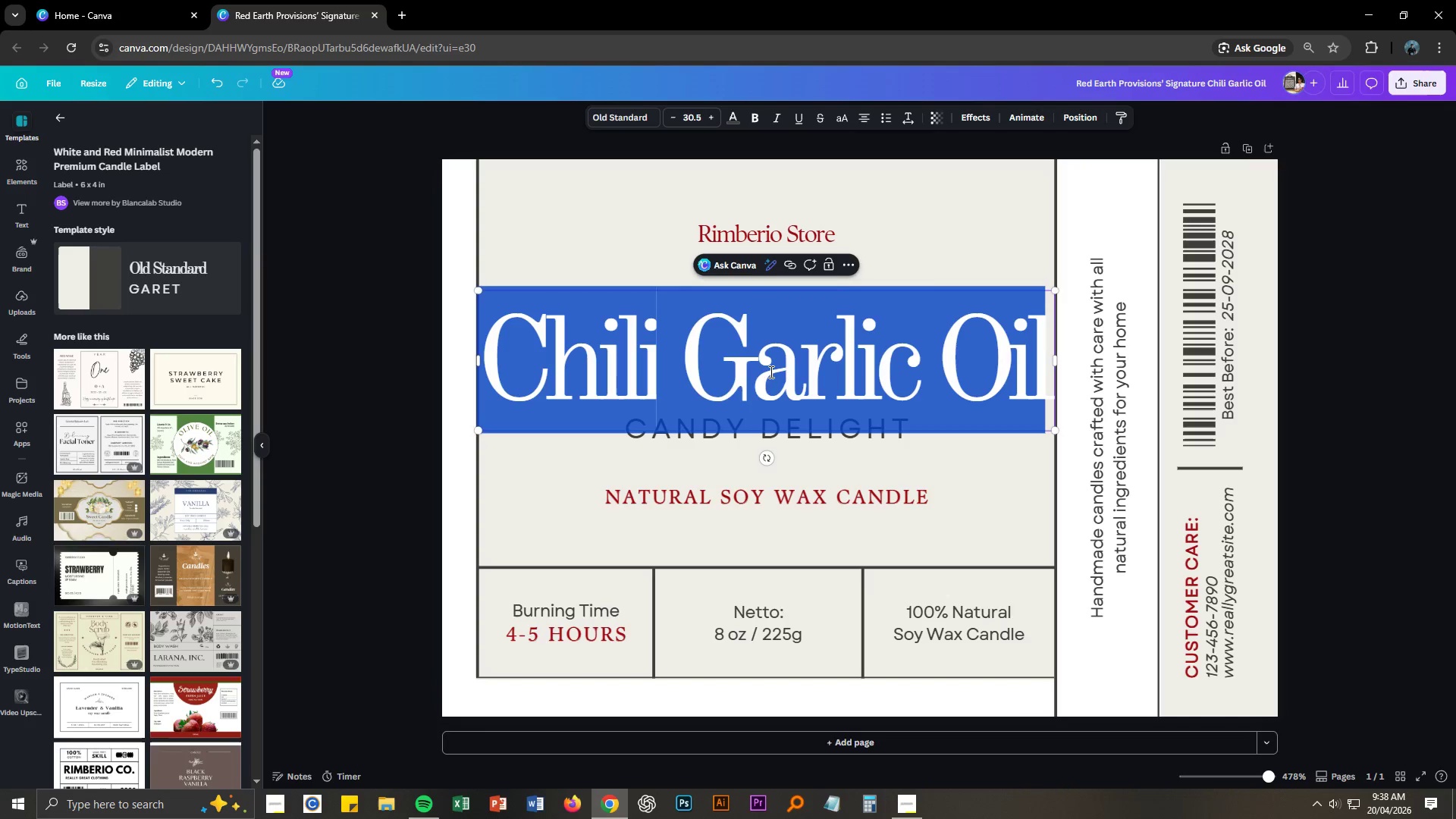 
key(Control+A)
 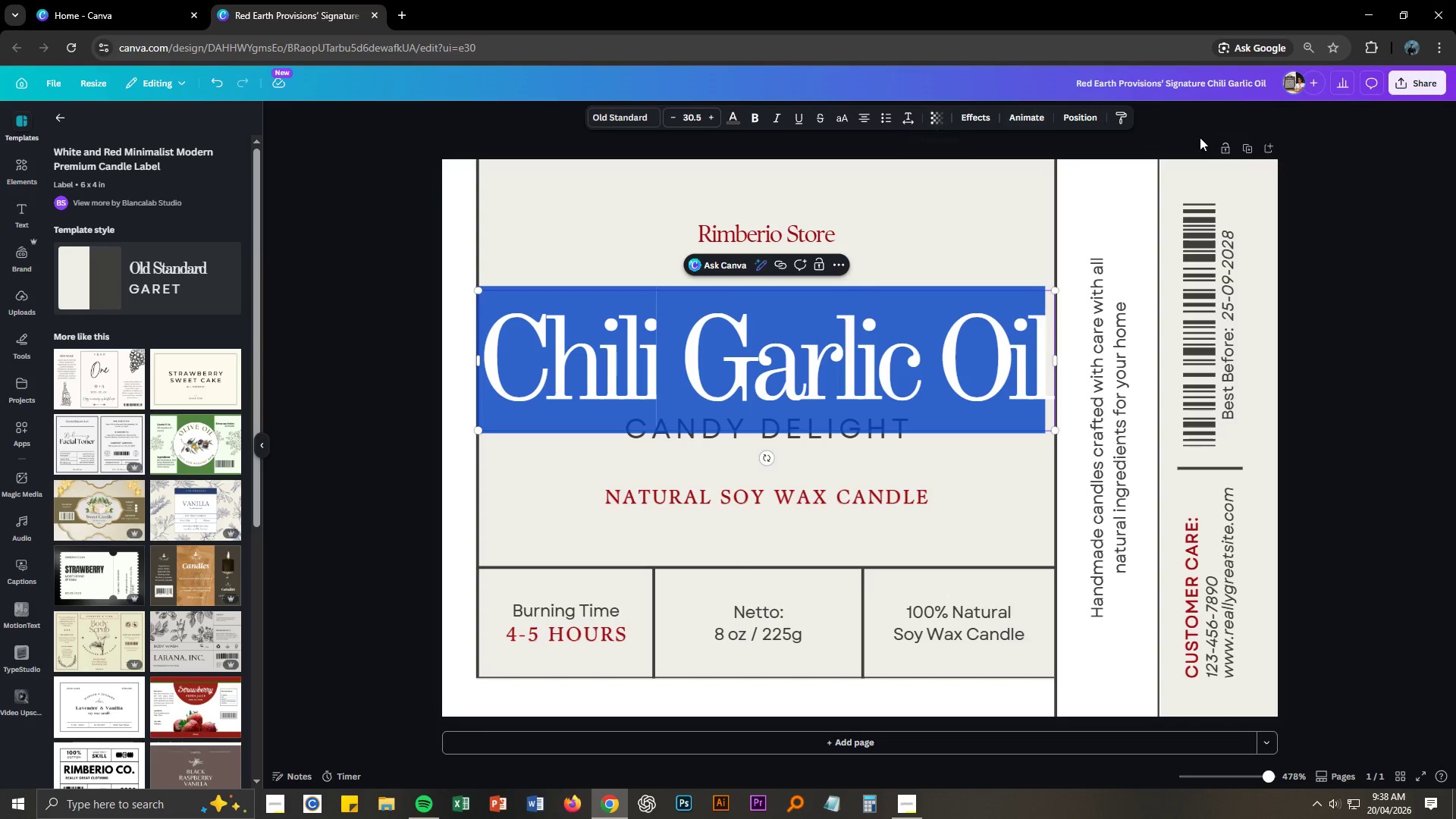 
left_click([697, 118])
 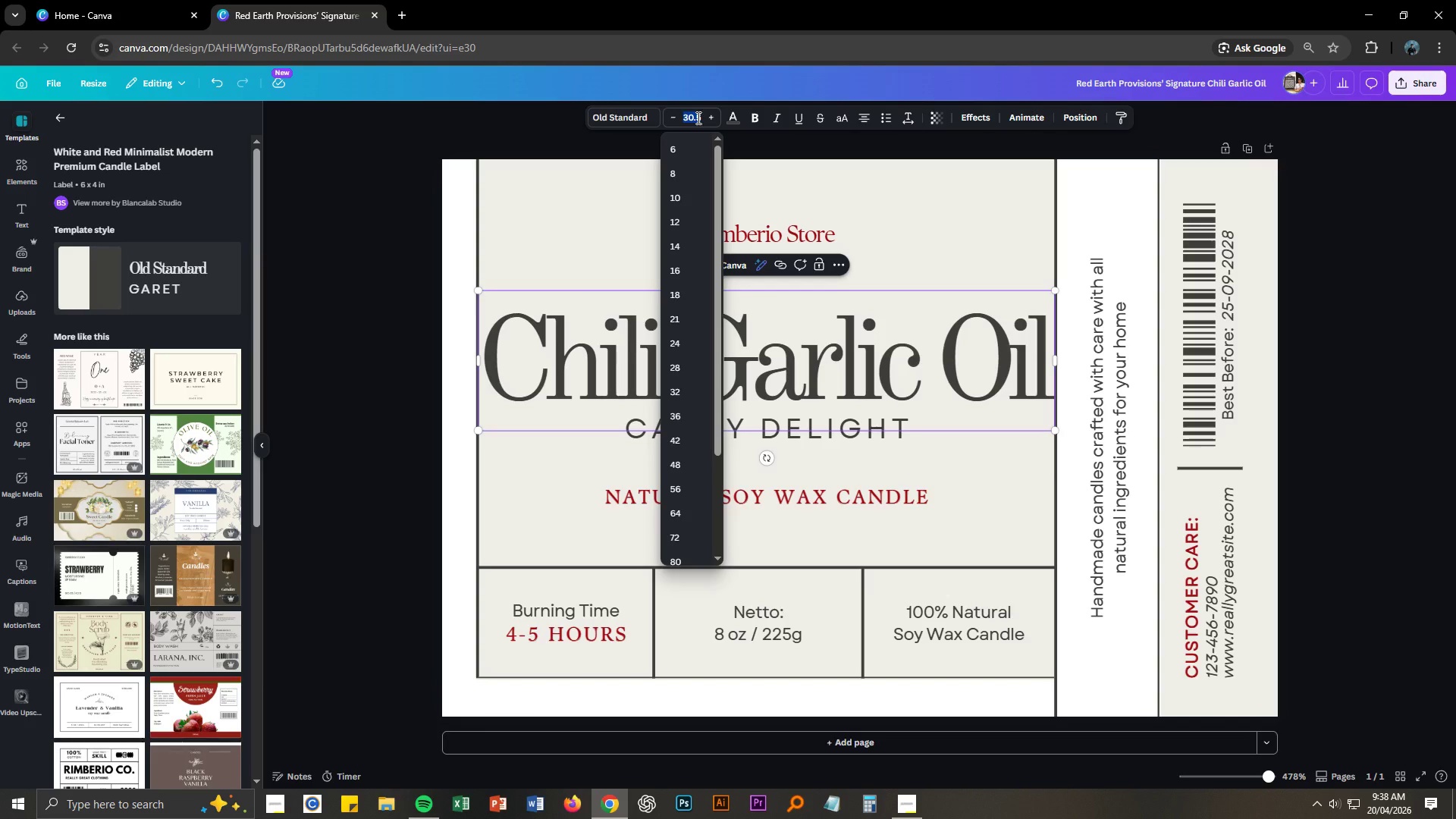 
scroll: coordinate [697, 118], scroll_direction: down, amount: 2.0
 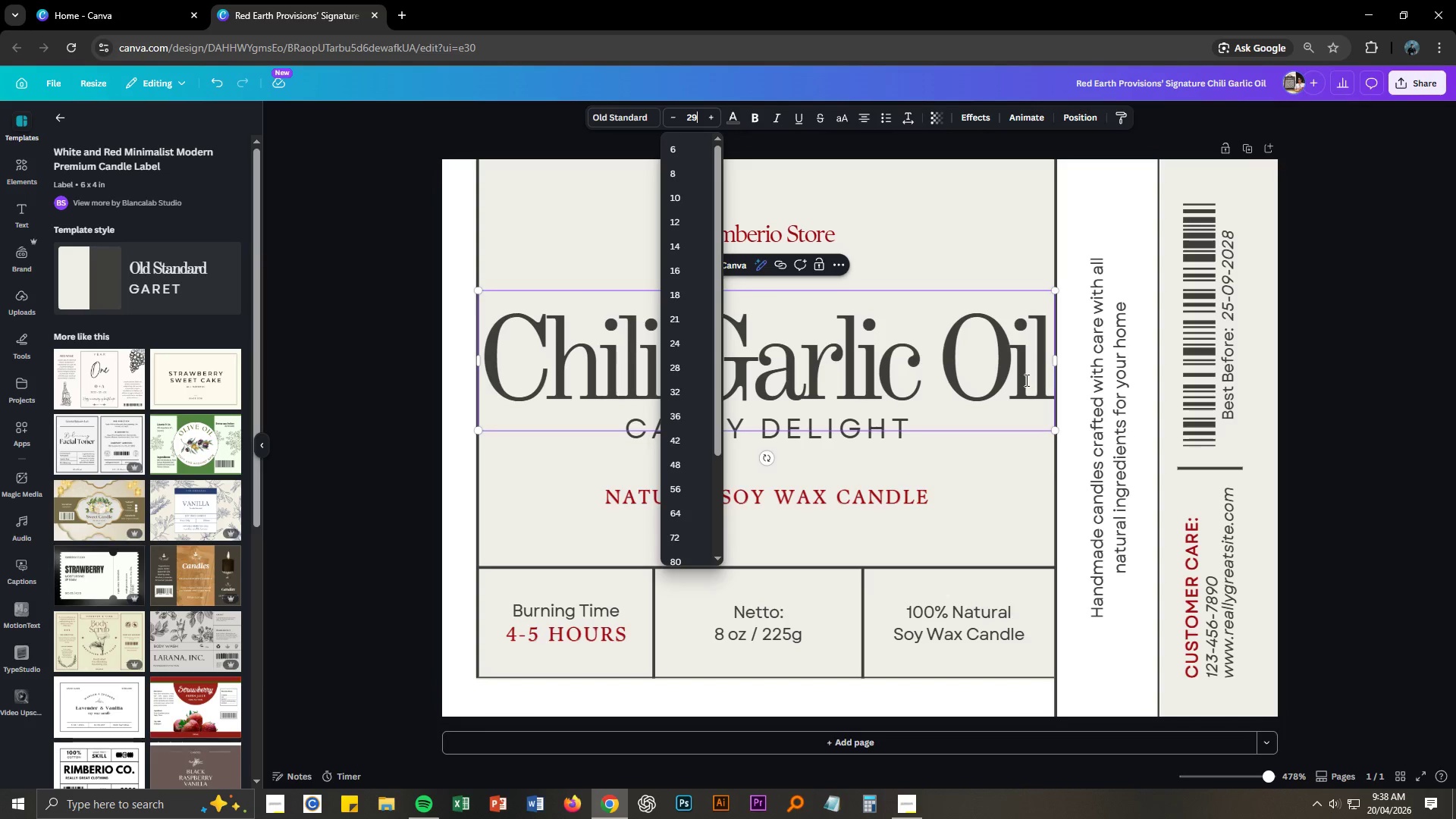 
double_click([1010, 372])
 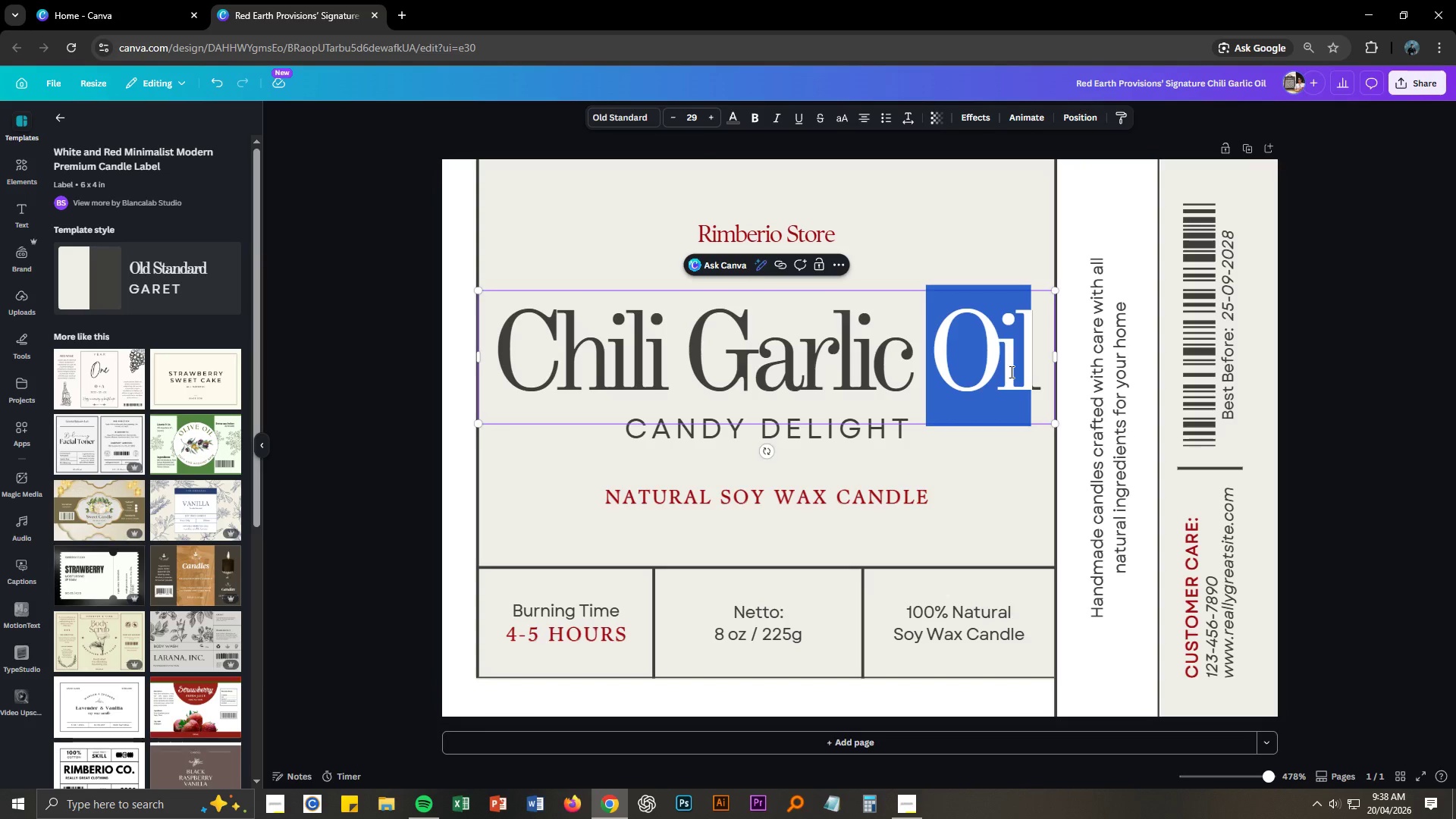 
triple_click([1010, 372])
 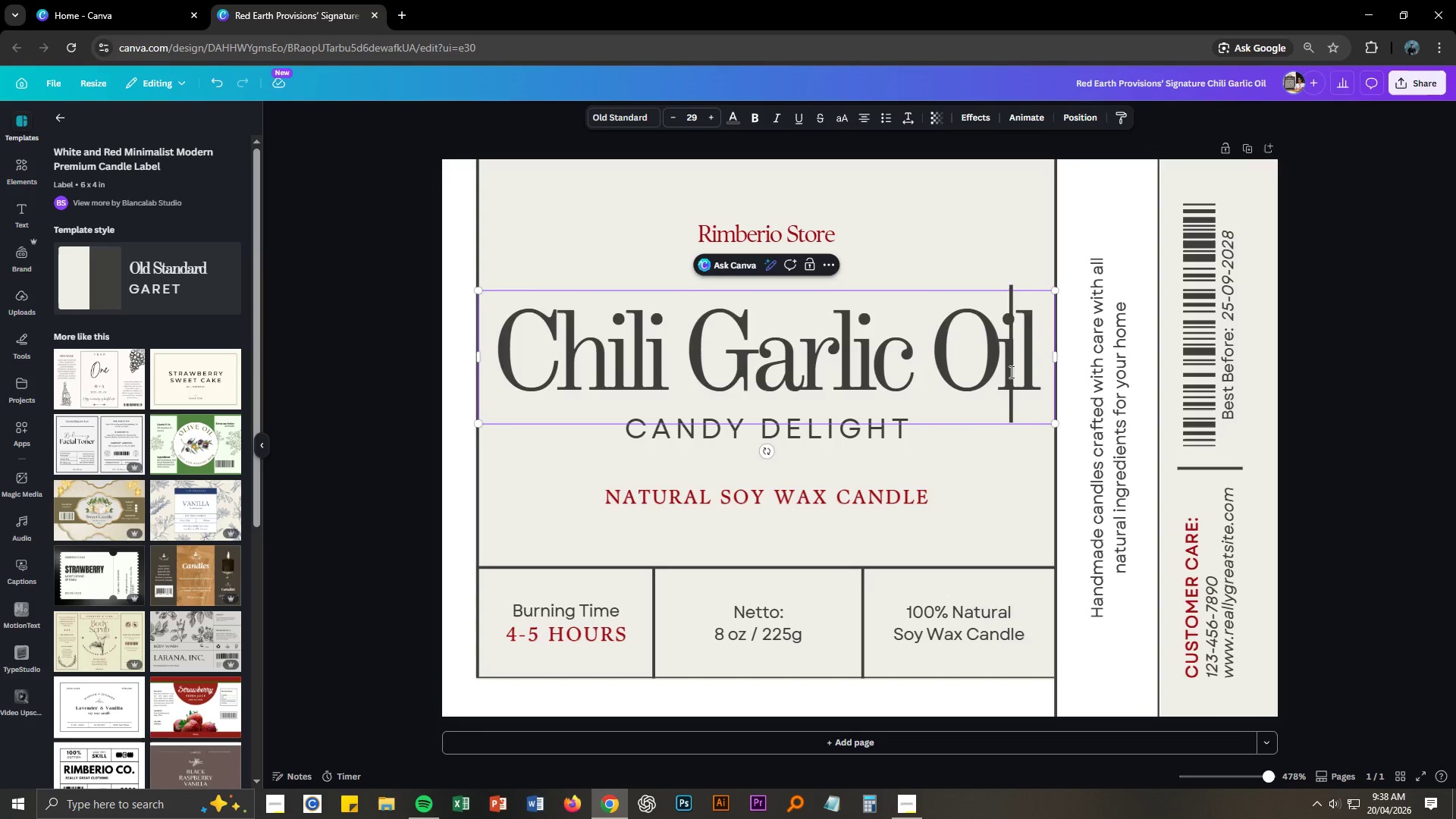 
key(Control+A)
 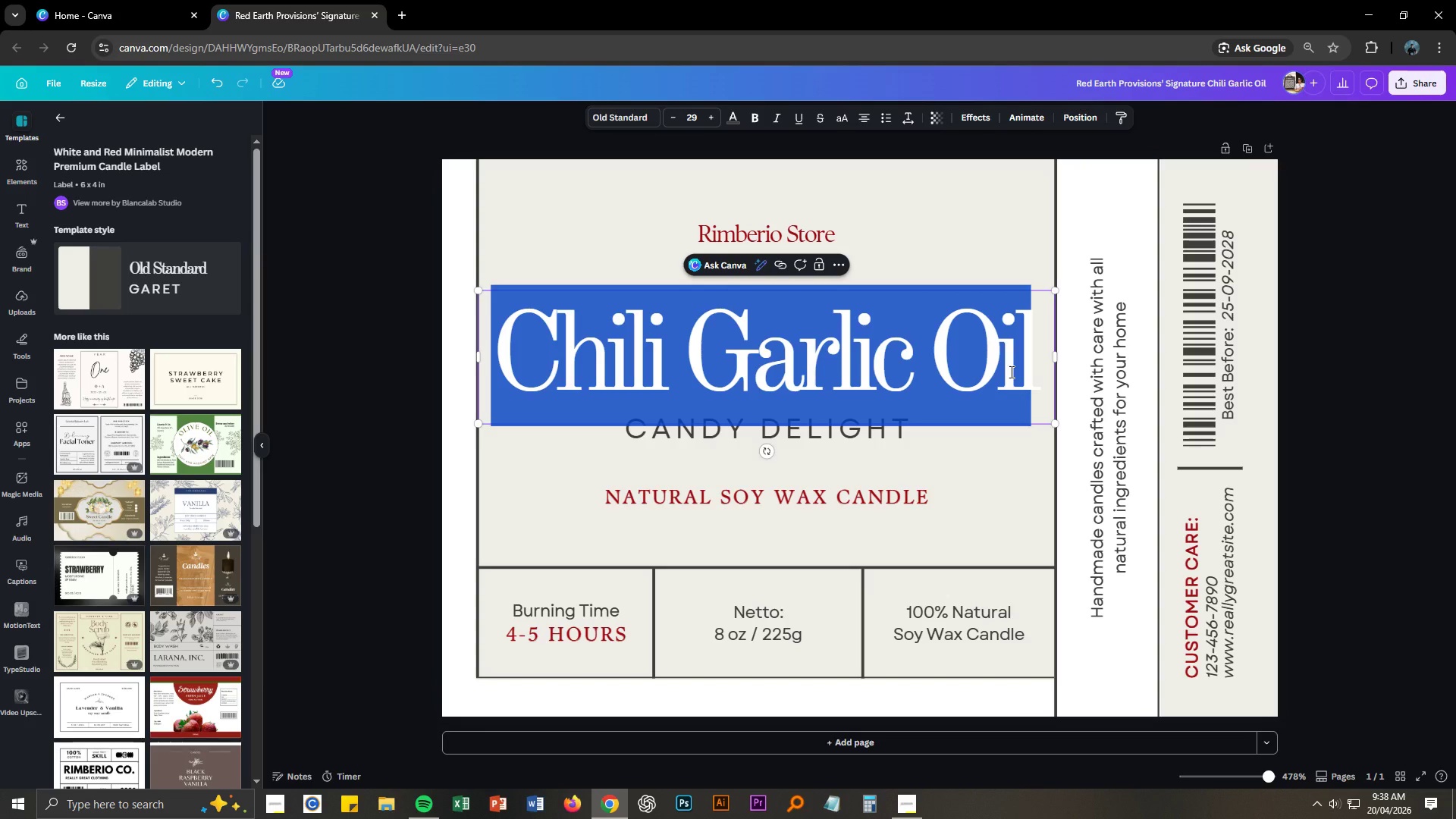 
key(Control+X)
 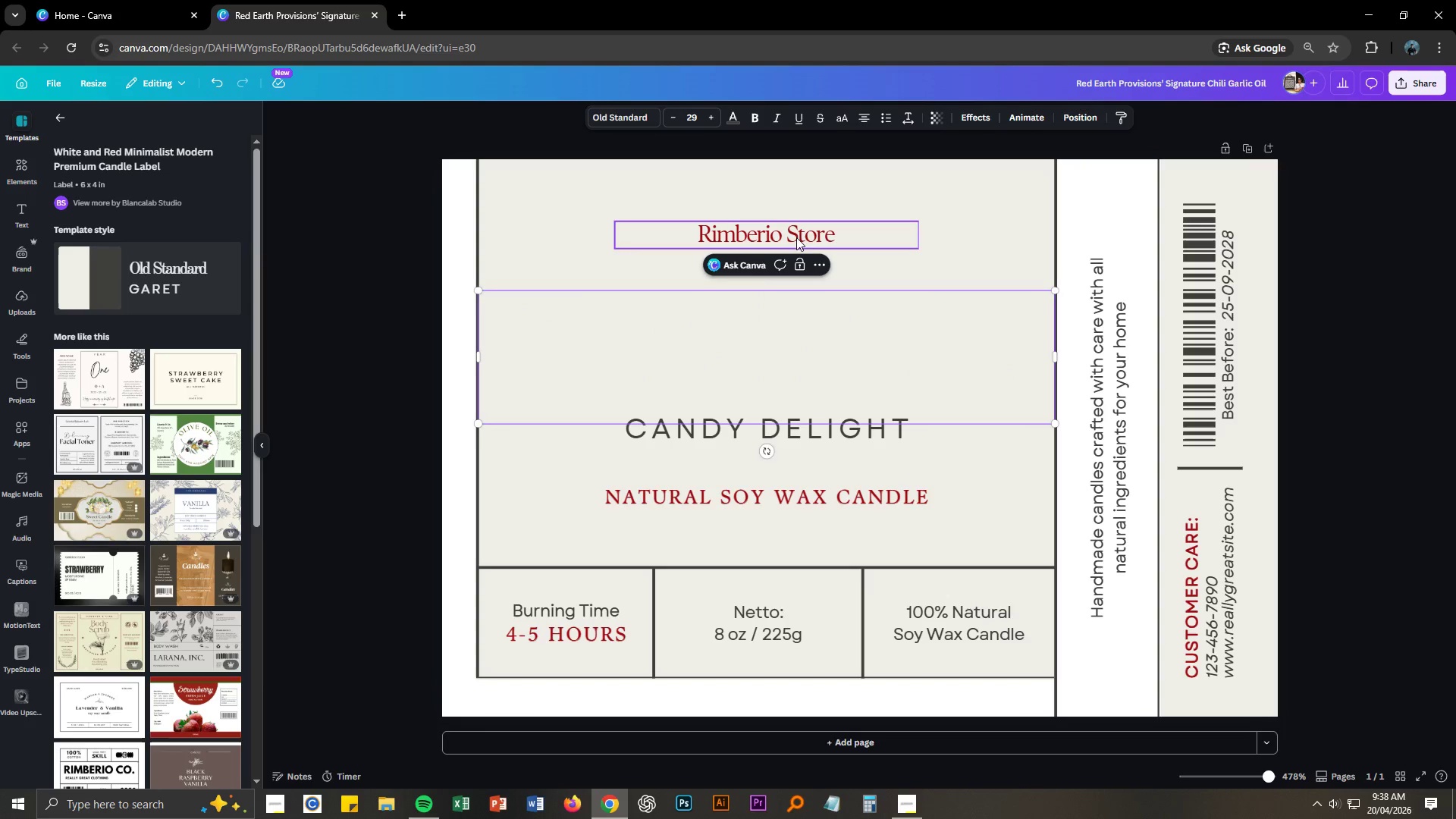 
left_click([796, 230])
 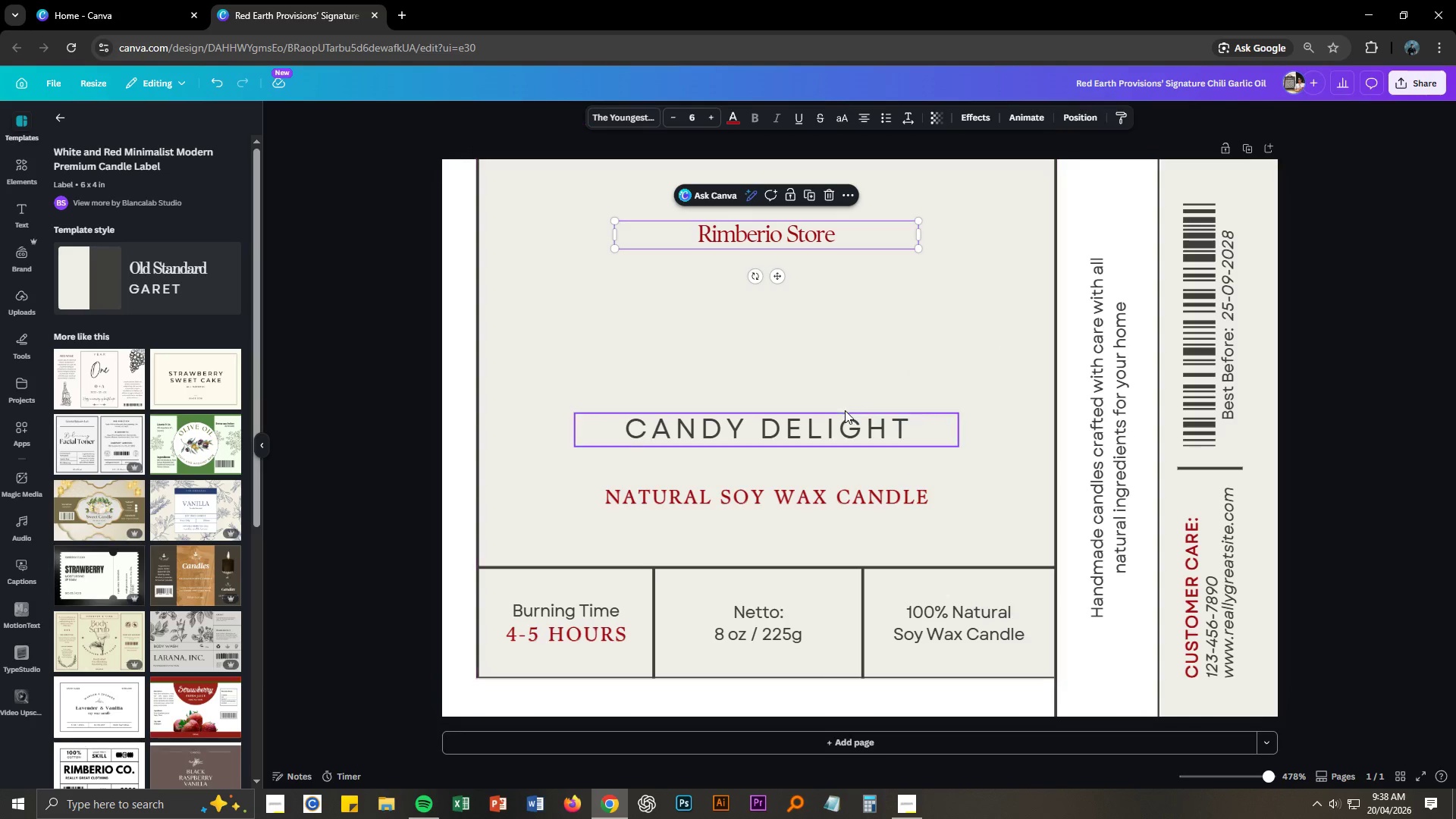 
left_click([844, 431])
 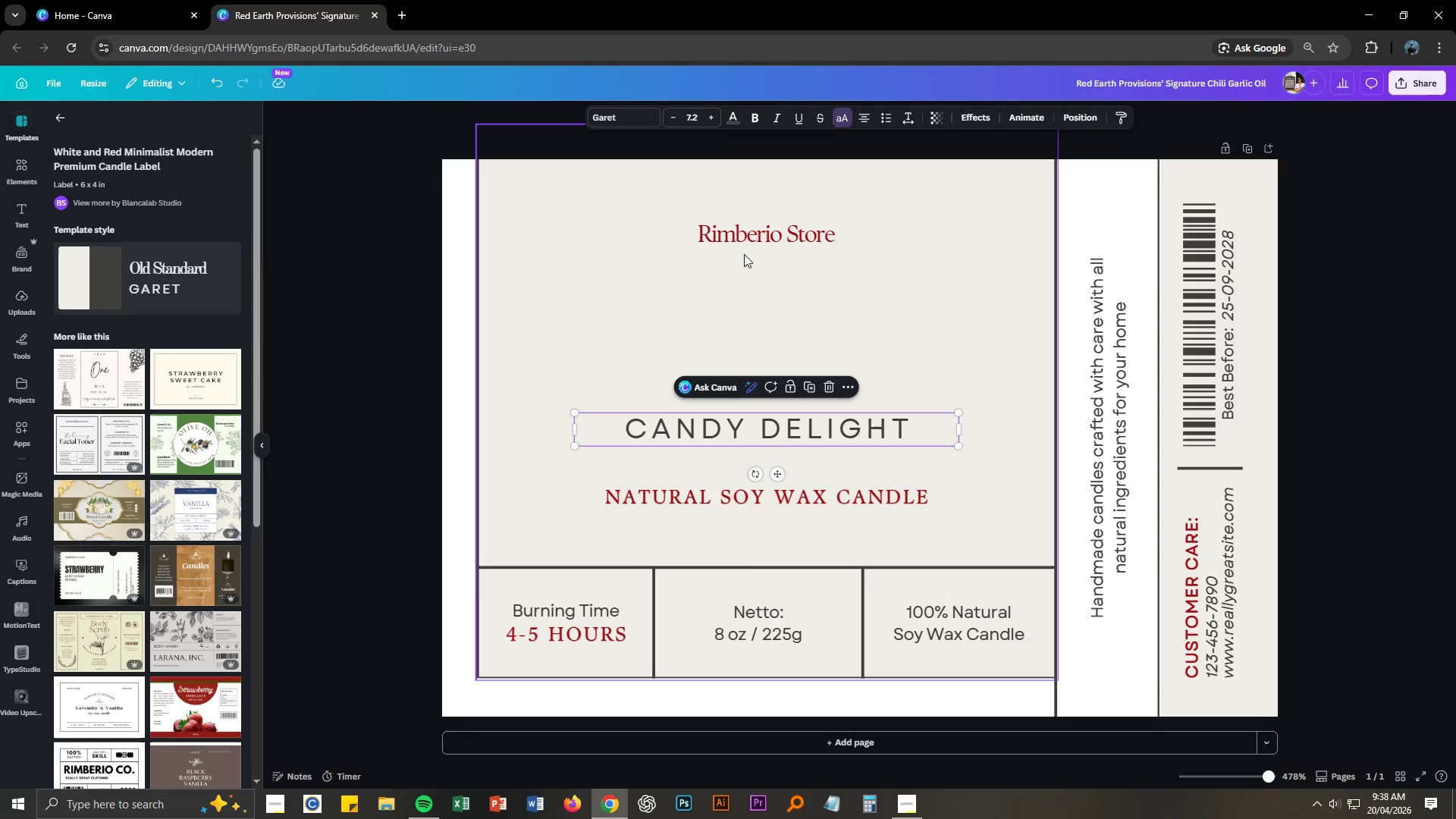 
left_click([386, 400])
 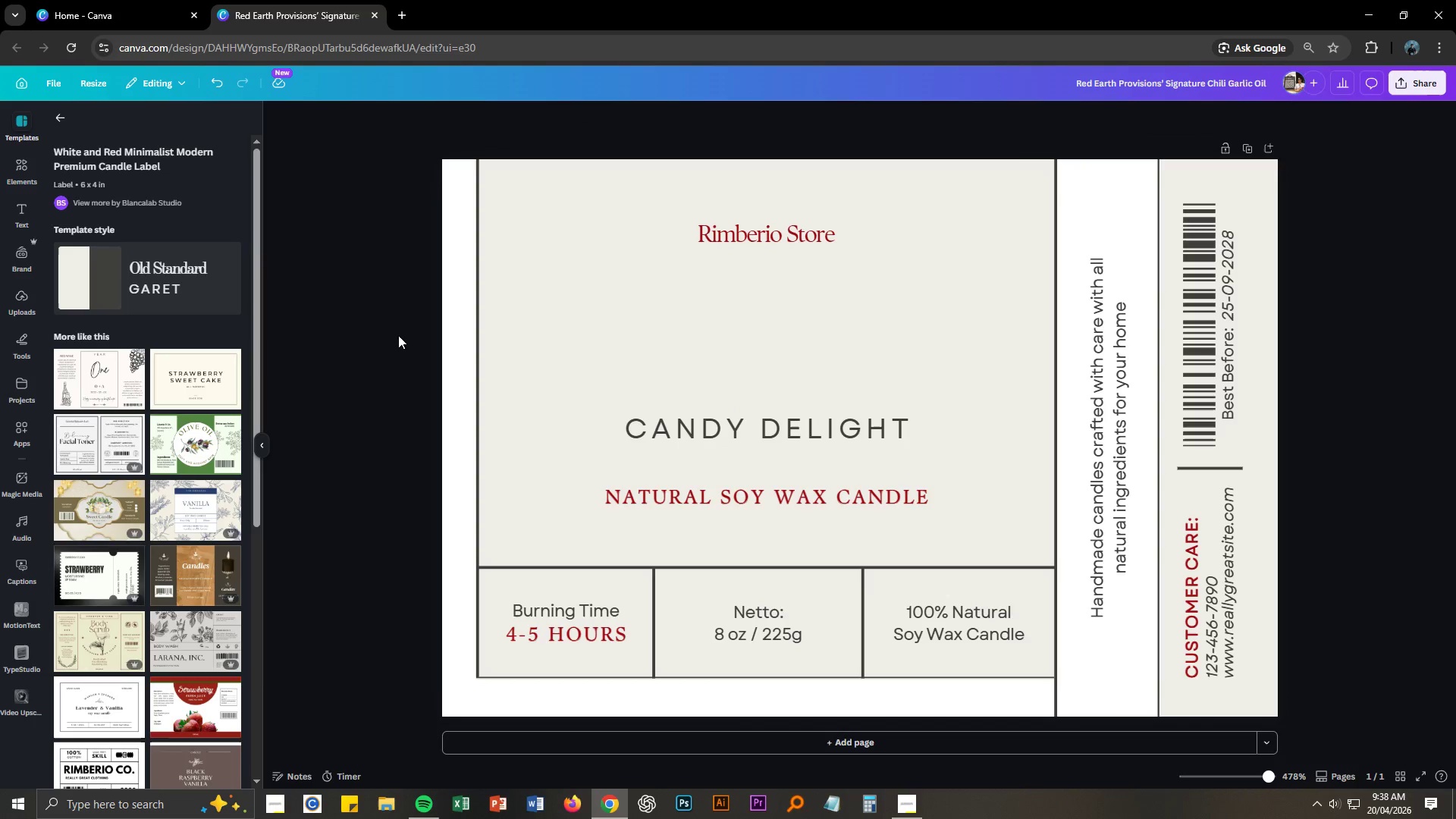 
left_click_drag(start_coordinate=[375, 306], to_coordinate=[1426, 617])
 